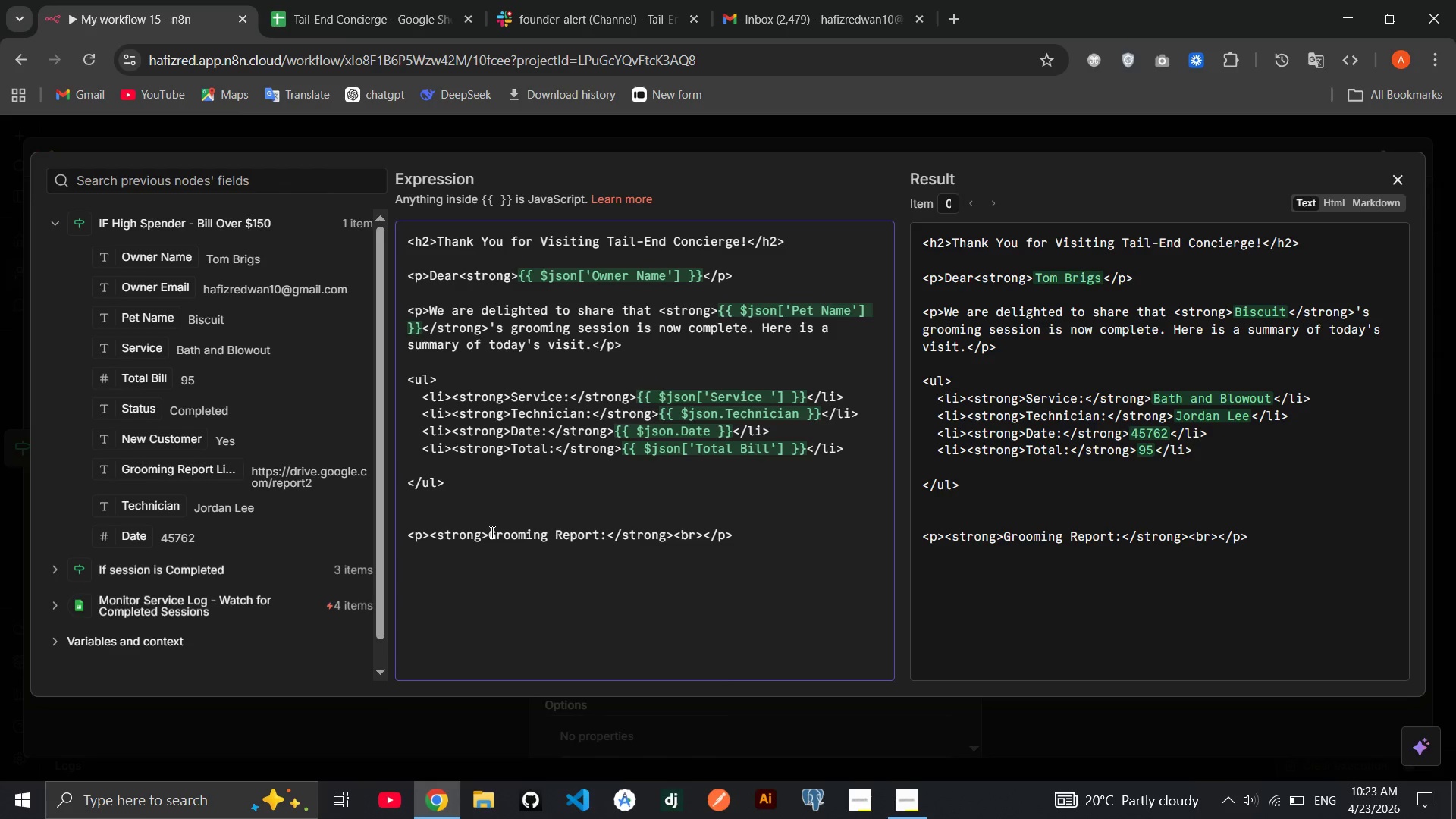 
key(Shift+Comma)
 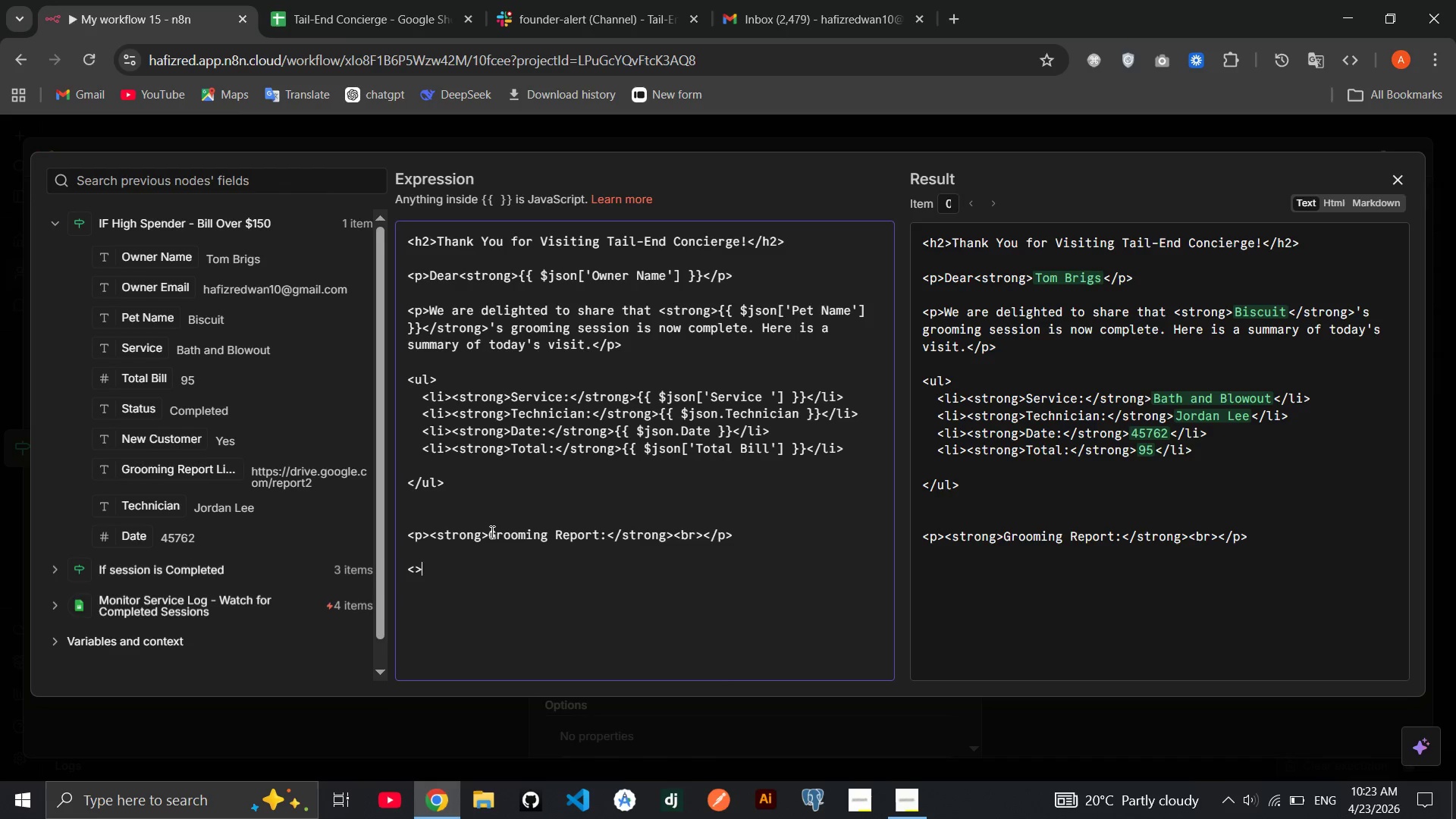 
key(Shift+Period)
 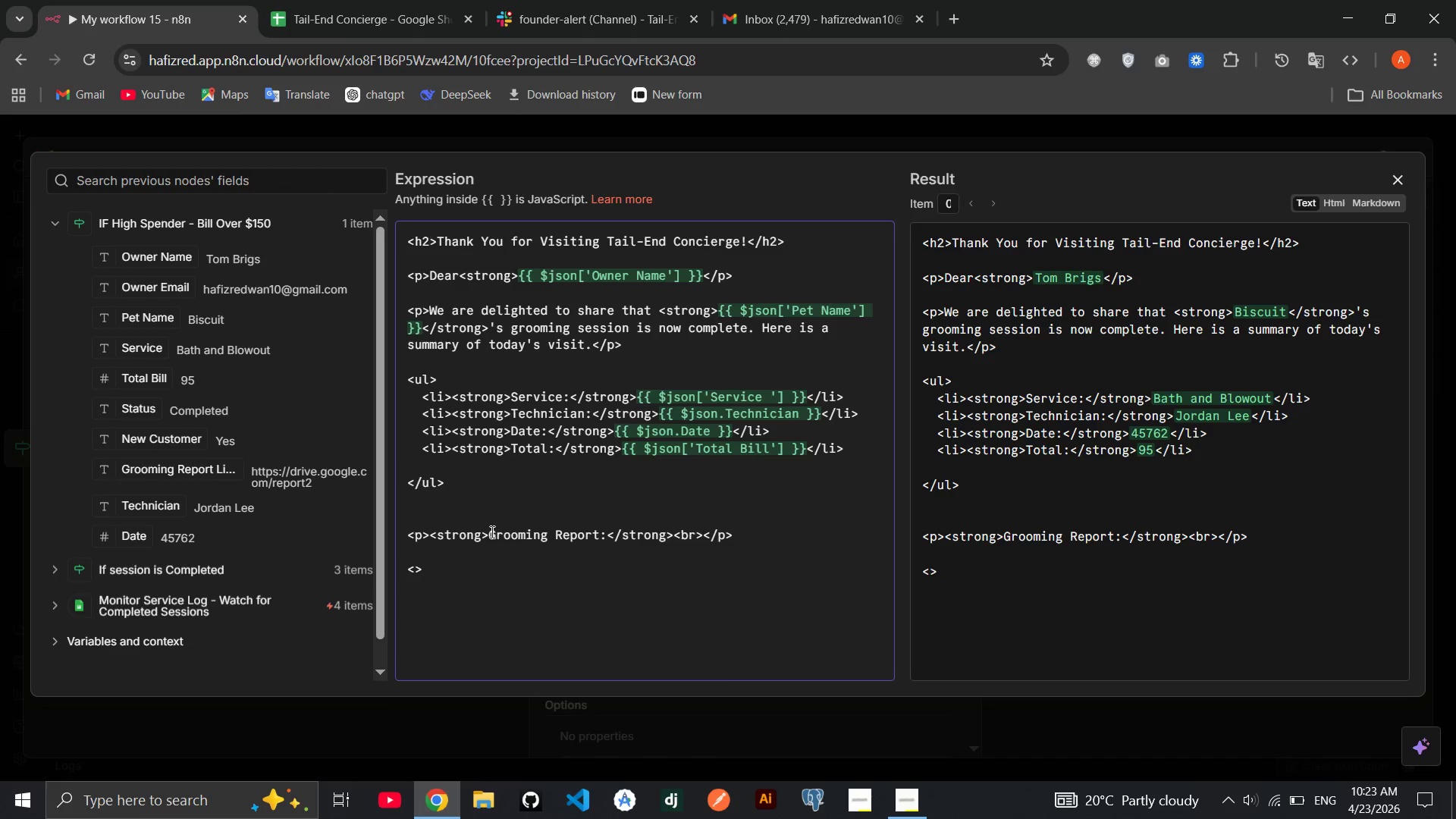 
key(ArrowLeft)
 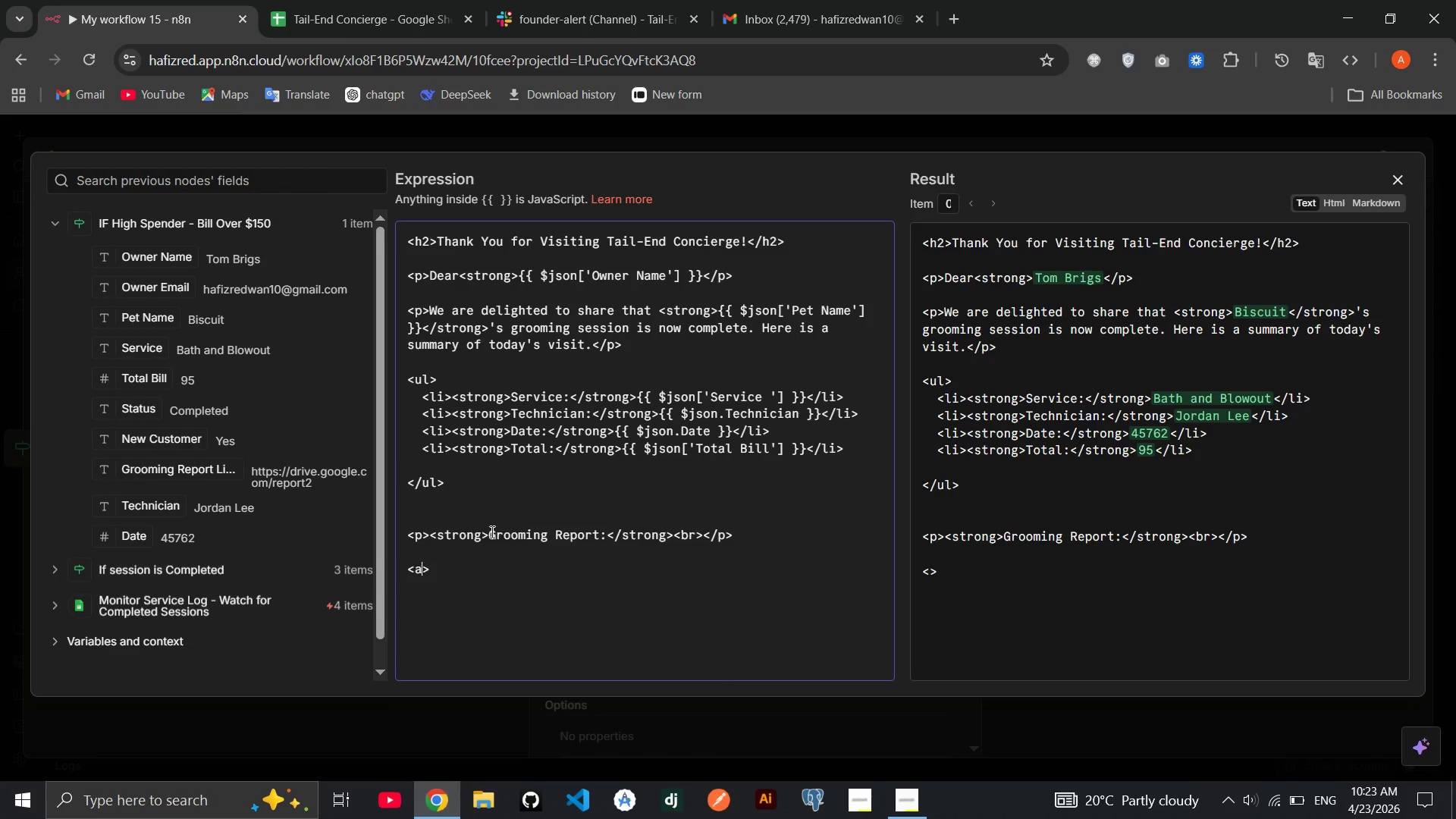 
key(A)
 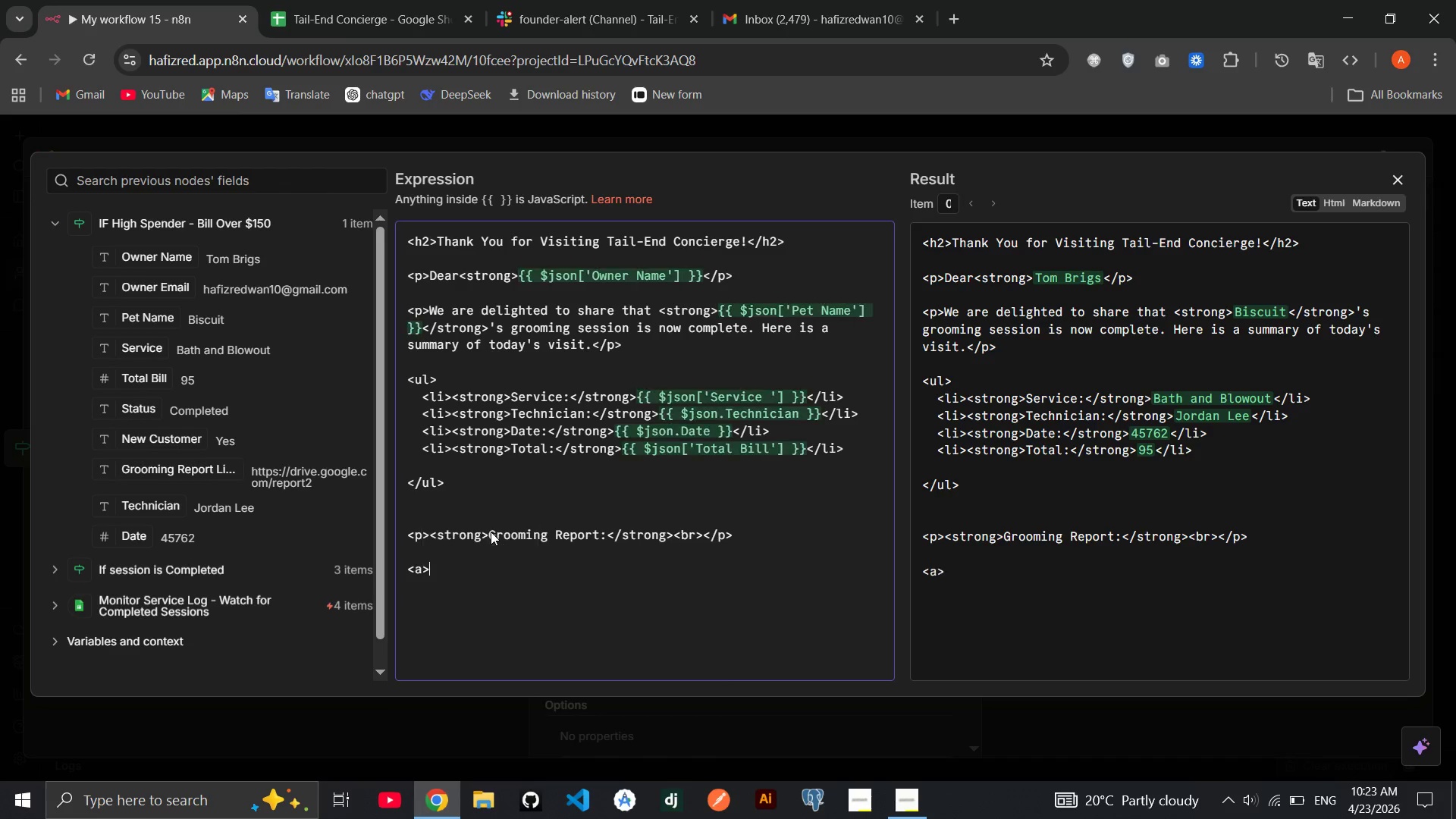 
key(ArrowRight)
 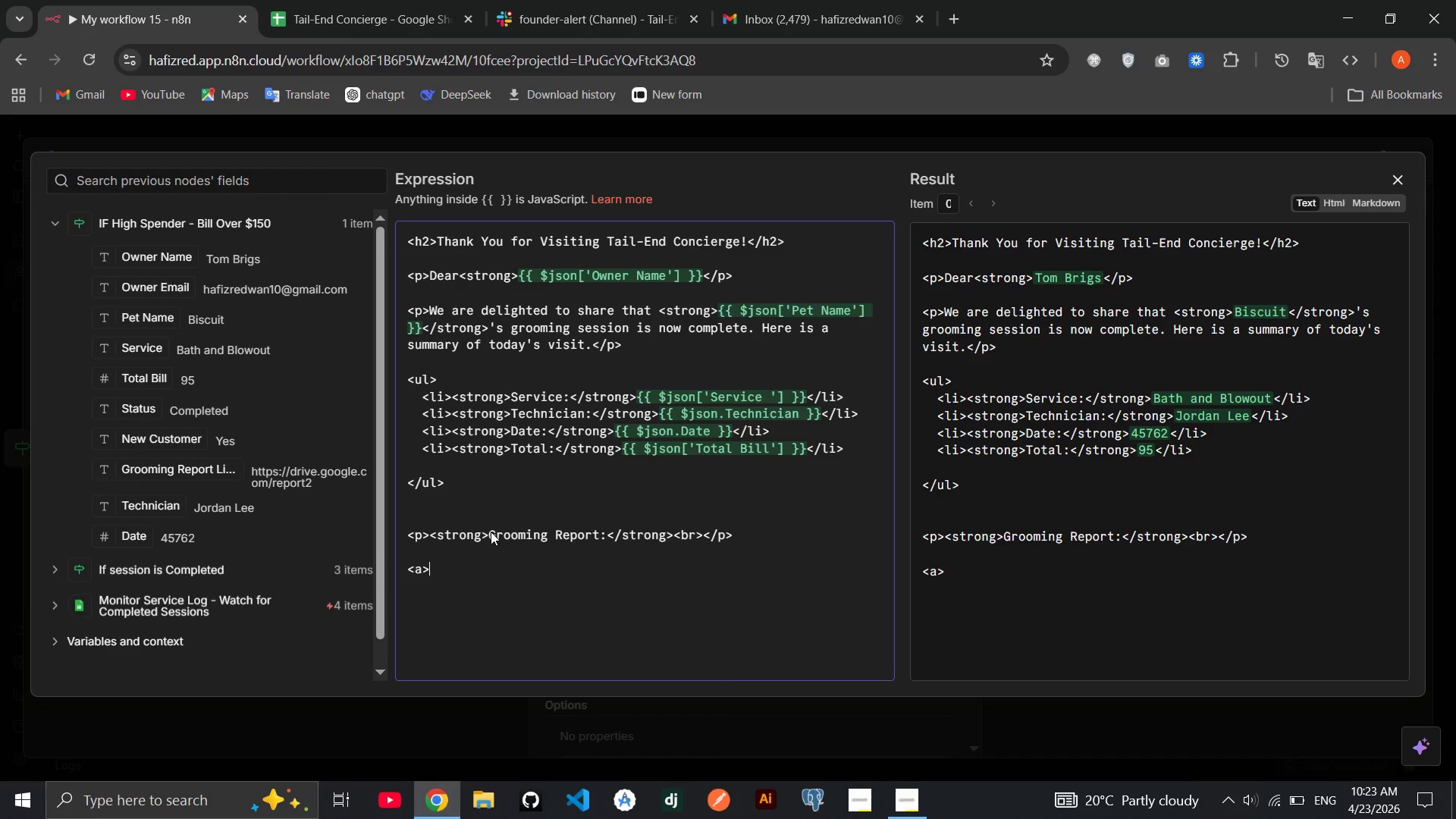 
key(Shift+Comma)
 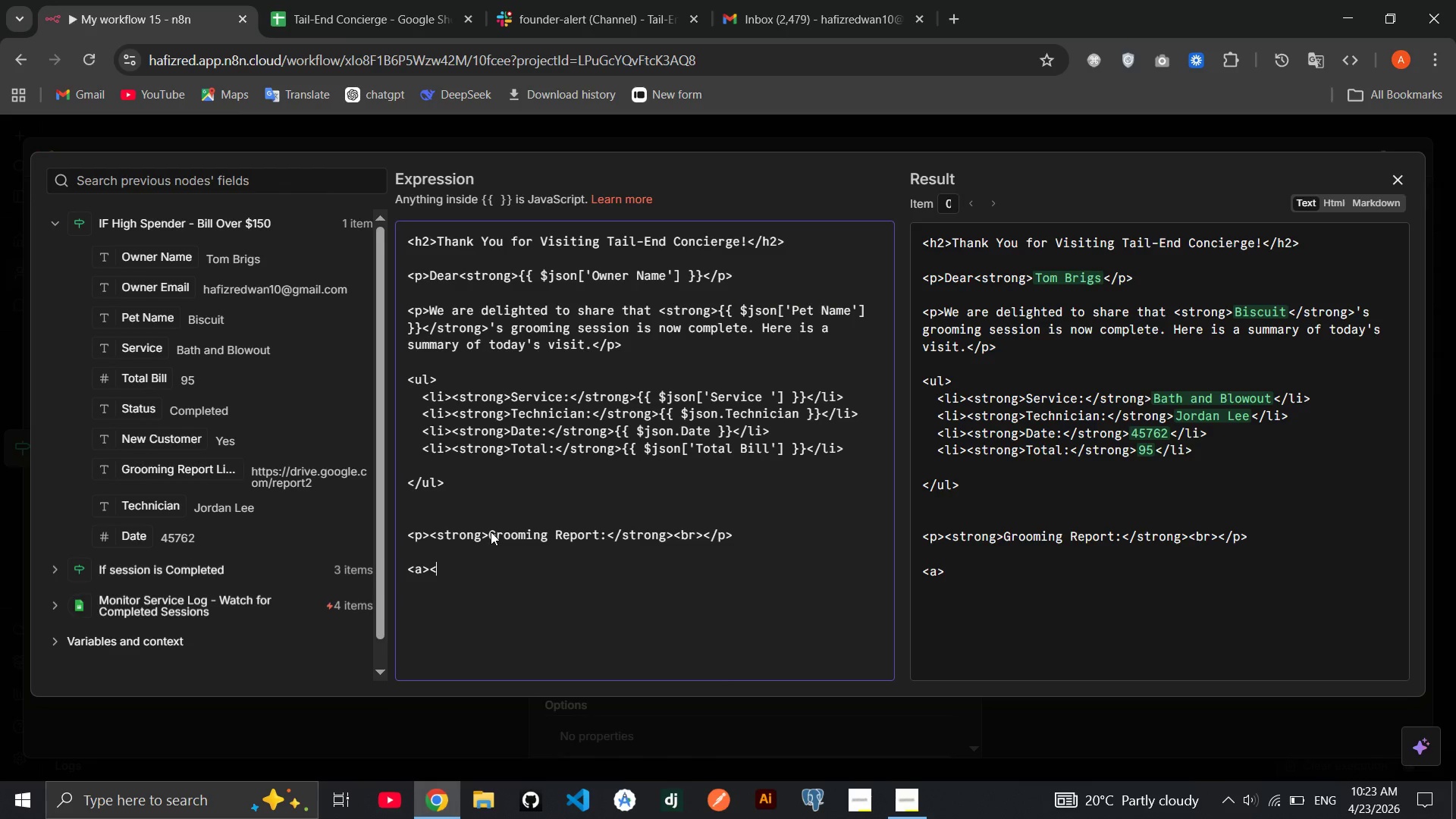 
key(Shift+Period)
 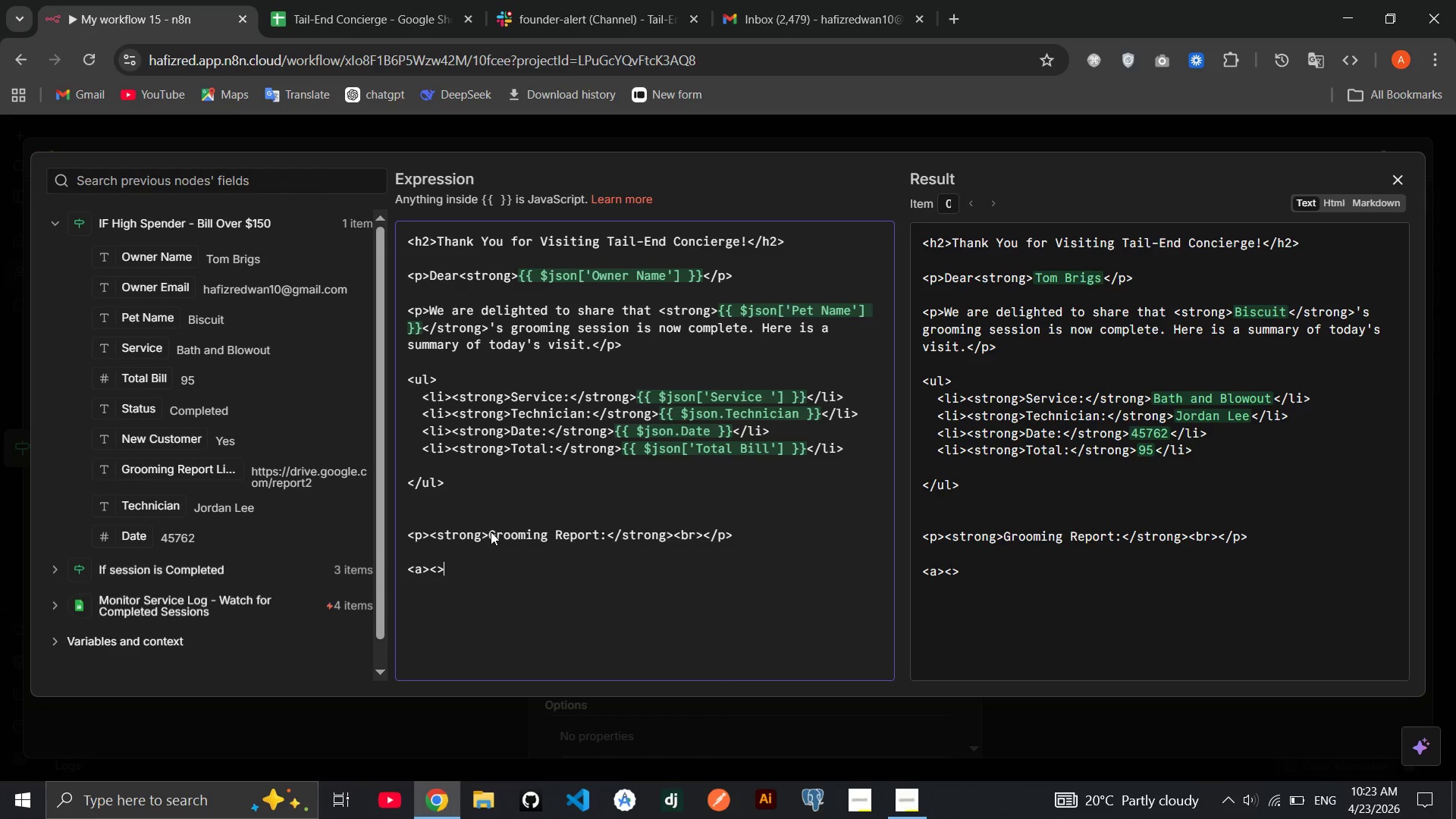 
key(ArrowLeft)
 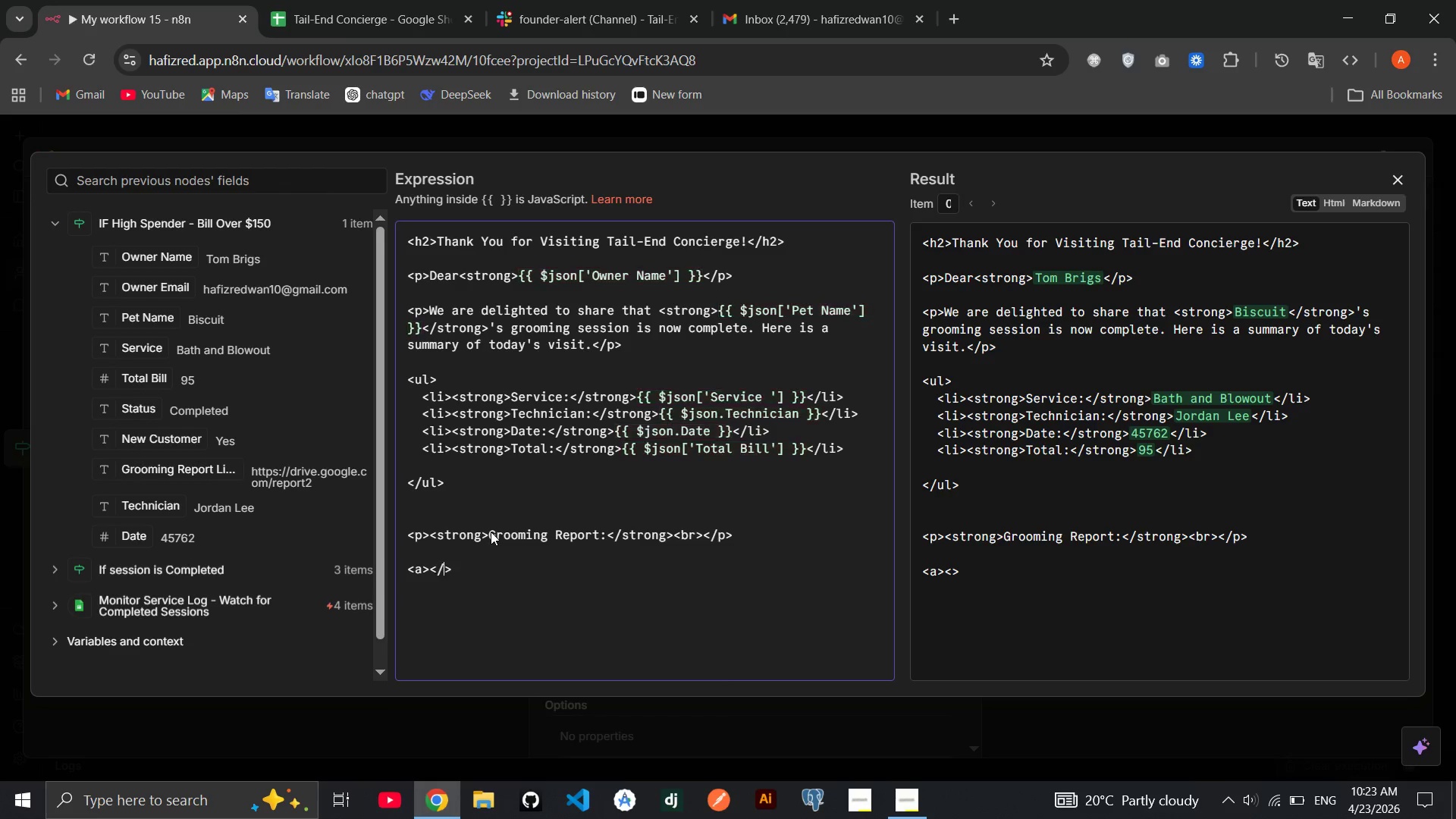 
key(Slash)
 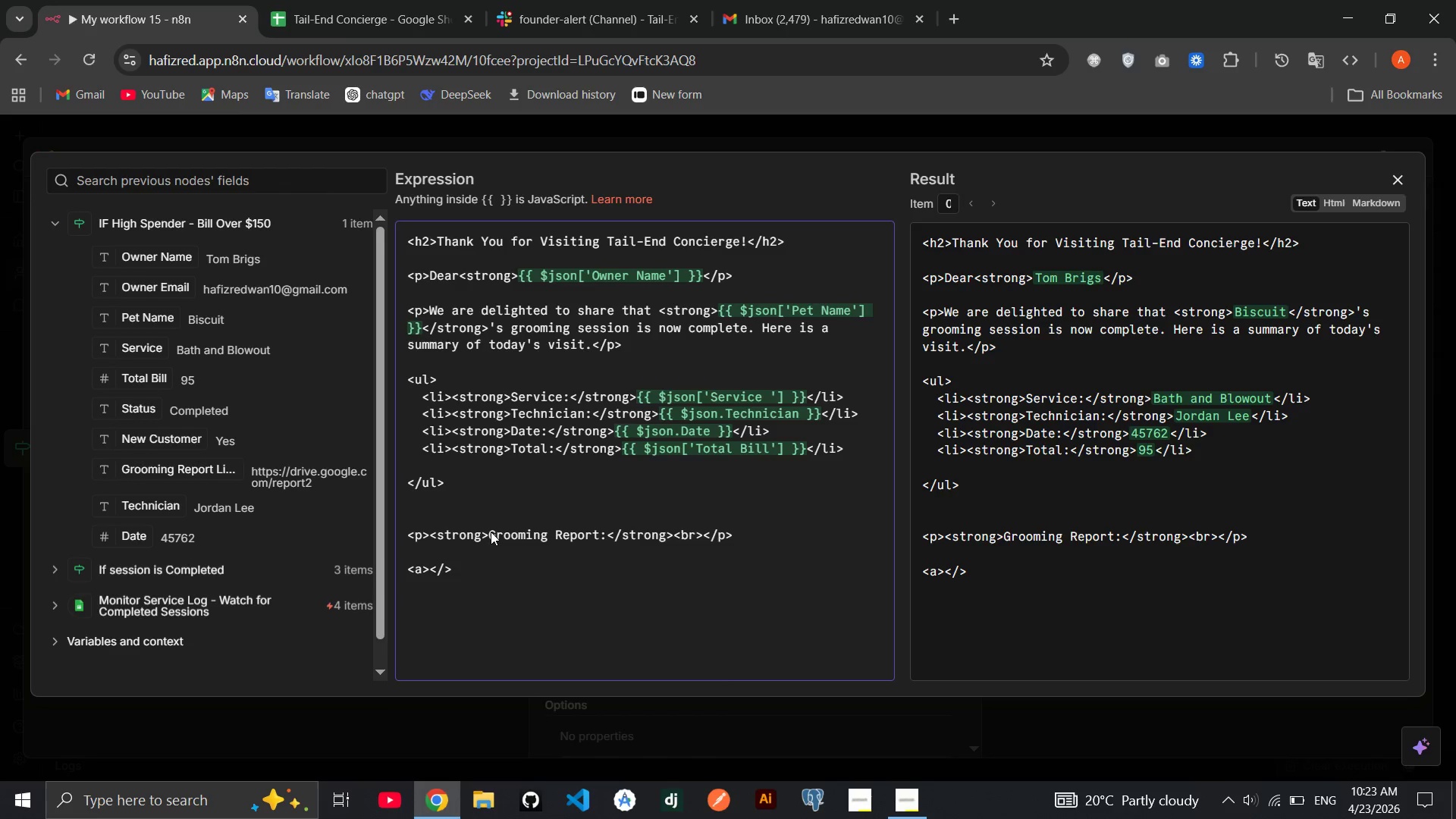 
key(A)
 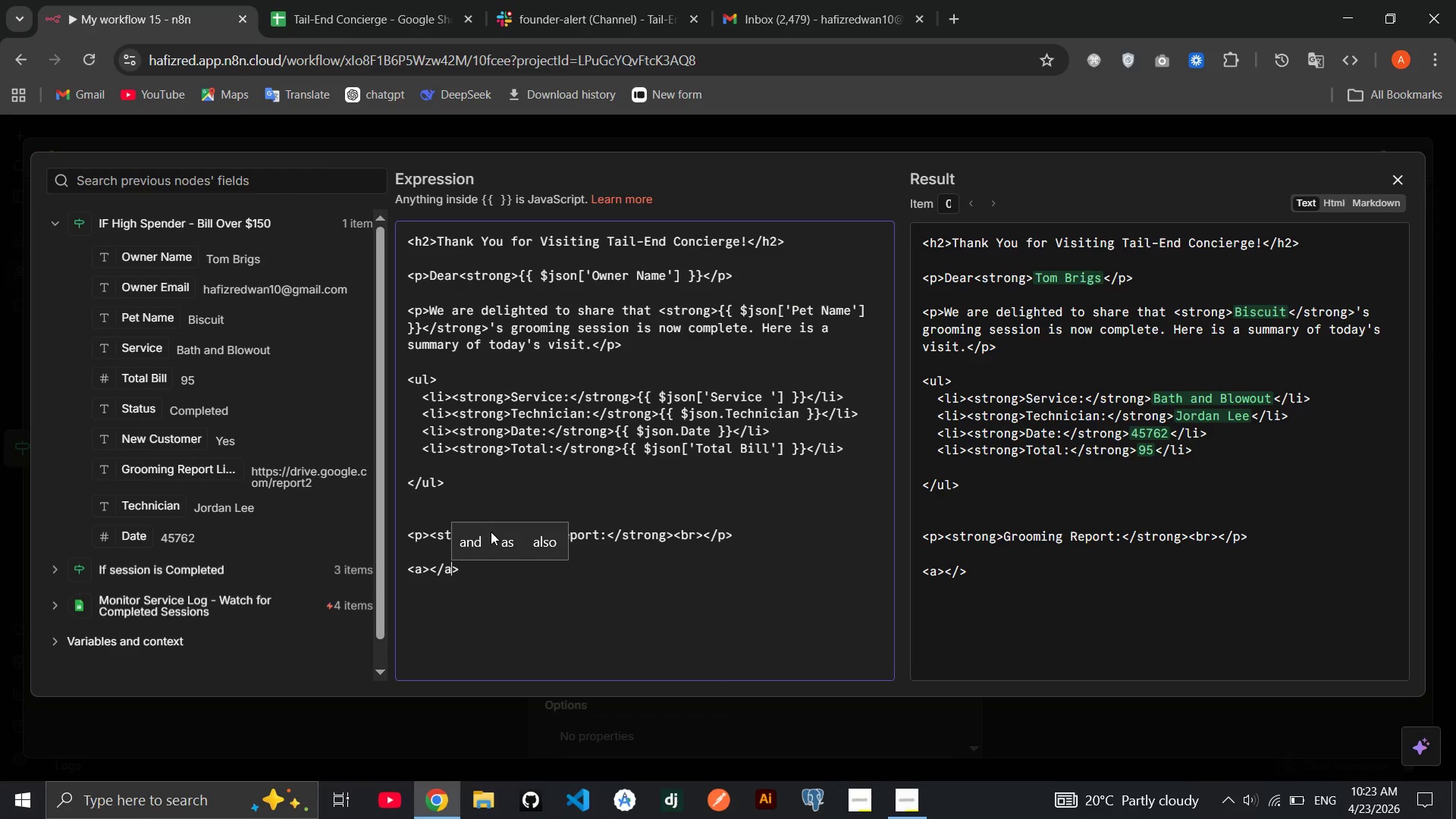 
key(ArrowLeft)
 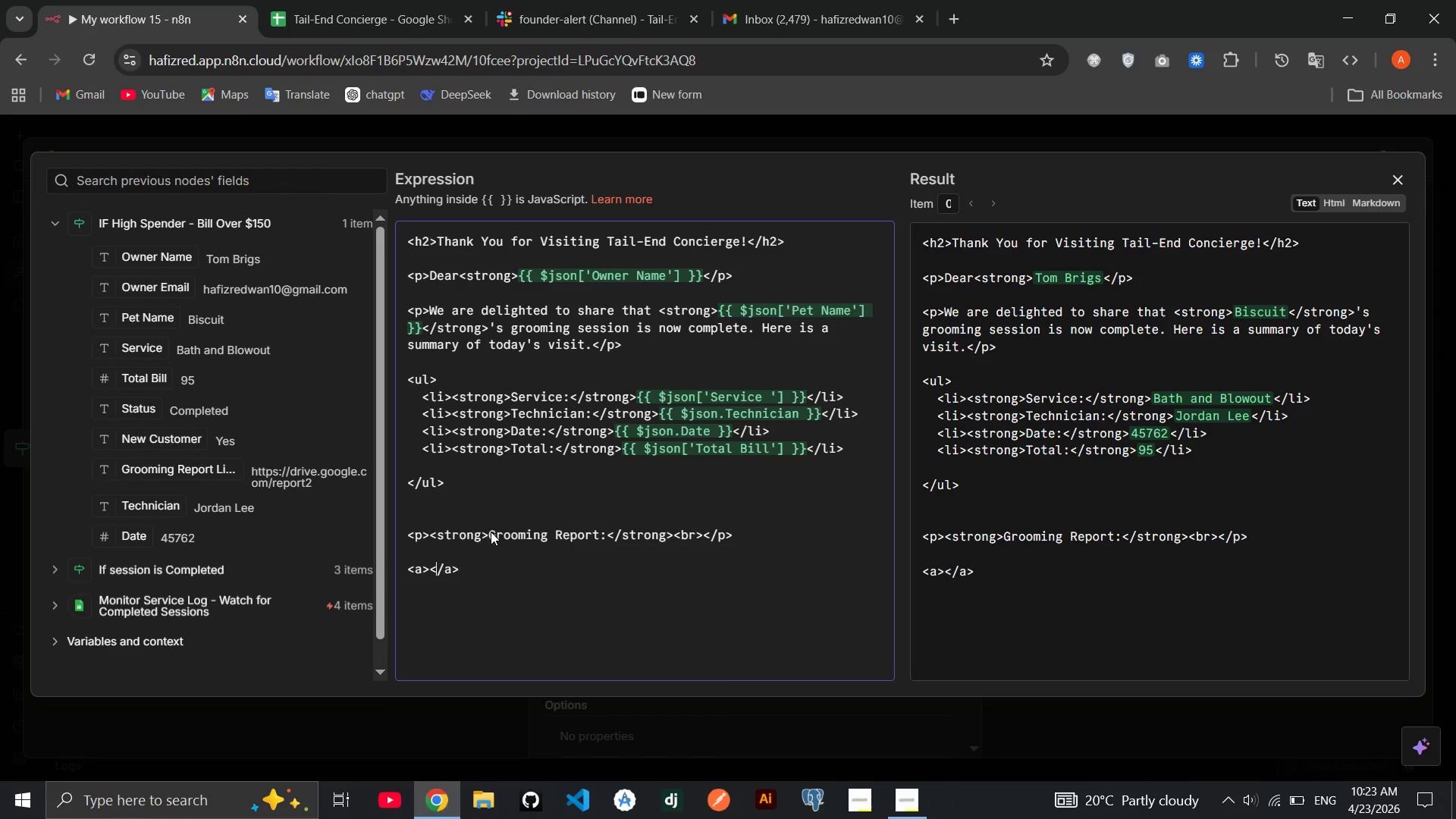 
key(ArrowLeft)
 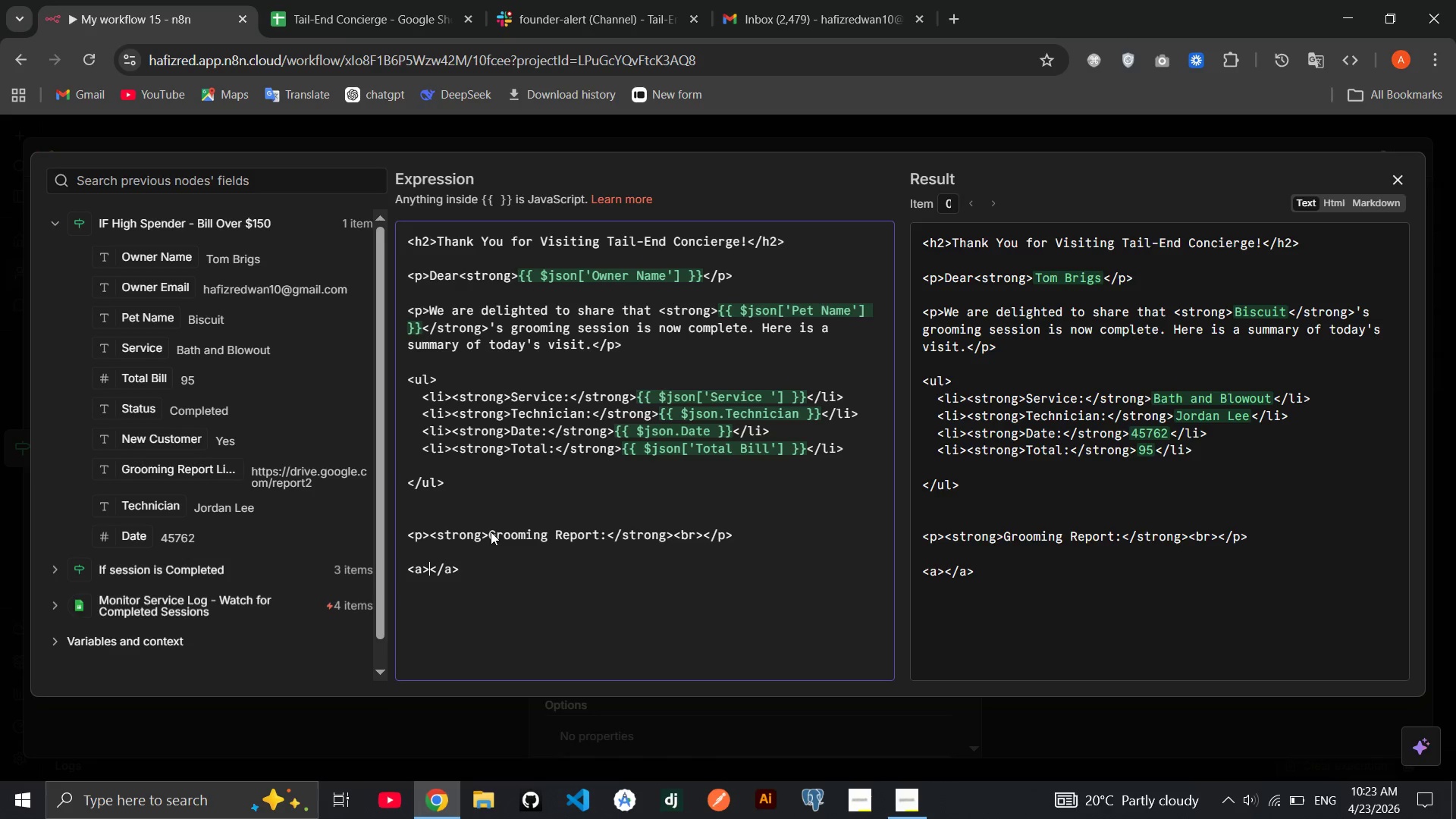 
key(ArrowLeft)
 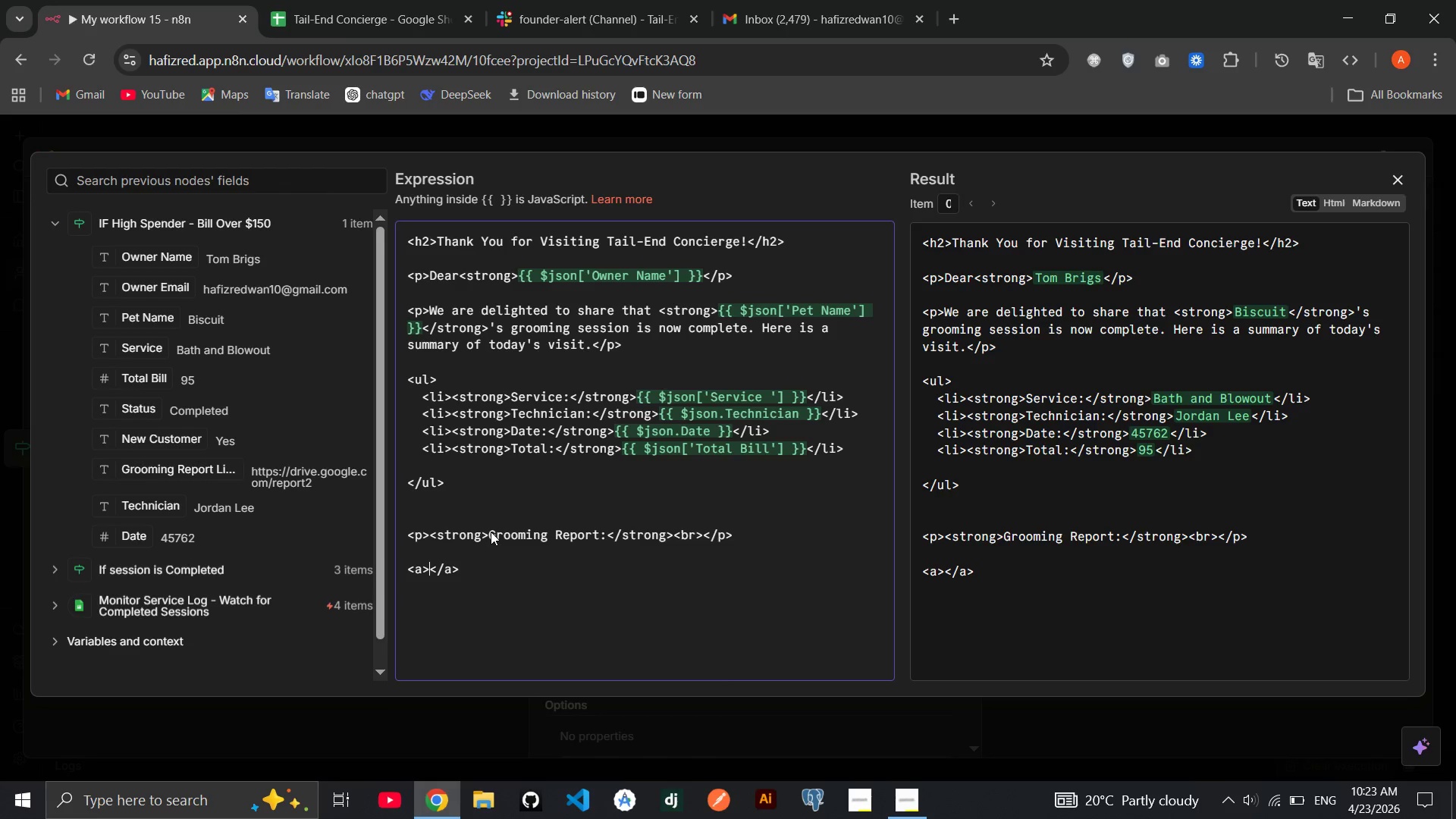 
key(ArrowLeft)
 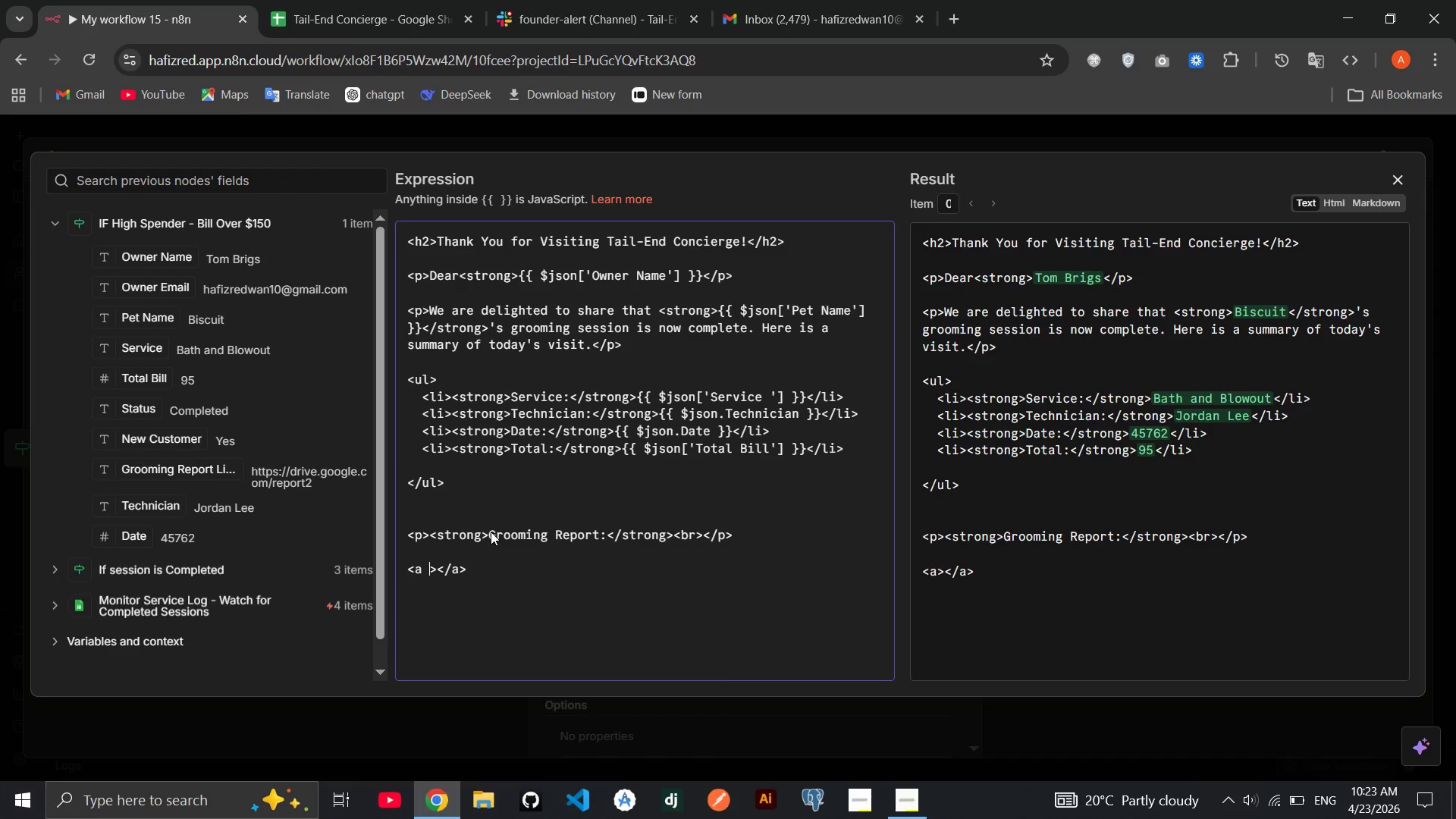 
type( hrf = ")
 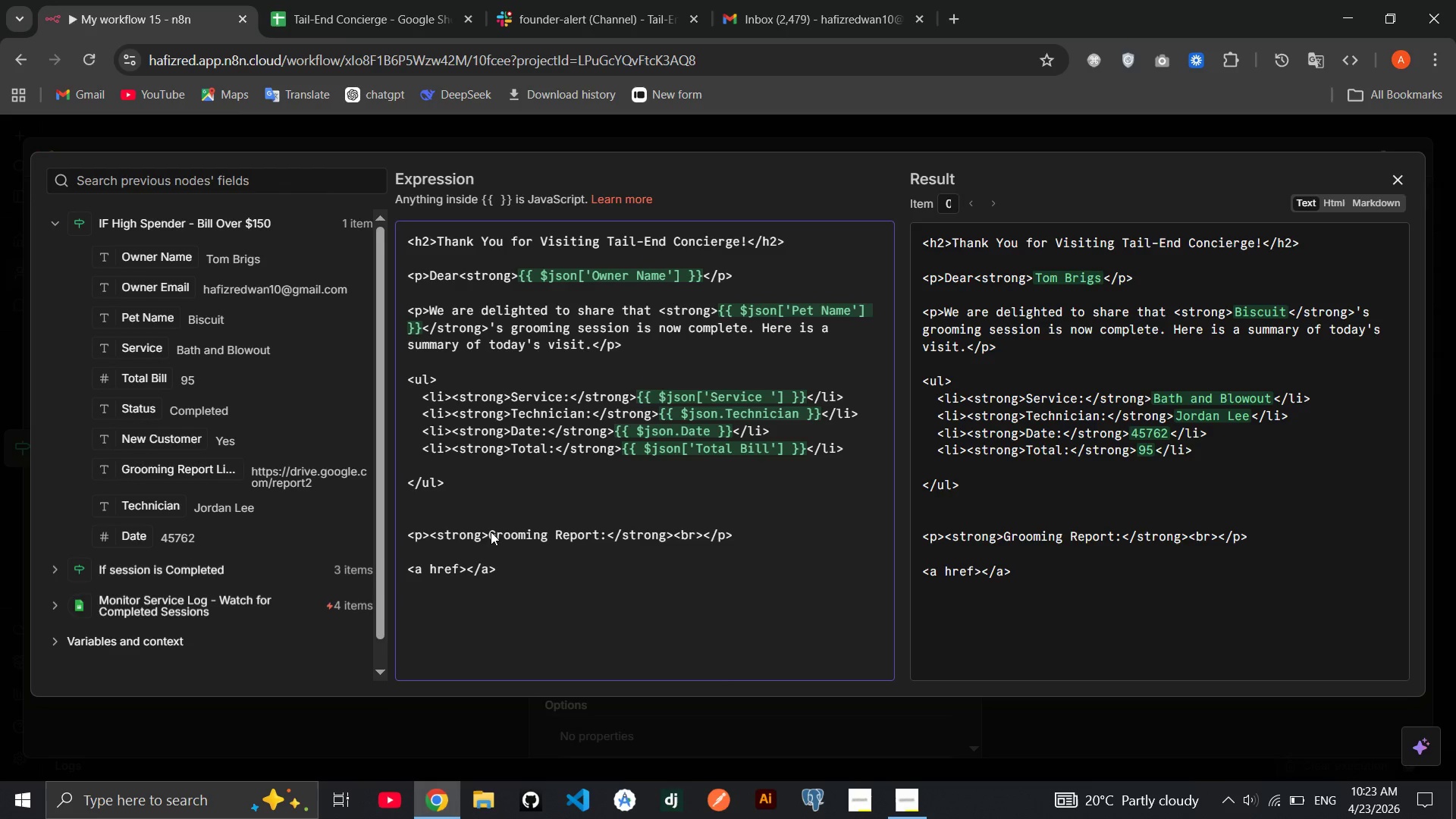 
hold_key(key=E, duration=0.33)
 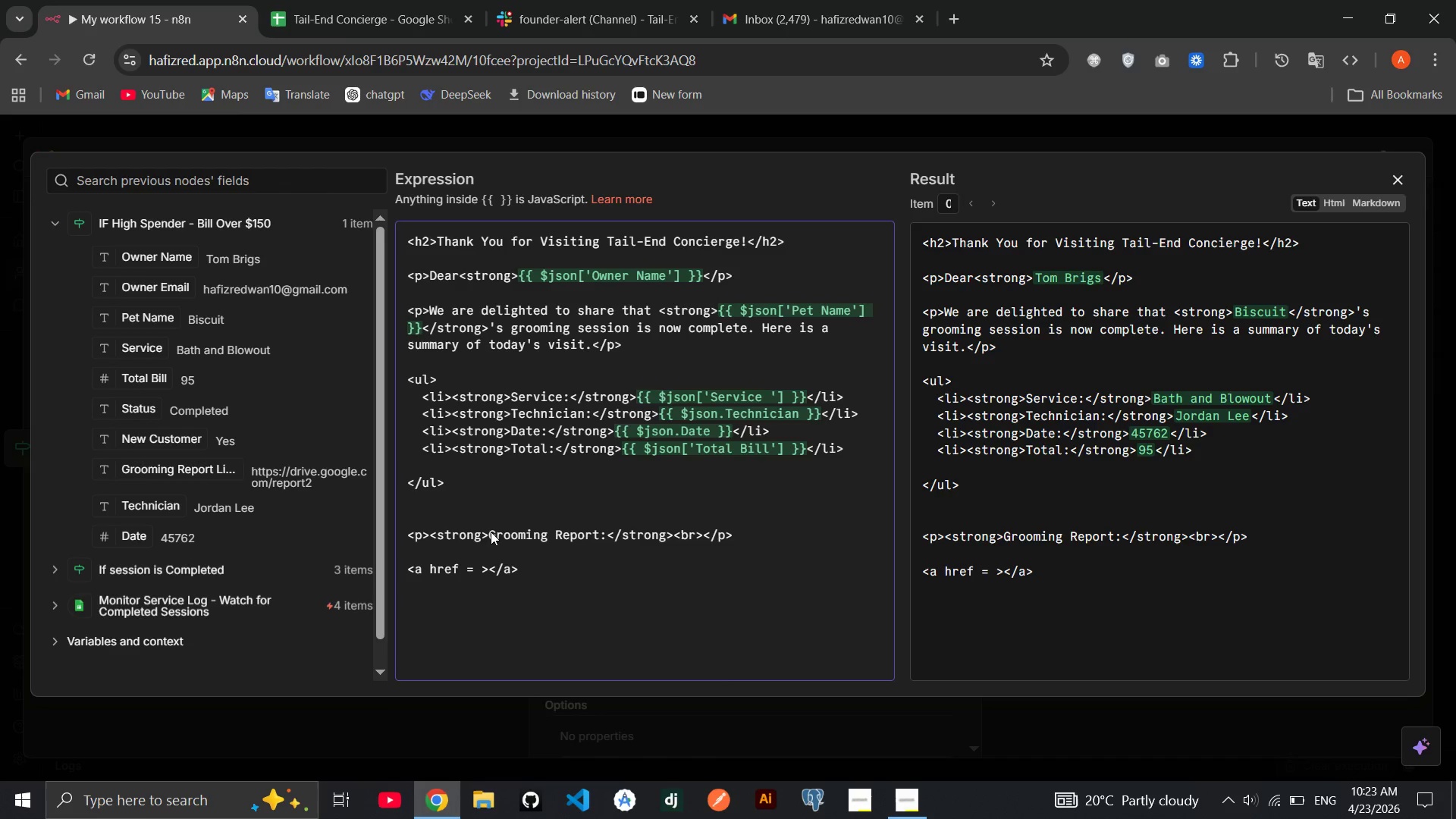 
left_click([461, 567])
 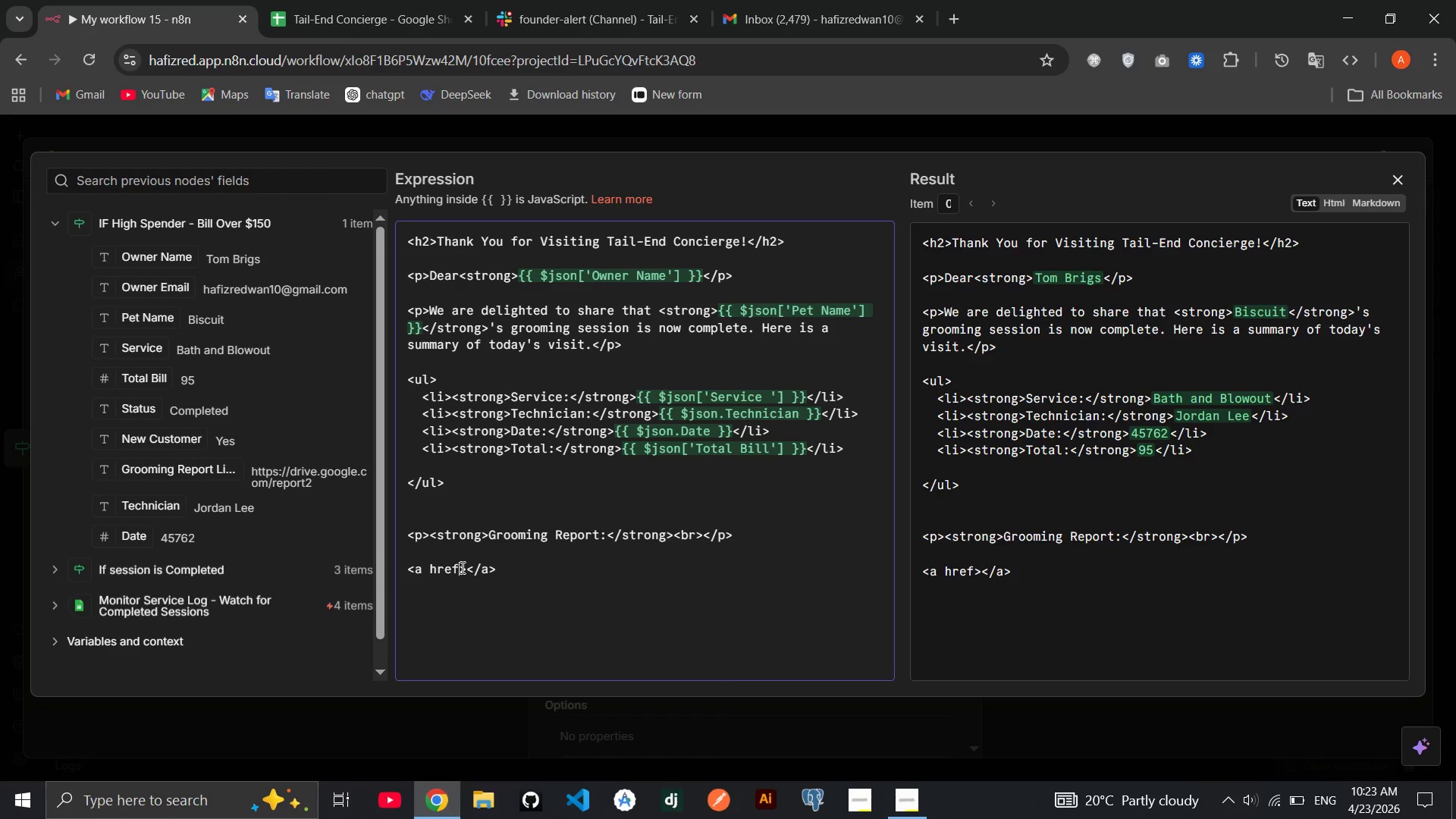 
key(Space)
 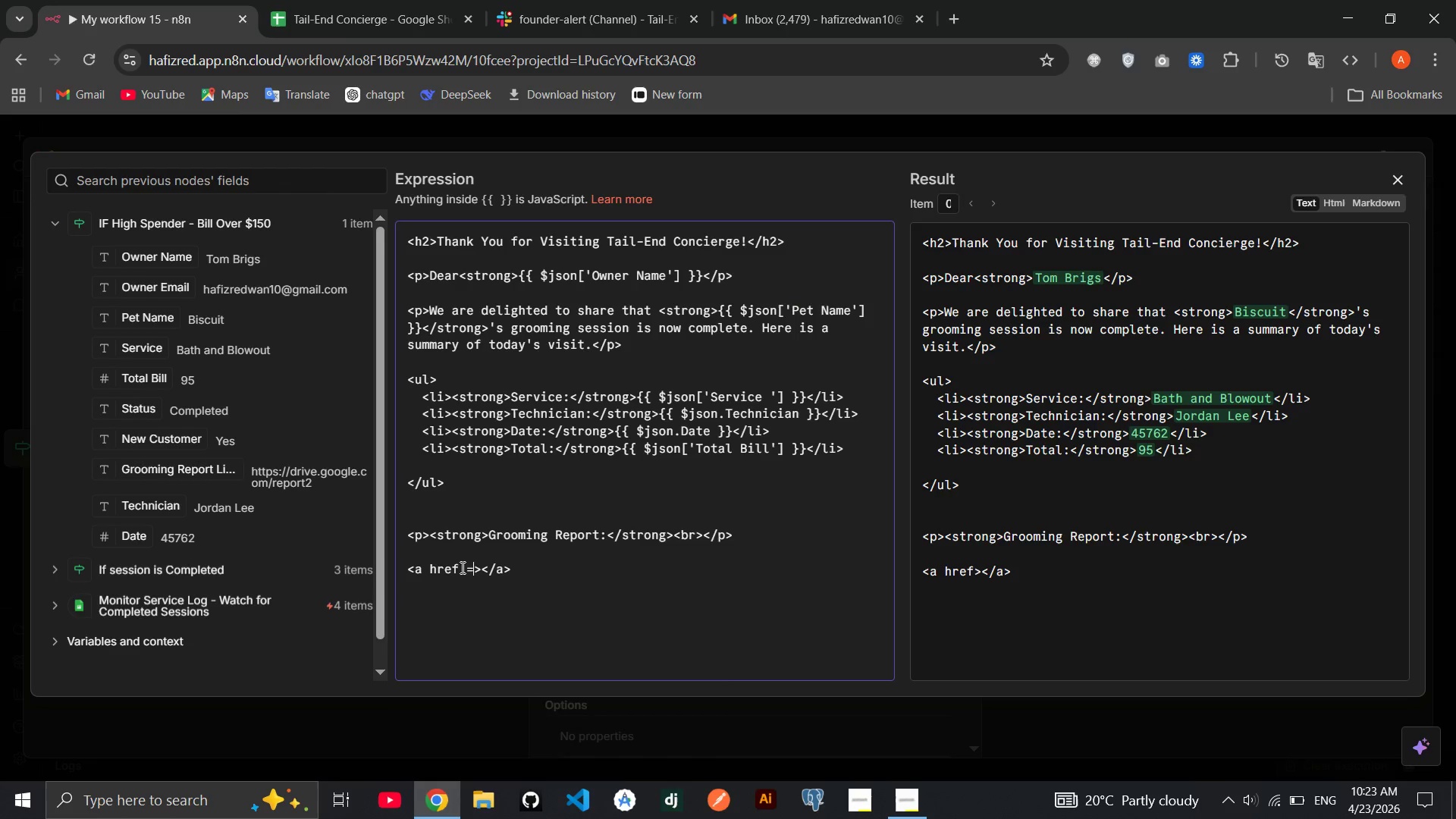 
key(Equal)
 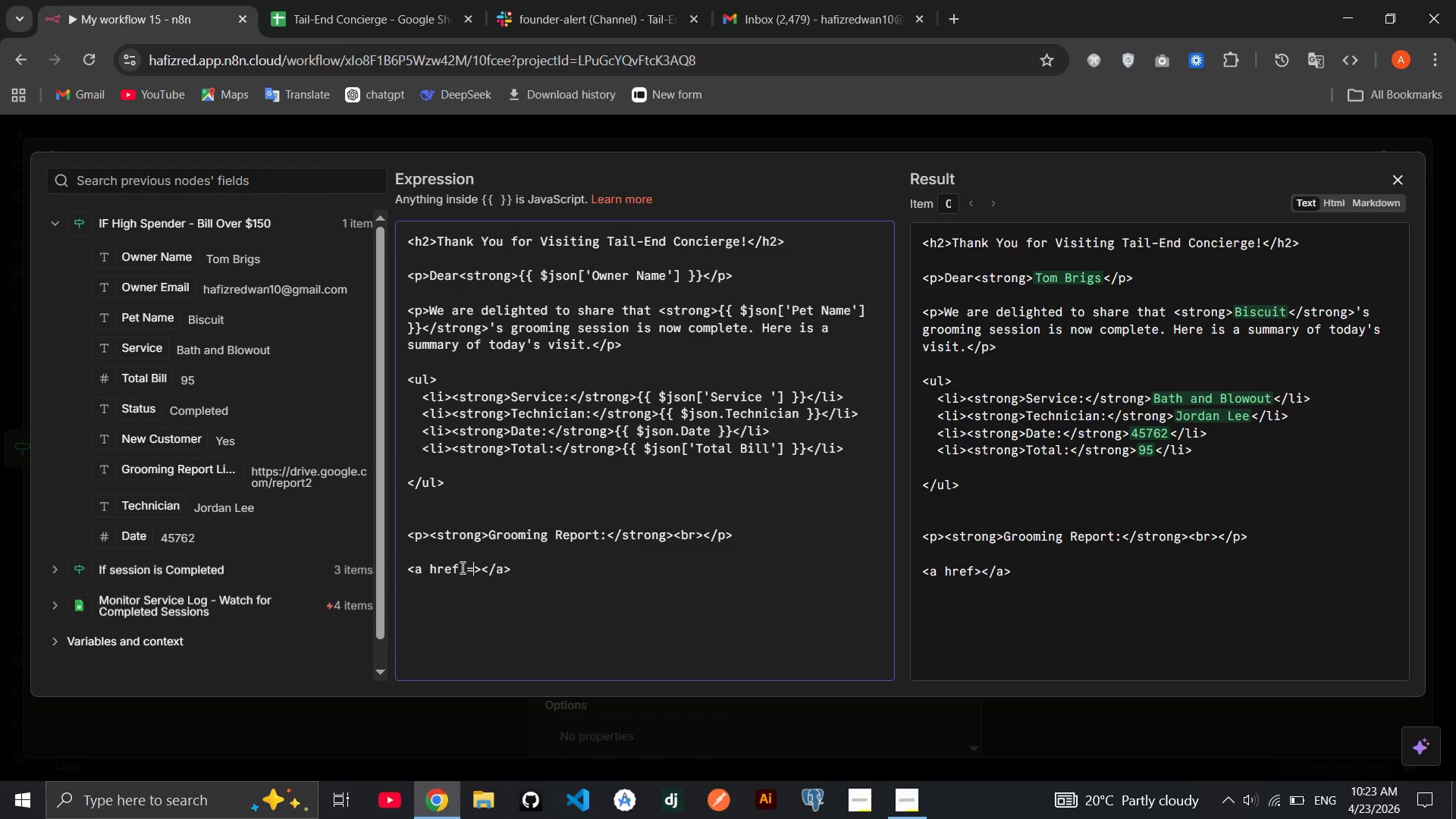 
key(Space)
 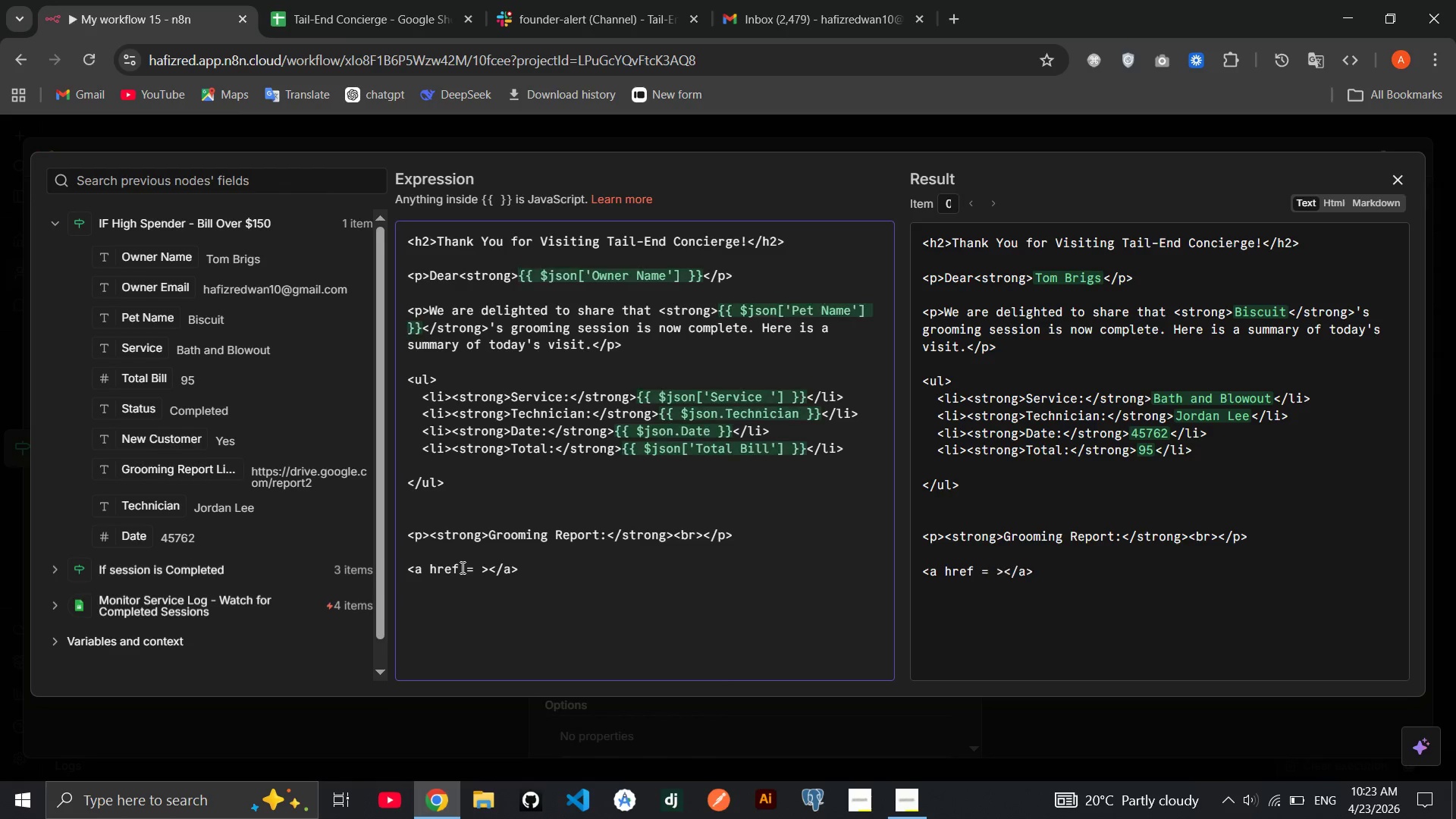 
key(Shift+Quote)
 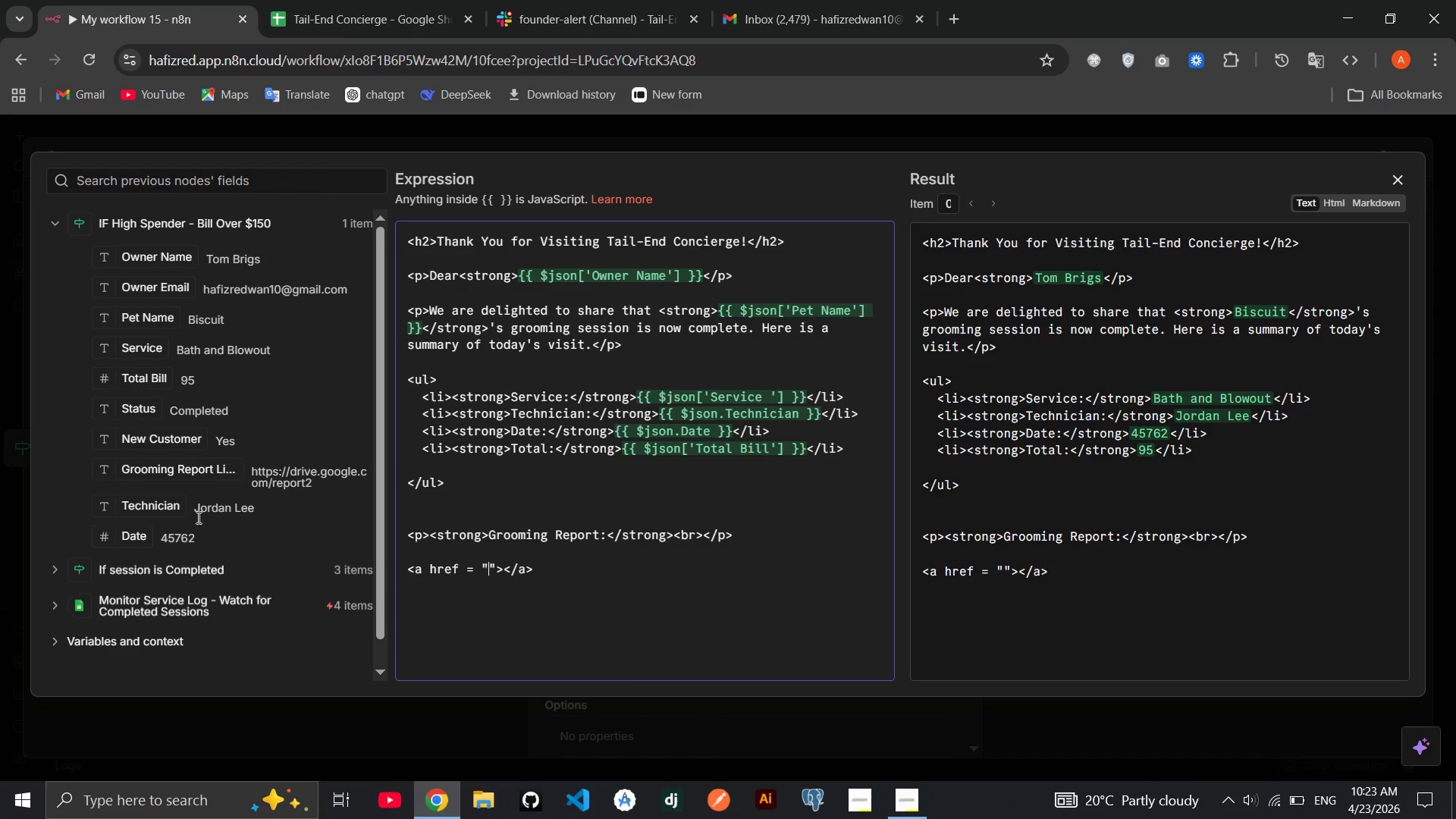 
left_click_drag(start_coordinate=[176, 472], to_coordinate=[492, 578])
 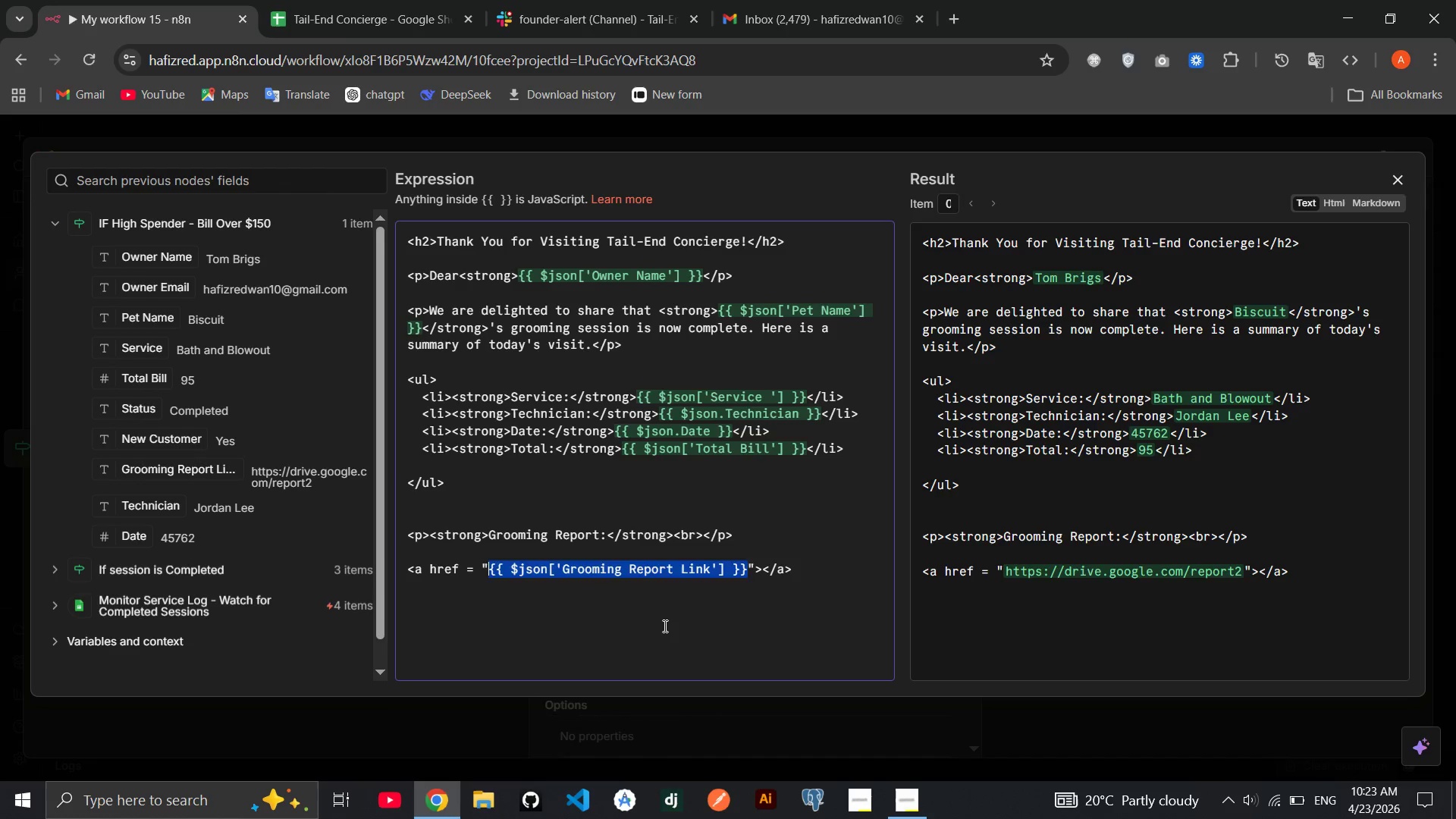 
left_click([664, 626])
 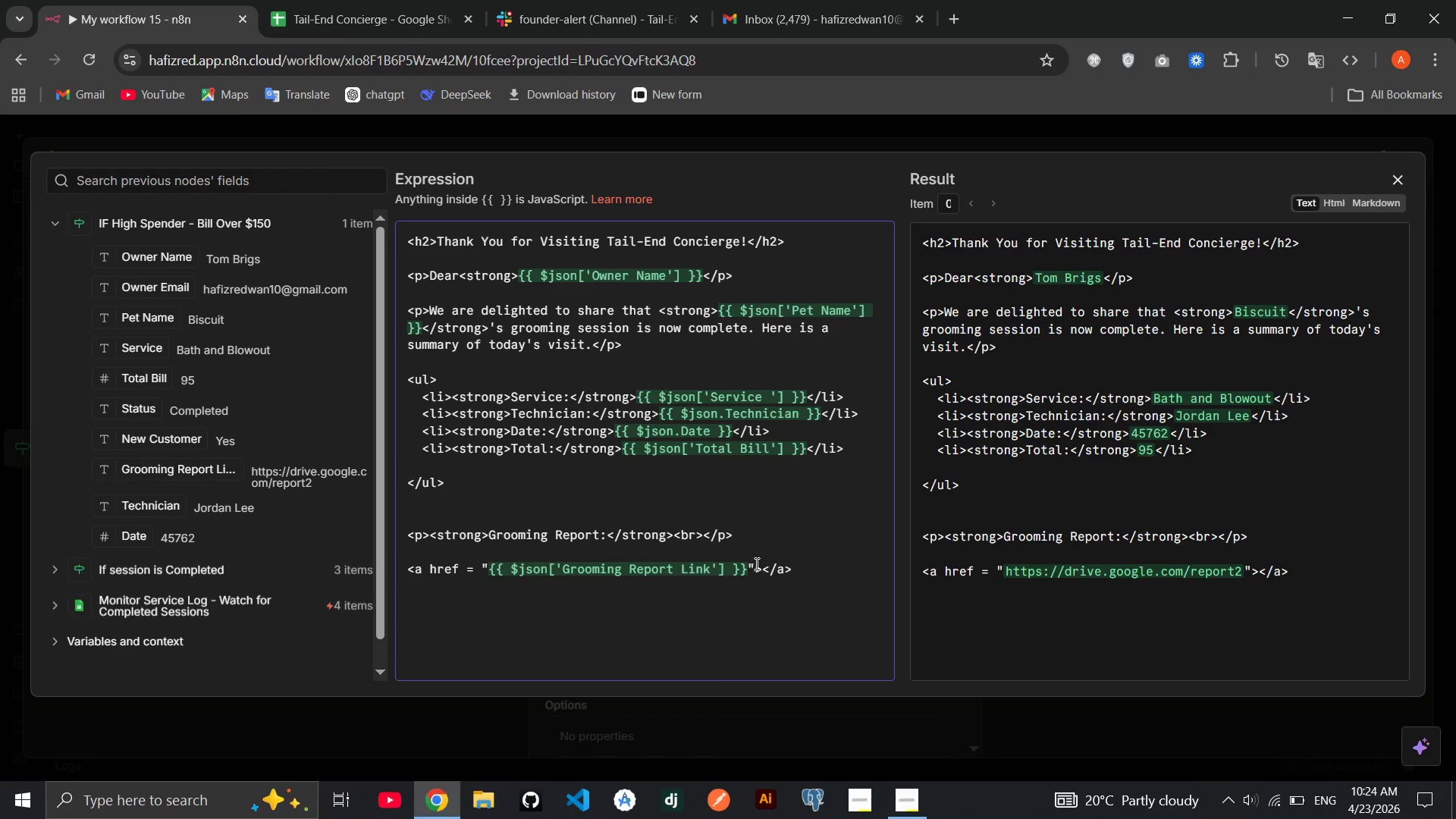 
wait(9.89)
 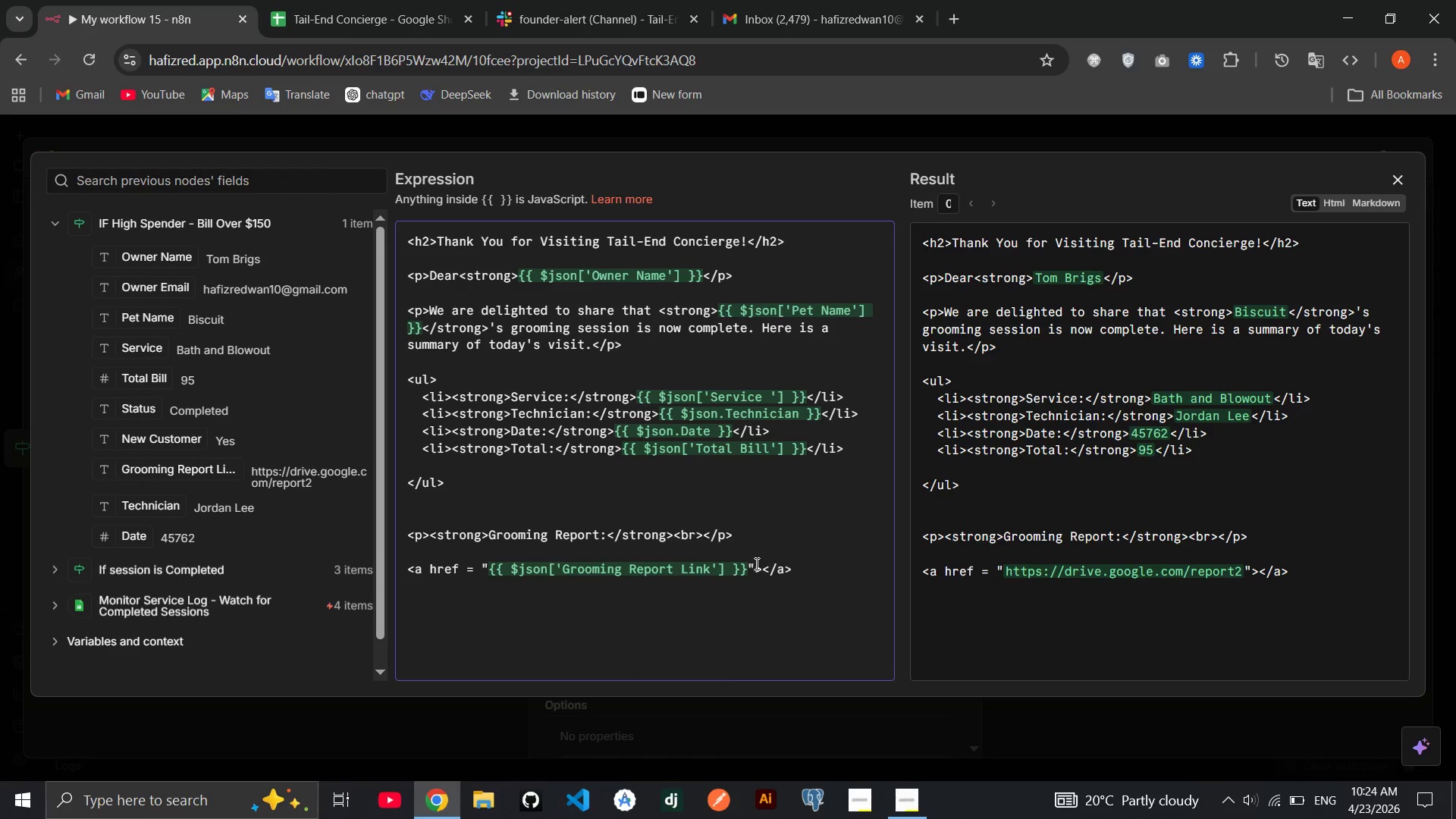 
left_click([761, 567])
 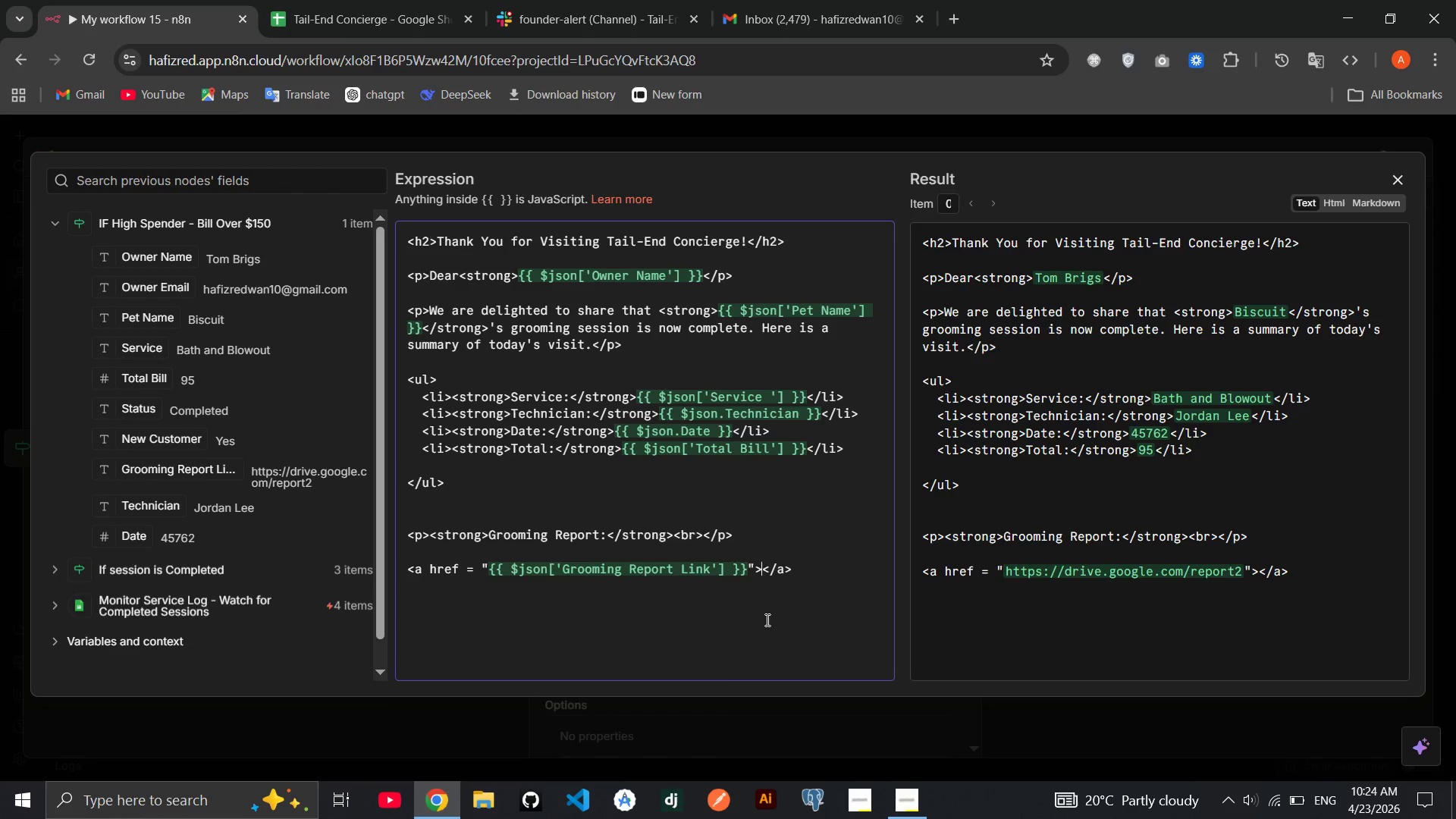 
type( Click here to view )
 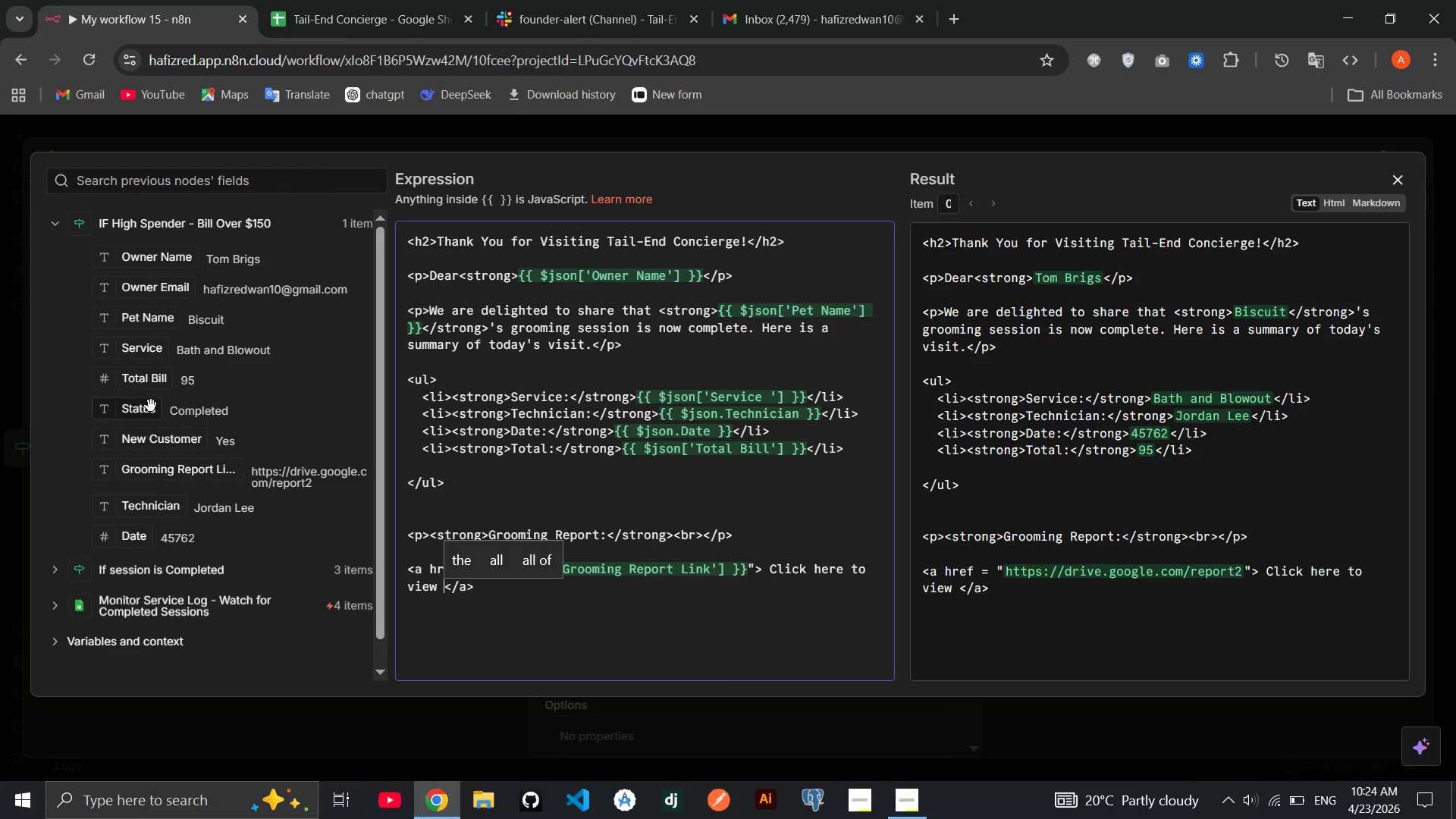 
wait(5.92)
 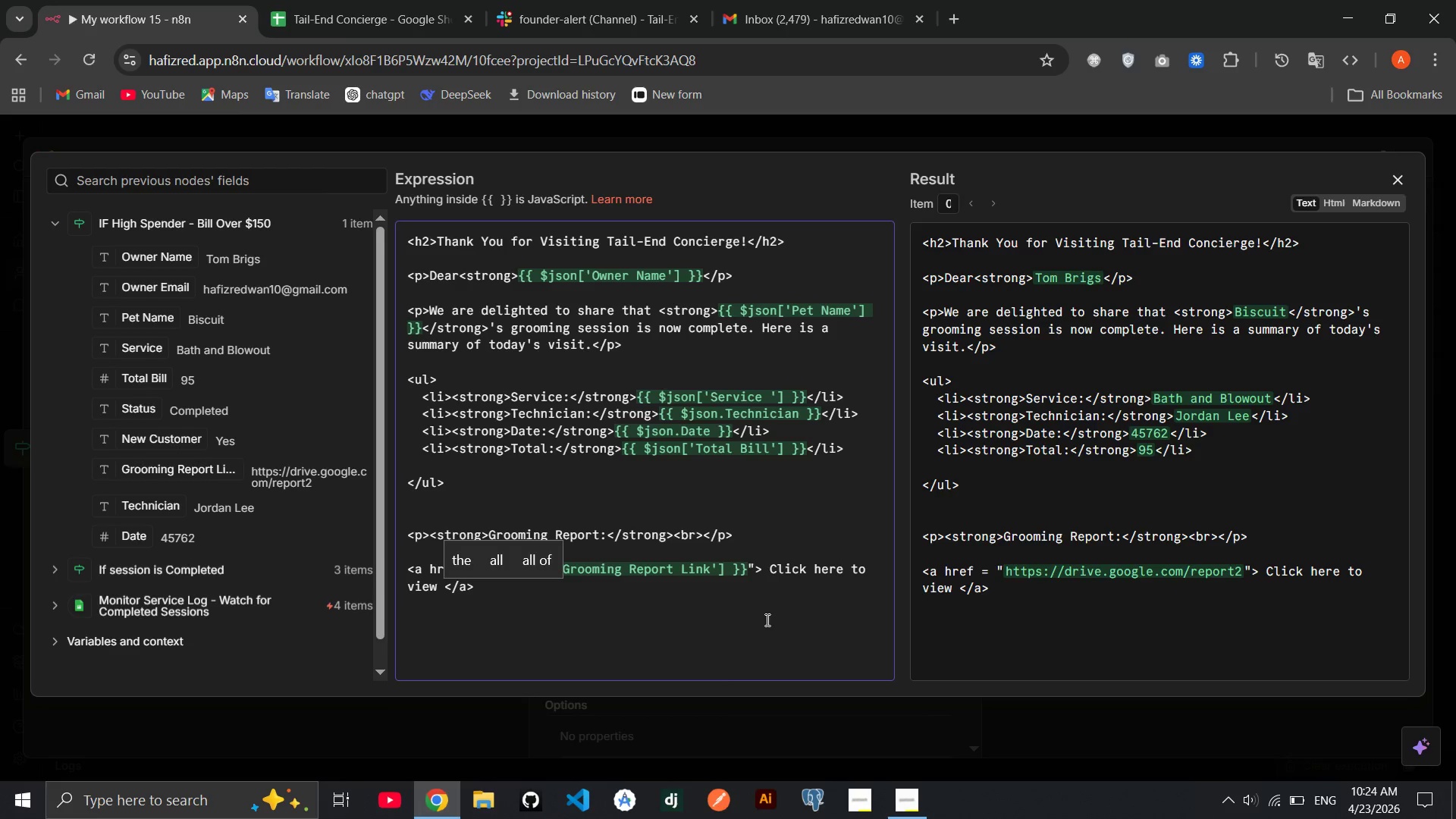 
left_click_drag(start_coordinate=[141, 318], to_coordinate=[445, 592])
 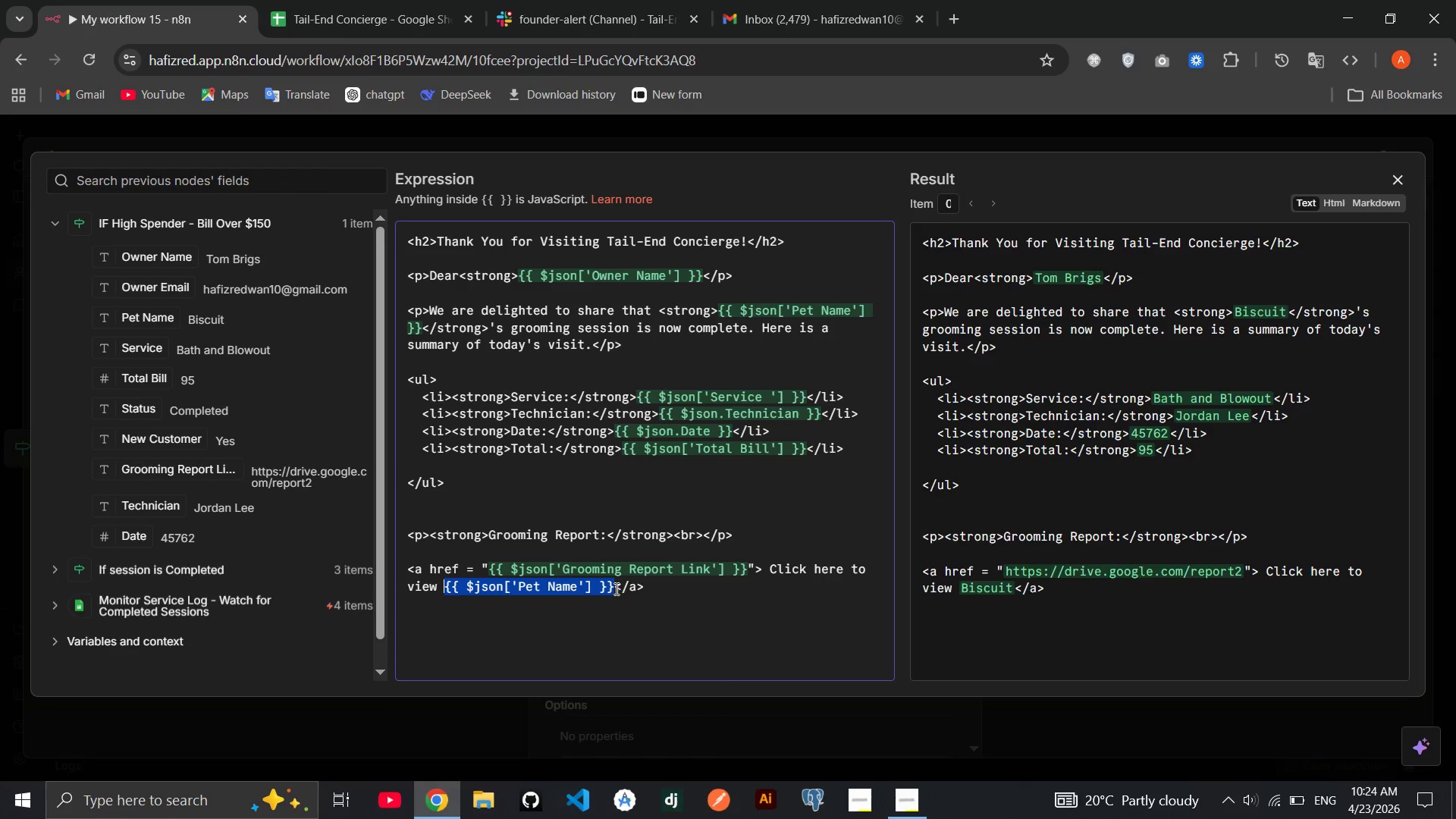 
left_click([613, 586])
 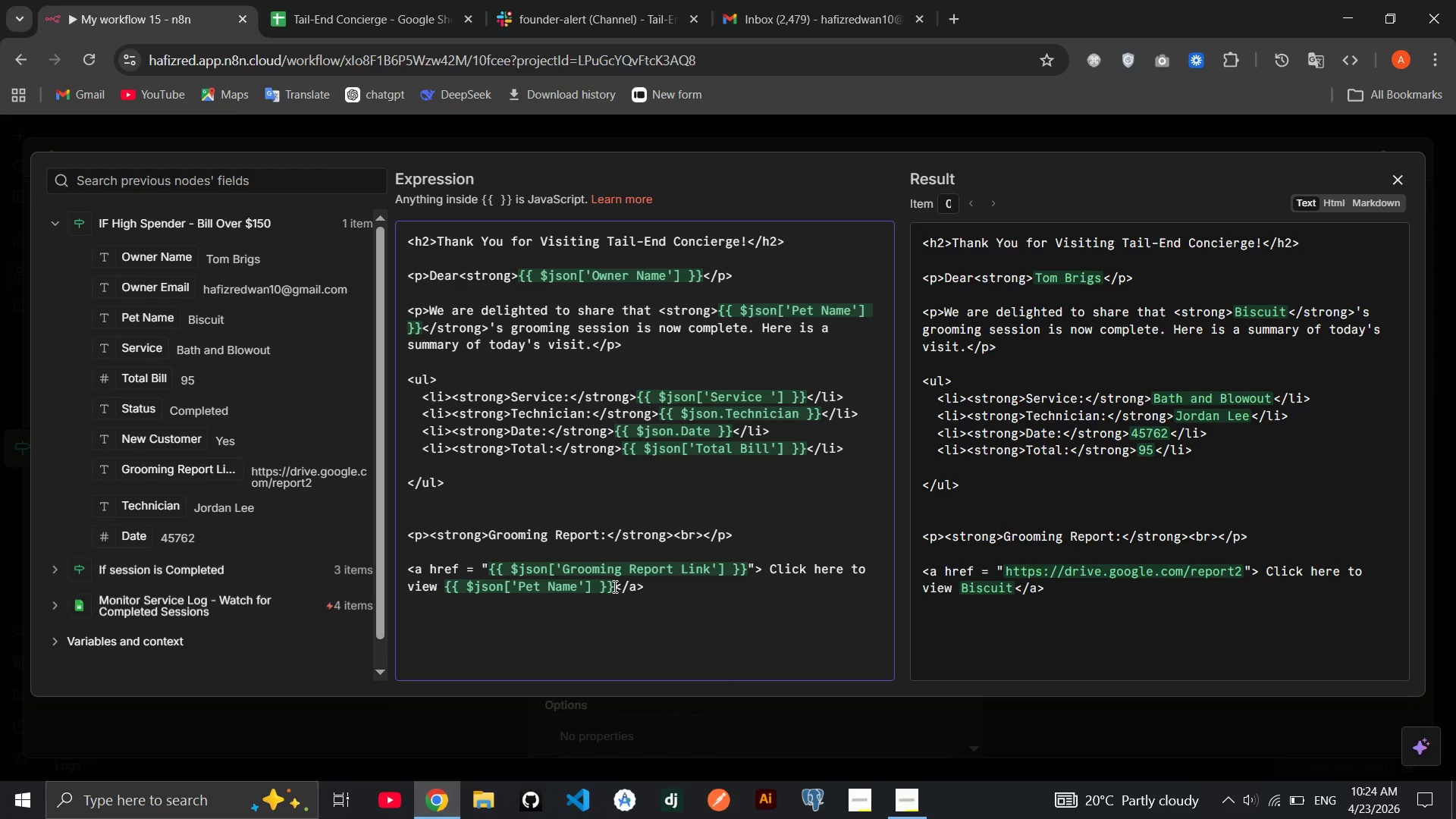 
key(Quote)
 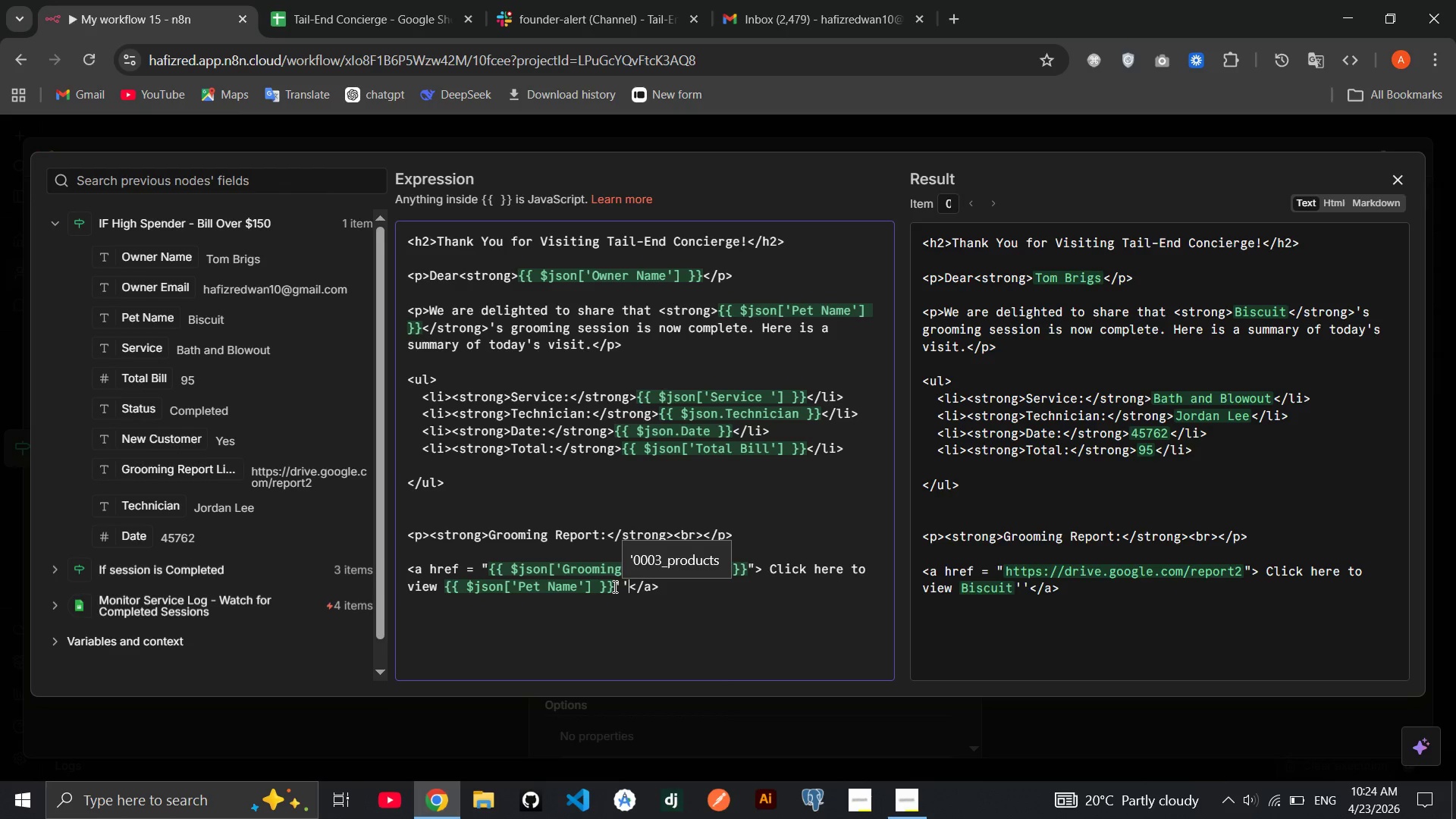 
key(ArrowRight)
 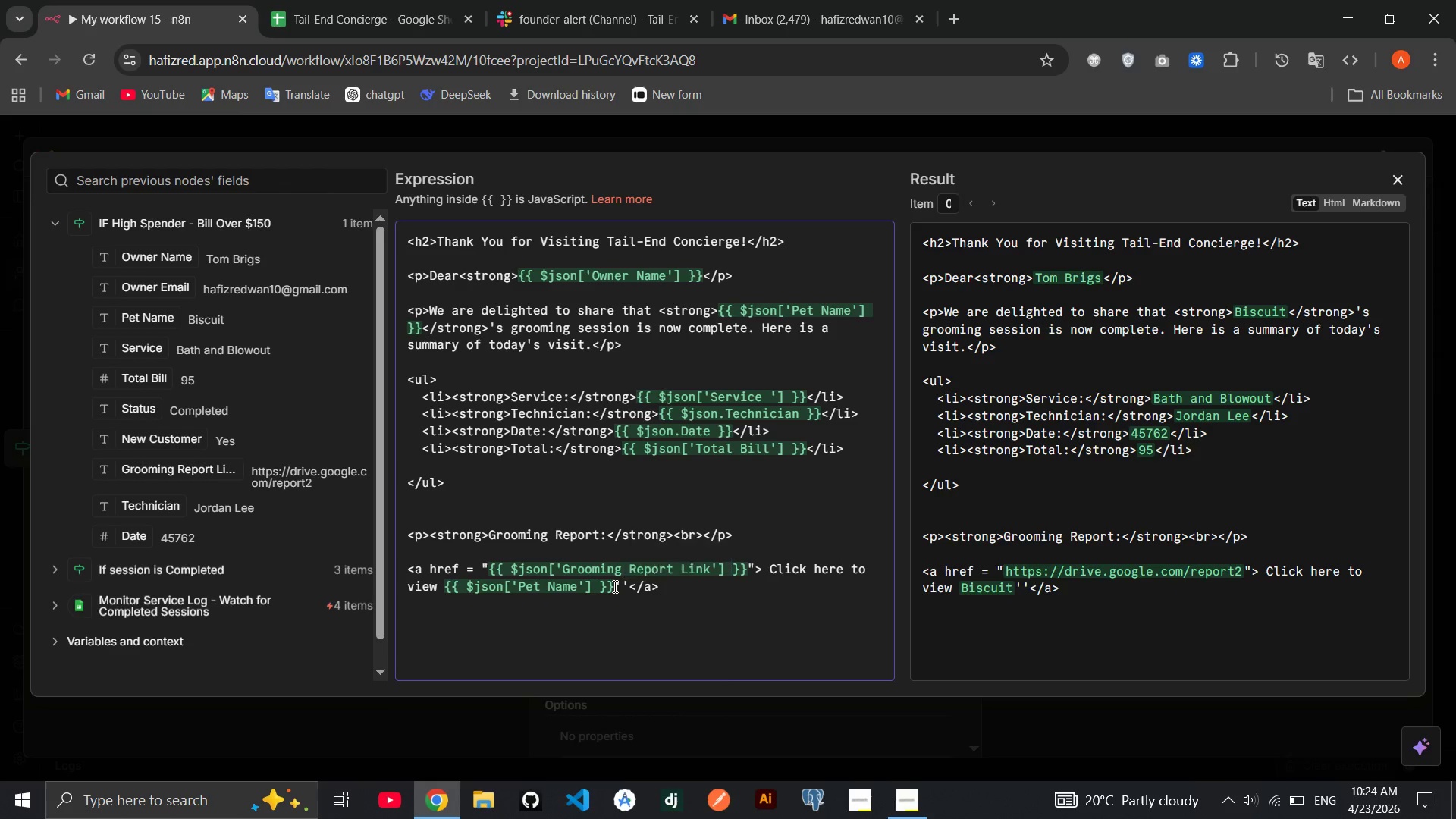 
key(Backspace)
 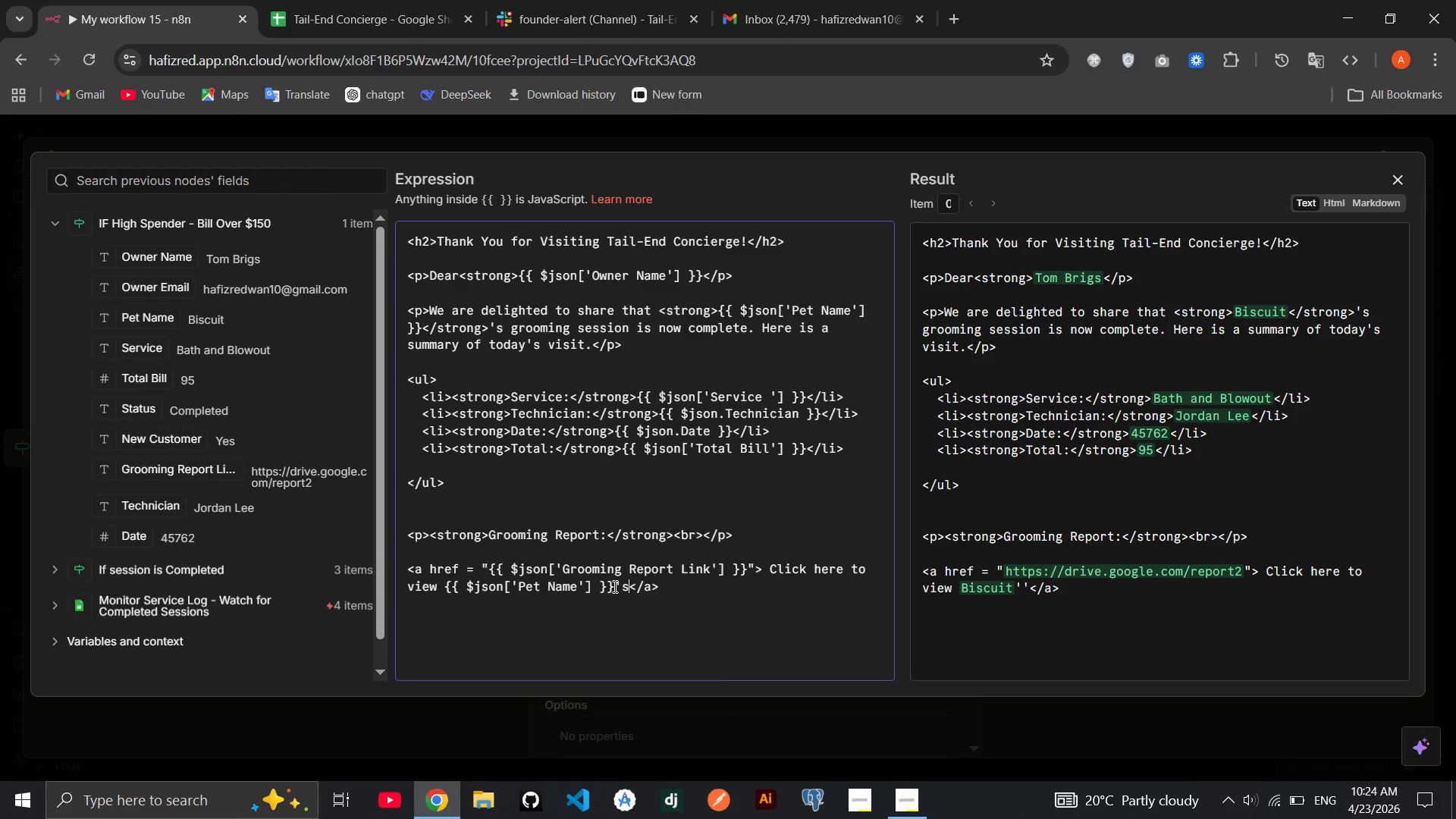 
key(S)
 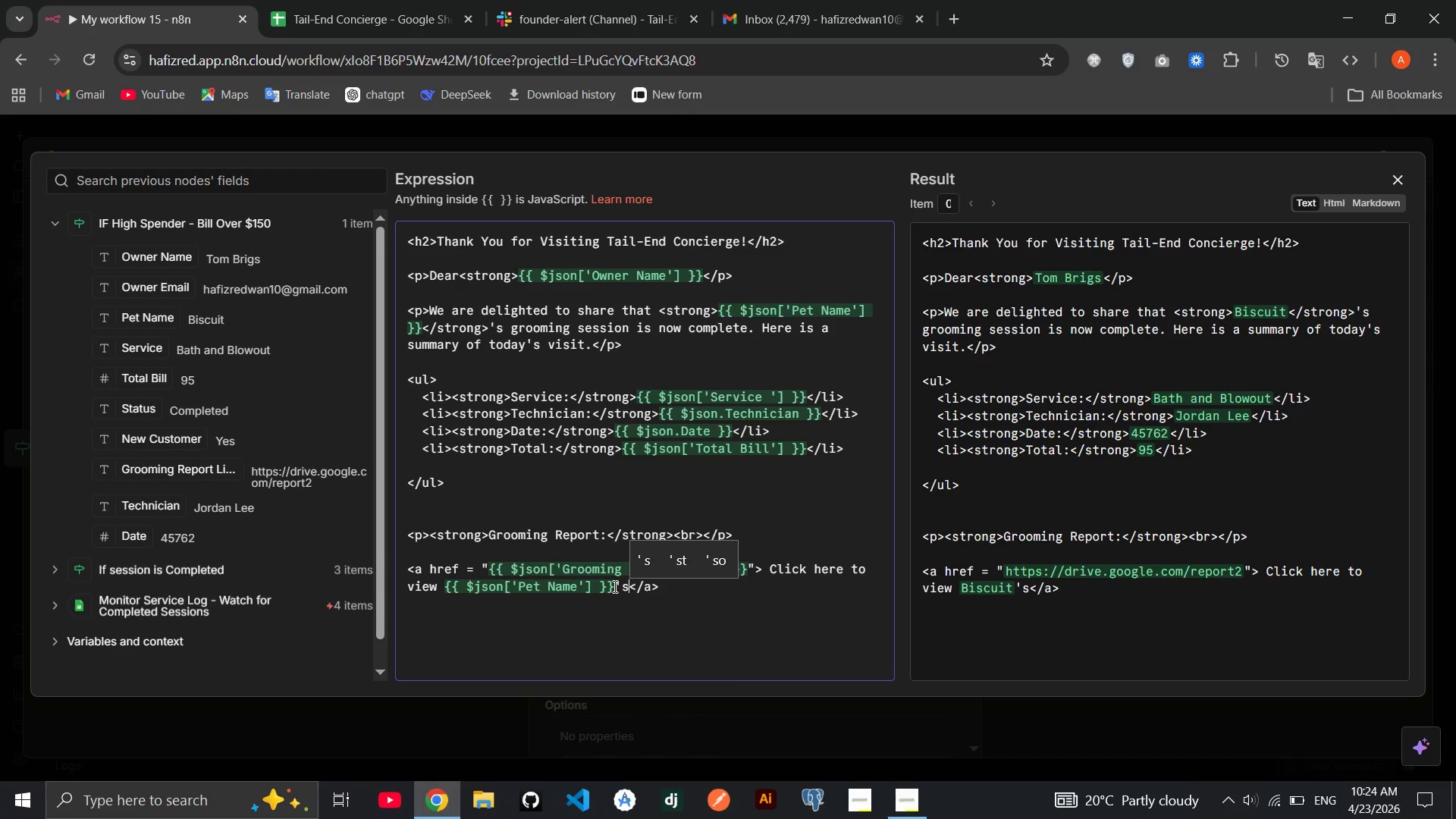 
key(ArrowRight)
 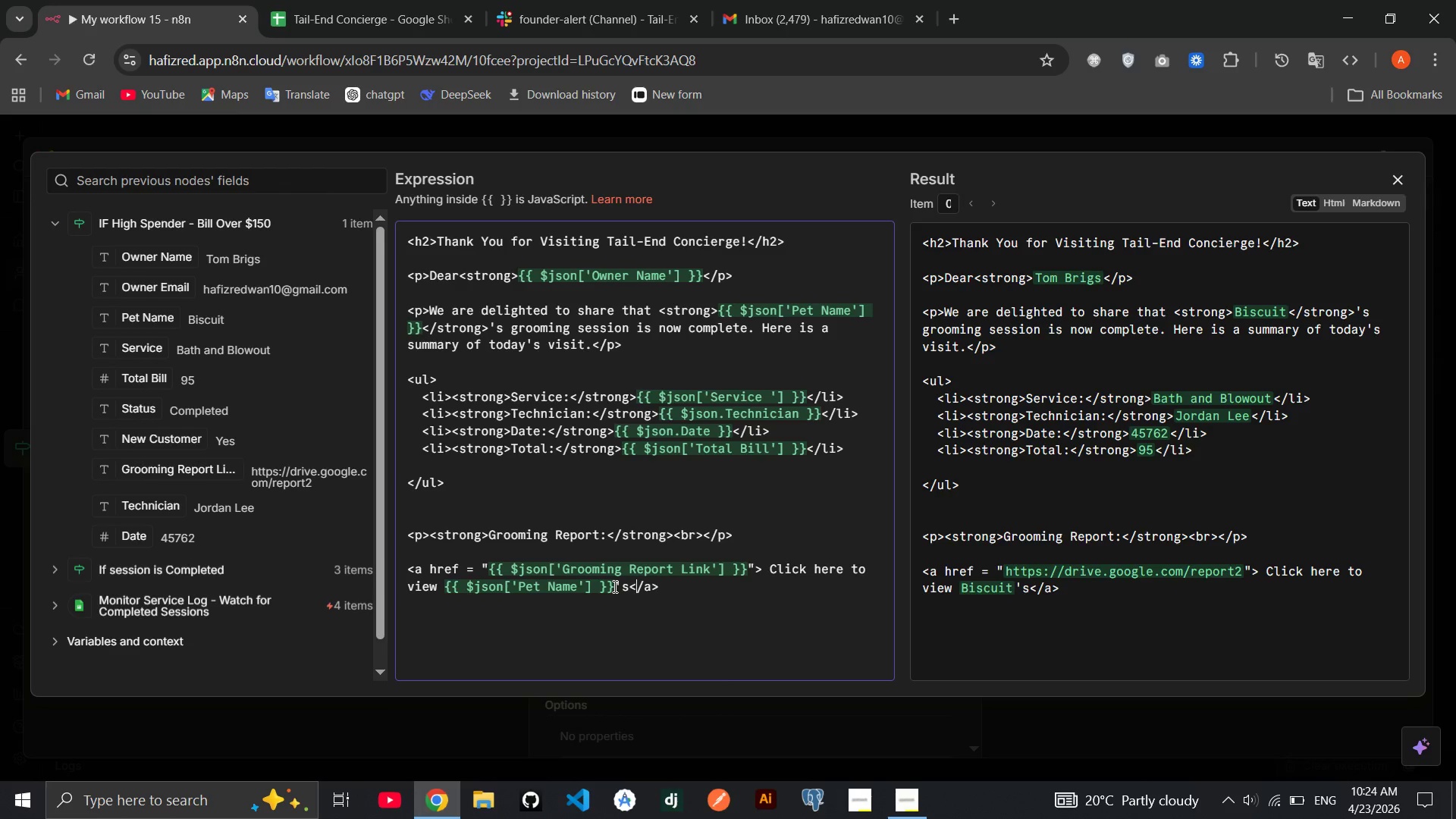 
type(full grooming report)
 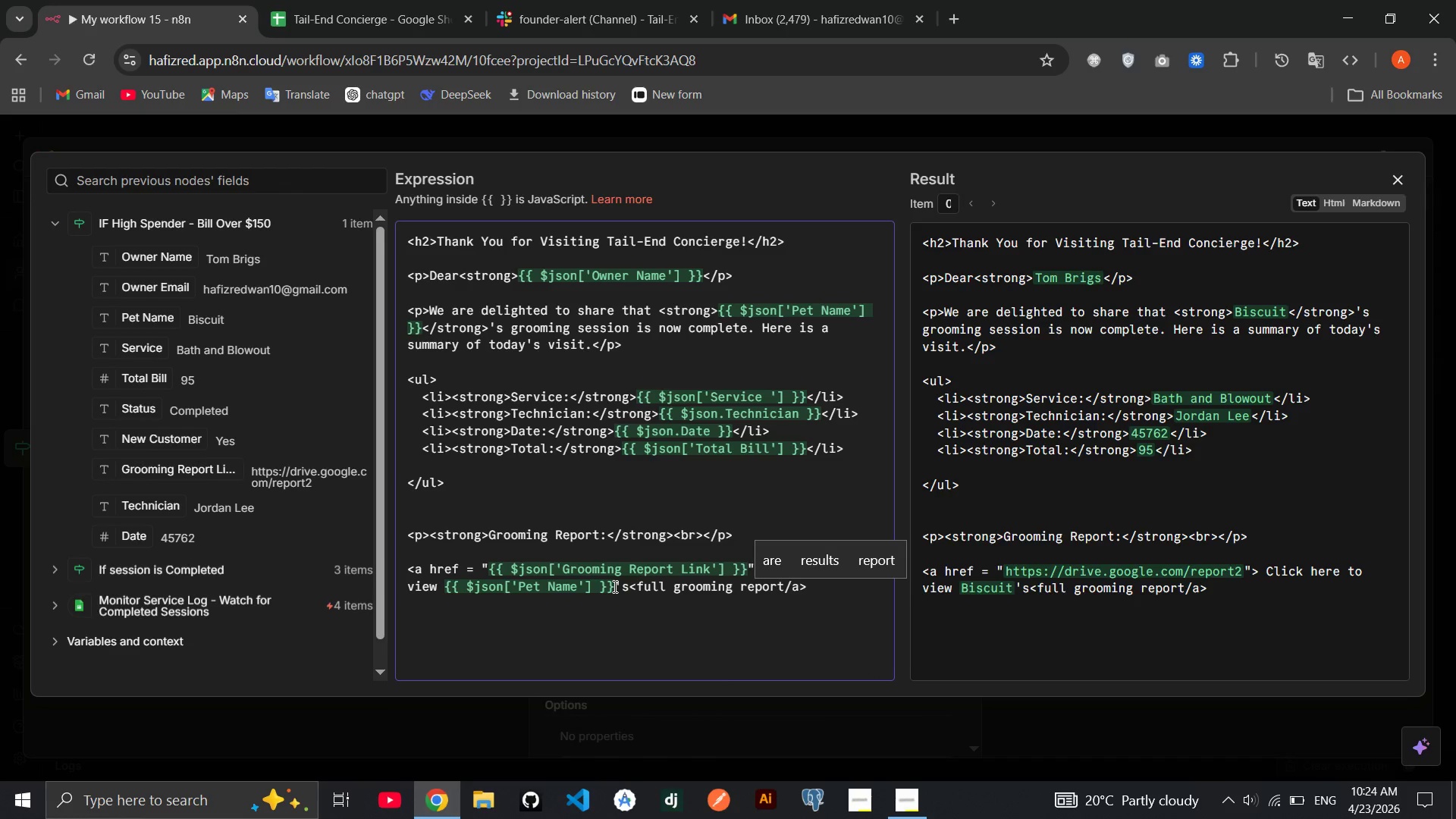 
key(End)
 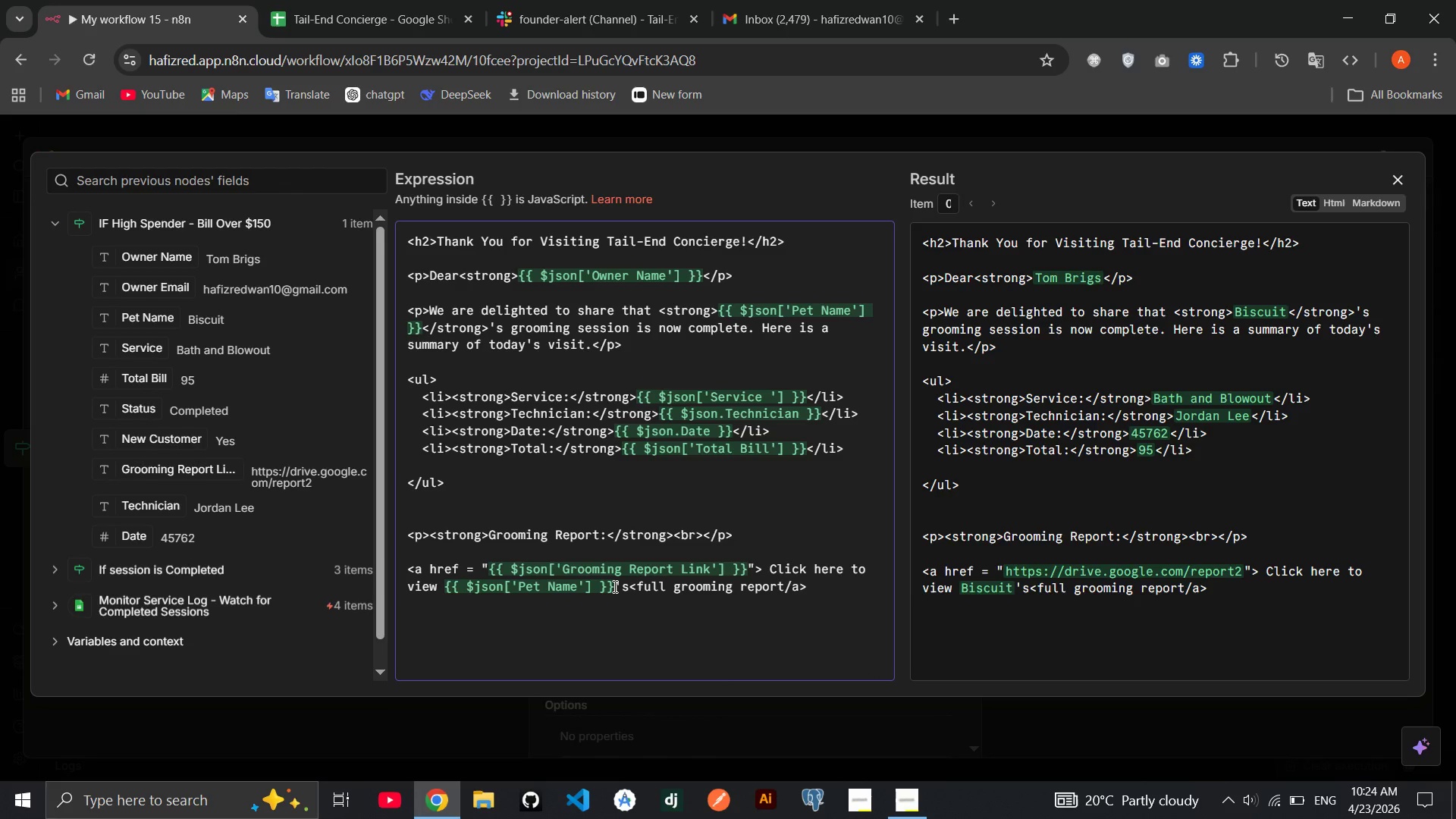 
key(Enter)
 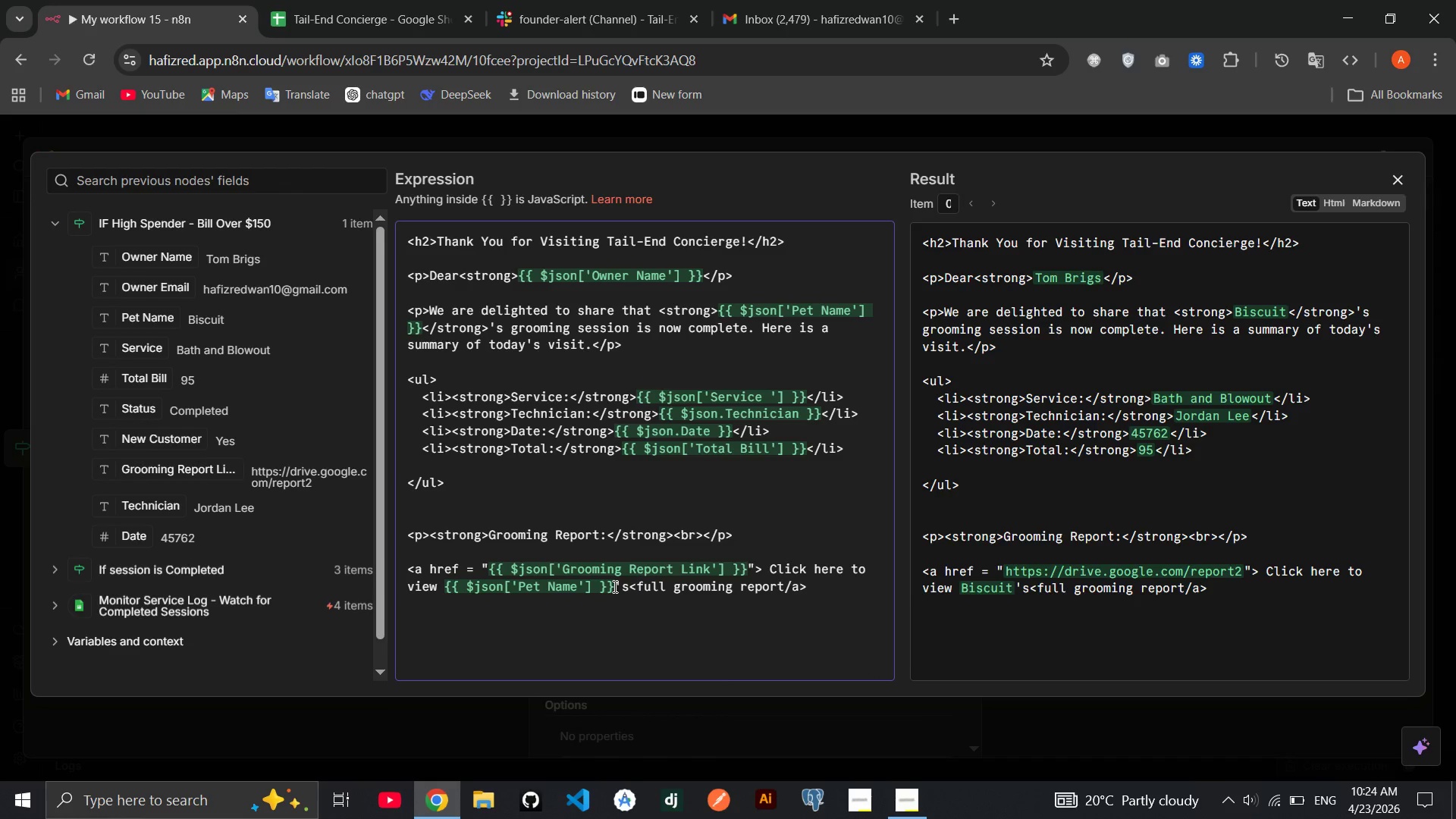 
key(Enter)
 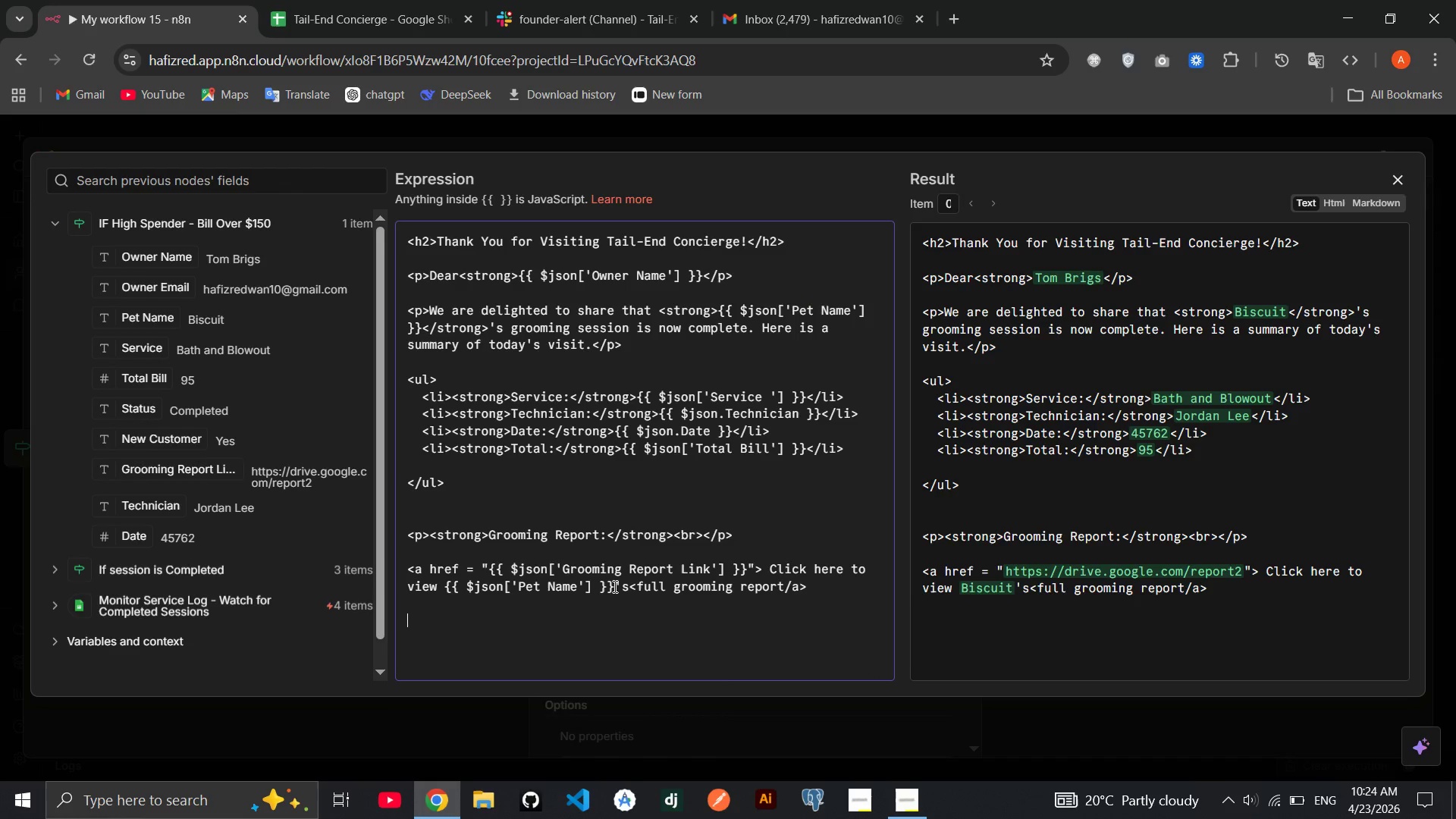 
key(Shift+Comma)
 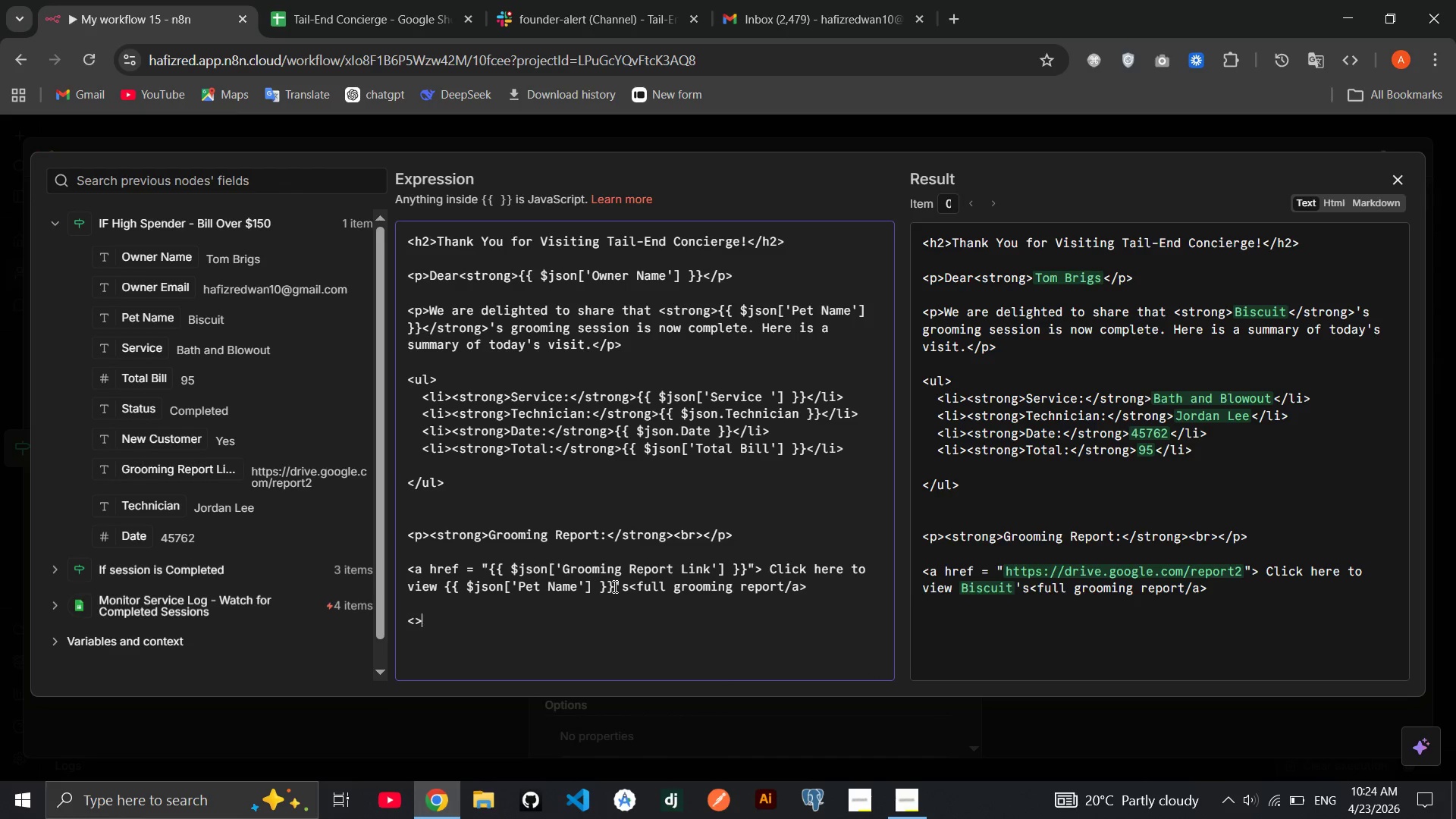 
key(Shift+Period)
 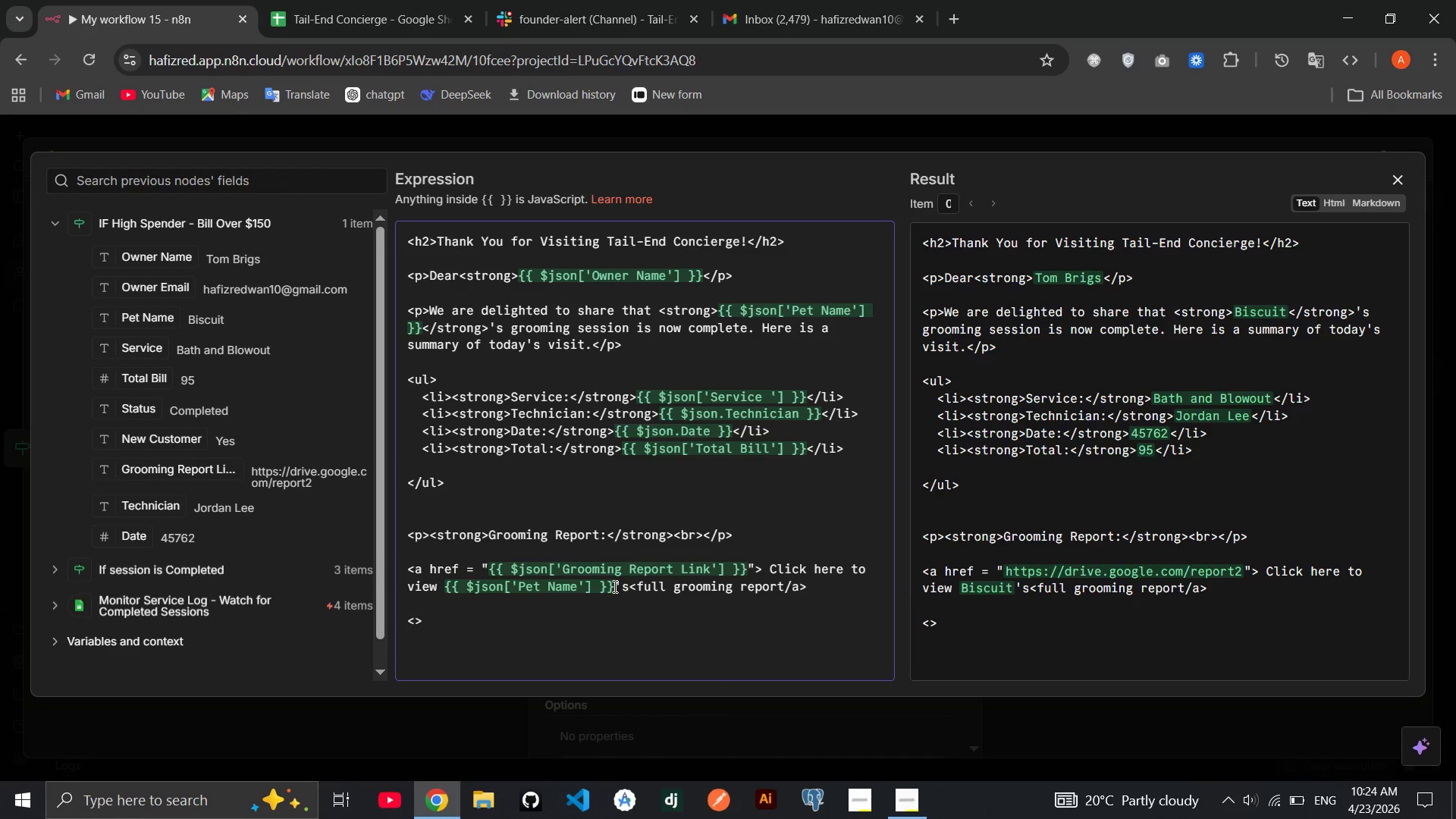 
key(ArrowLeft)
 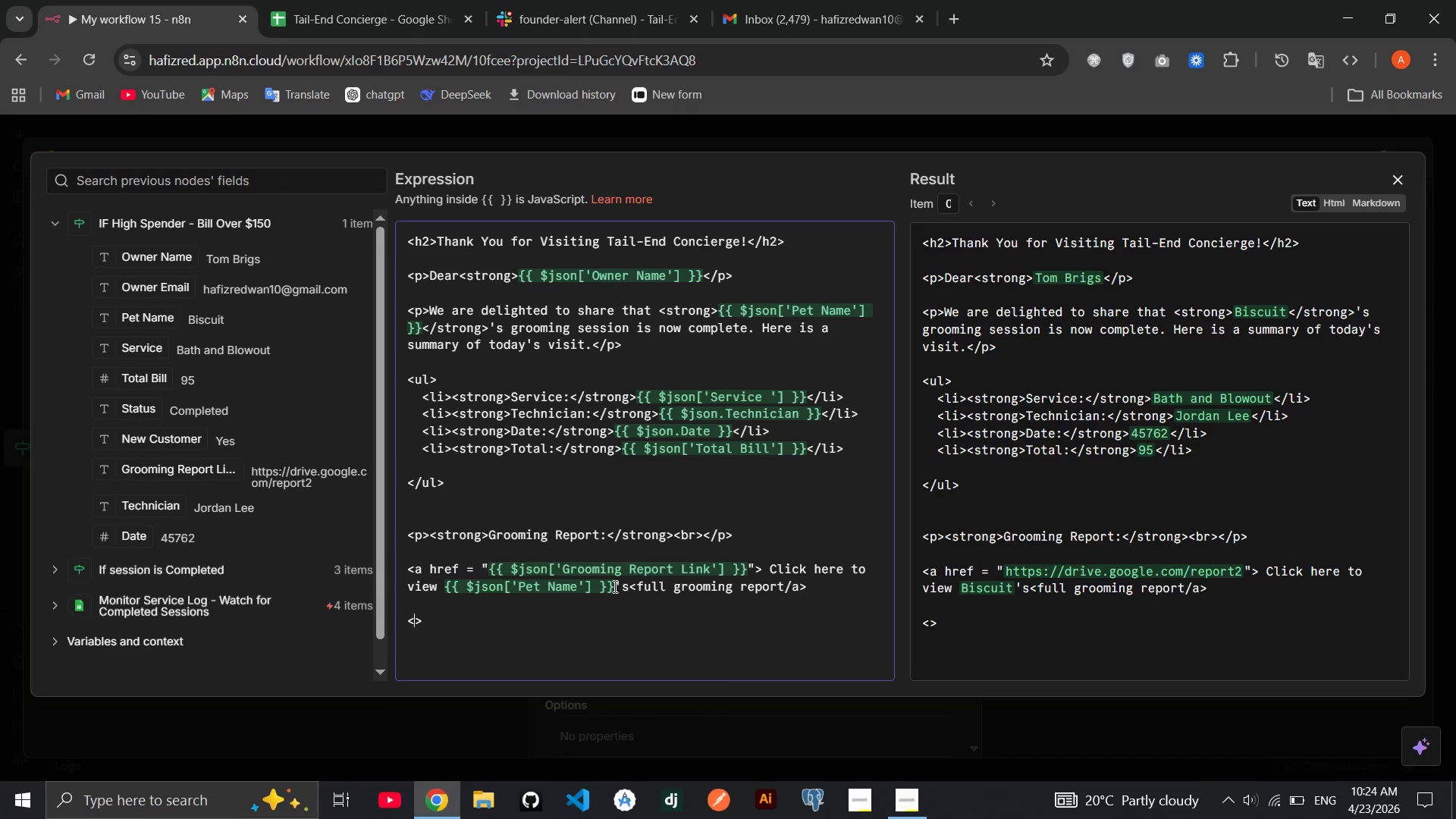 
key(P)
 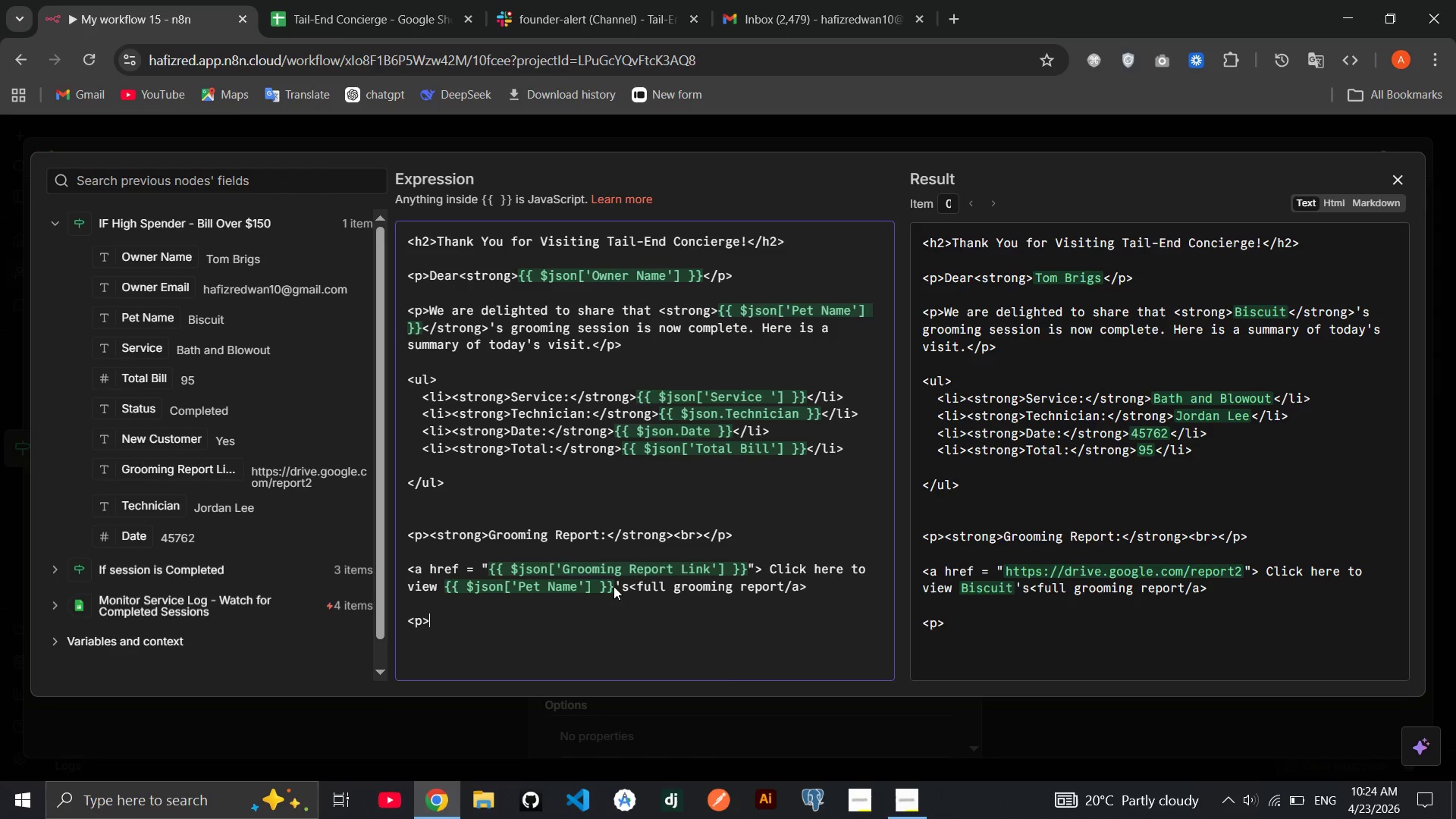 
key(ArrowRight)
 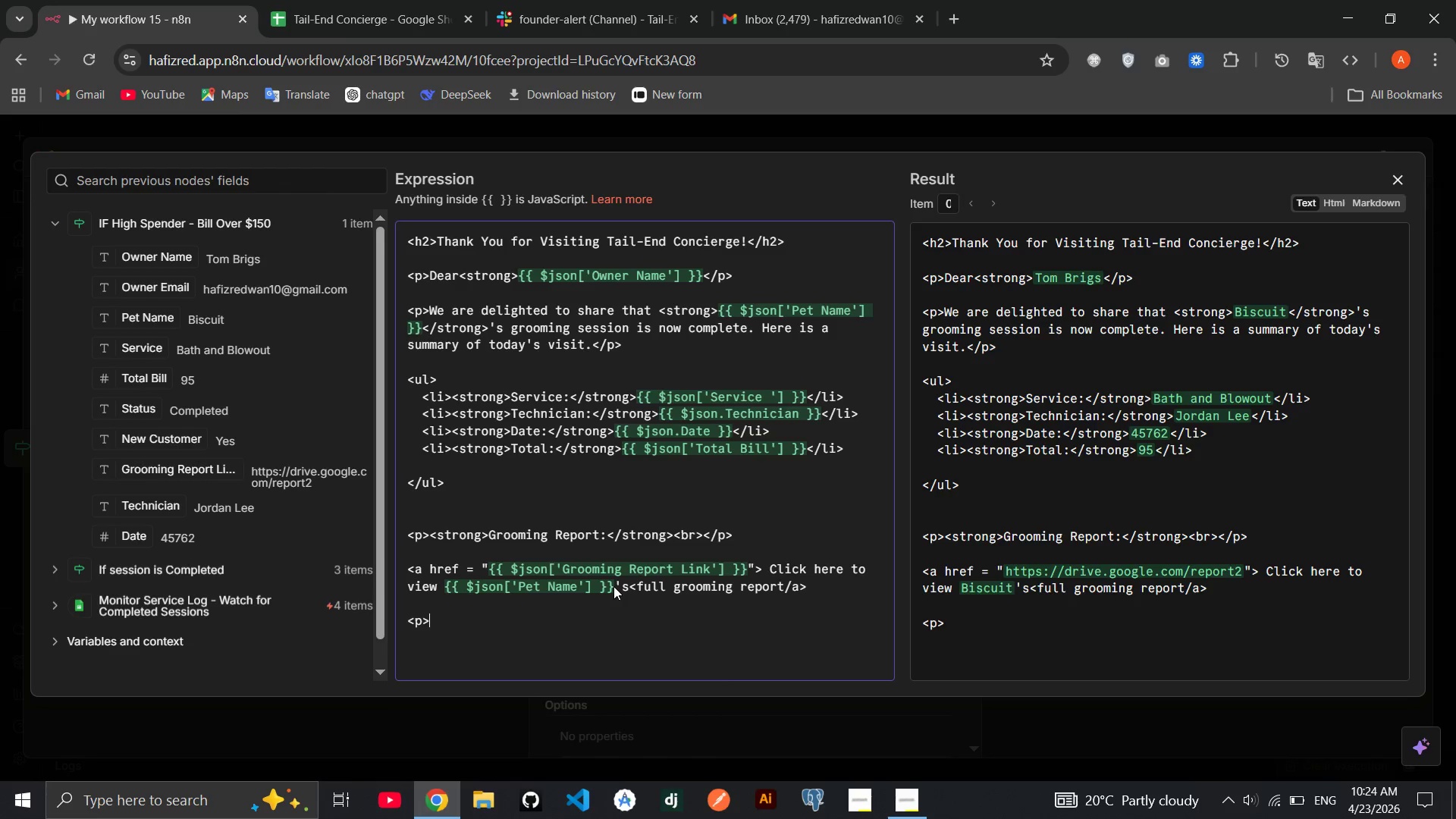 
key(Shift+Comma)
 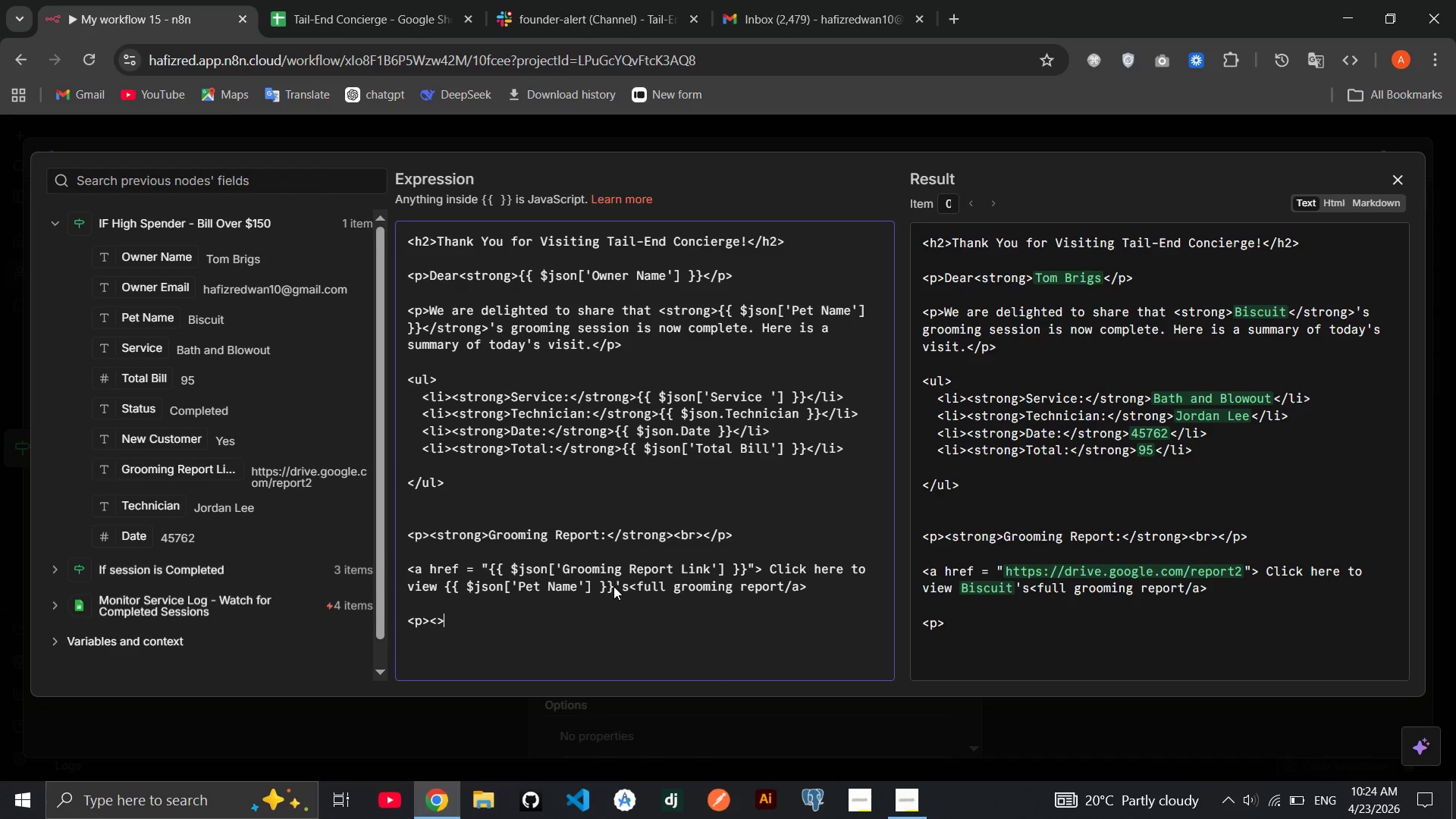 
key(Shift+Period)
 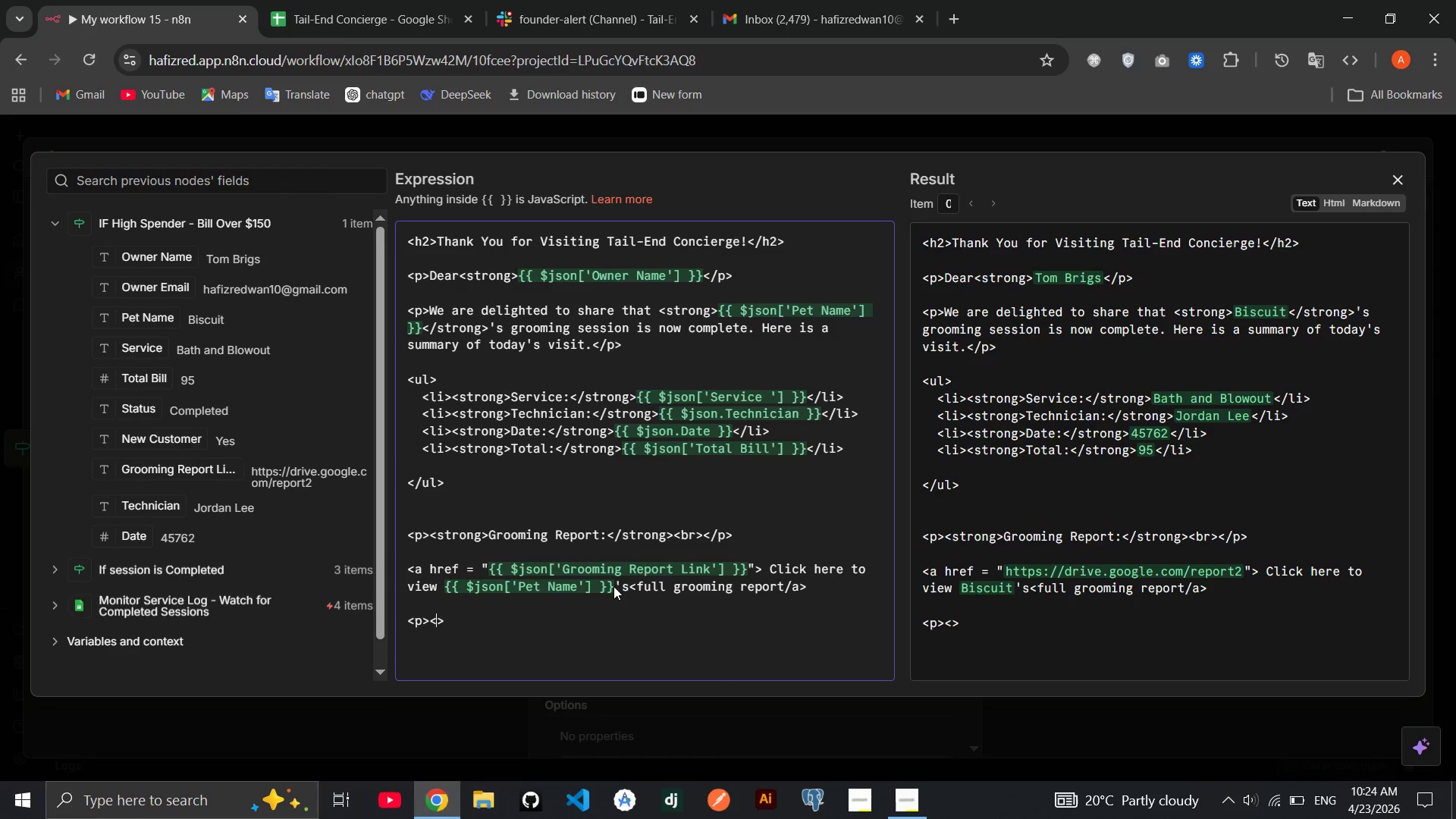 
key(ArrowLeft)
 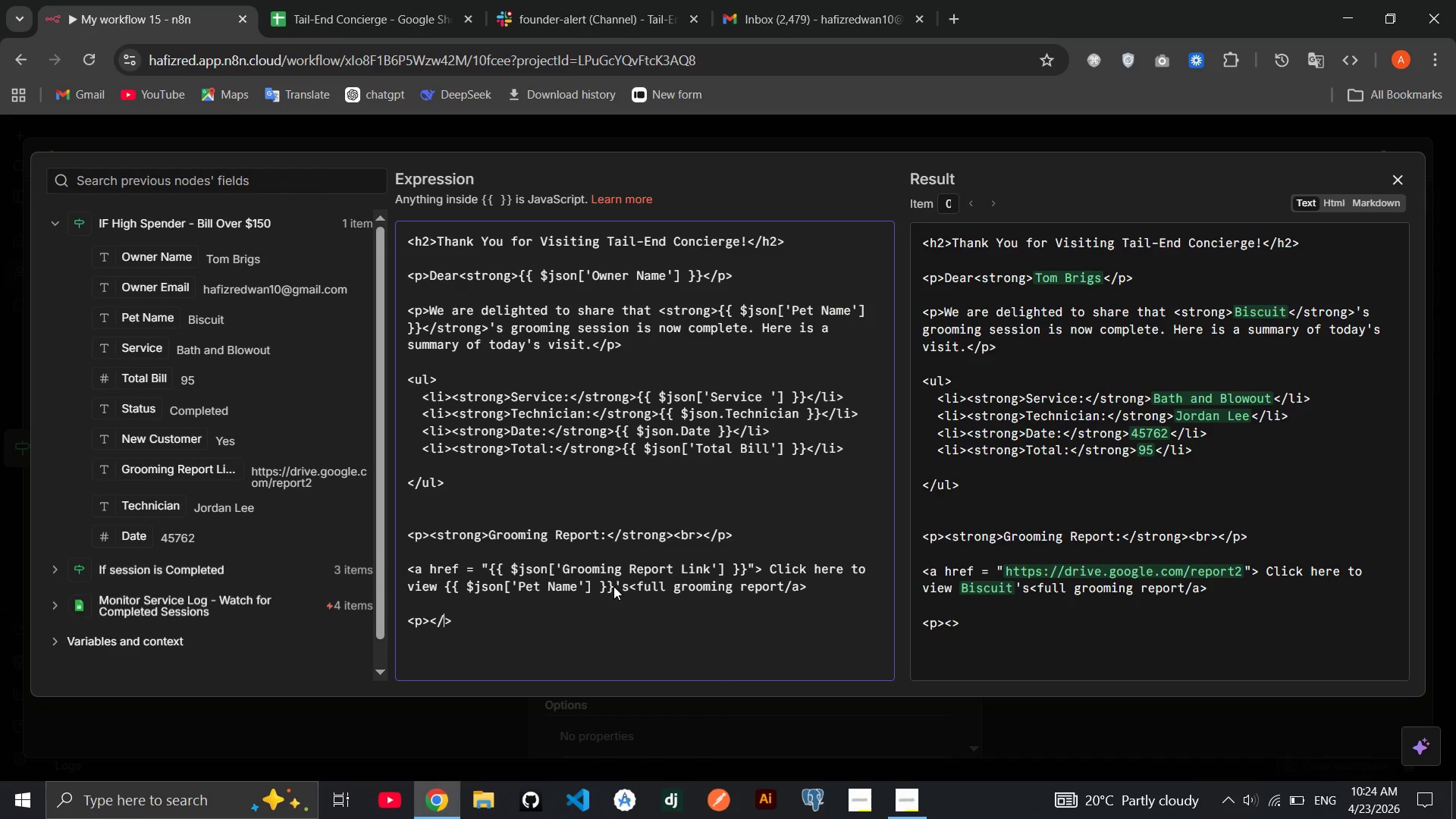 
key(Slash)
 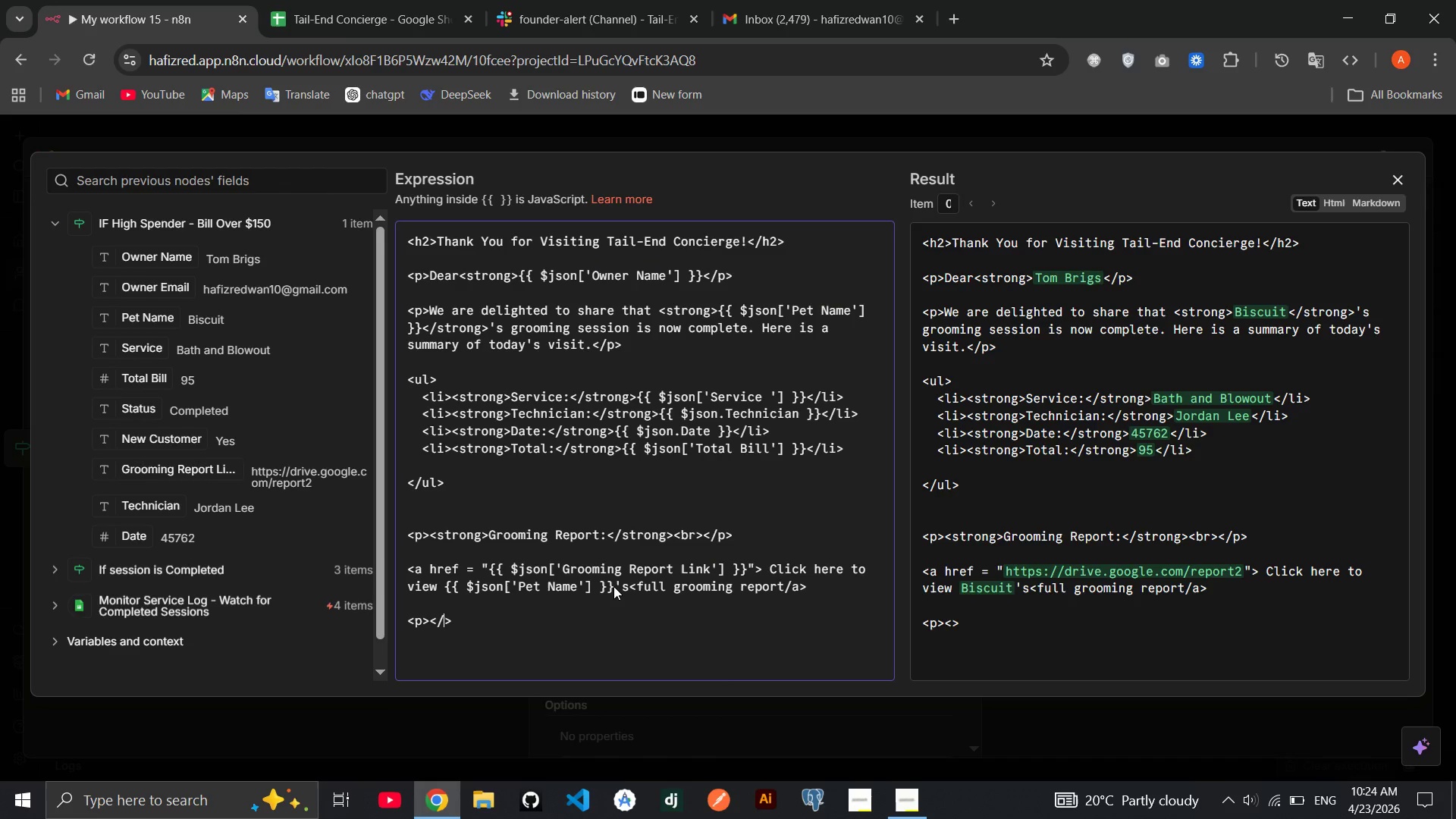 
key(P)
 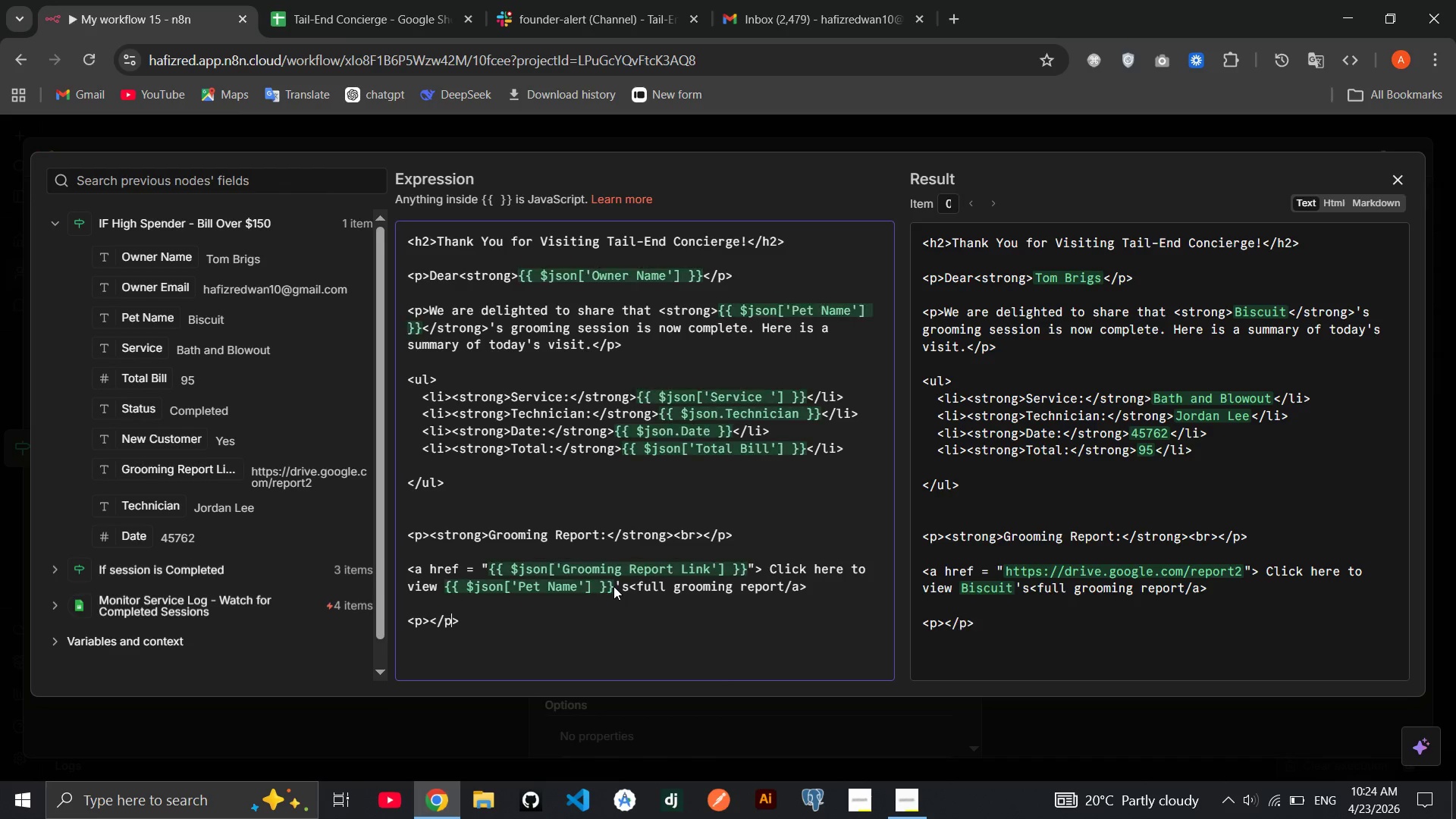 
key(ArrowLeft)
 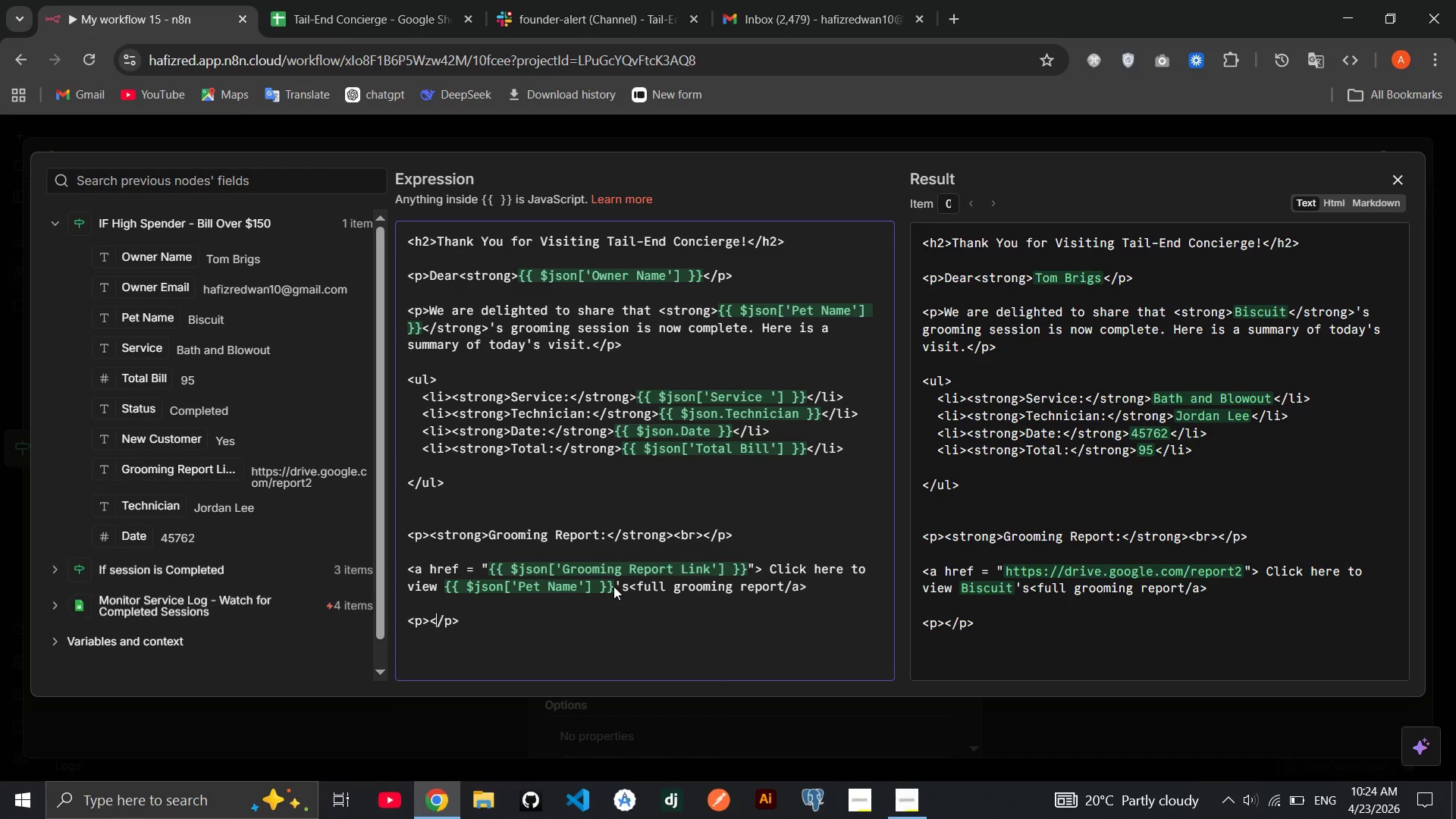 
key(ArrowLeft)
 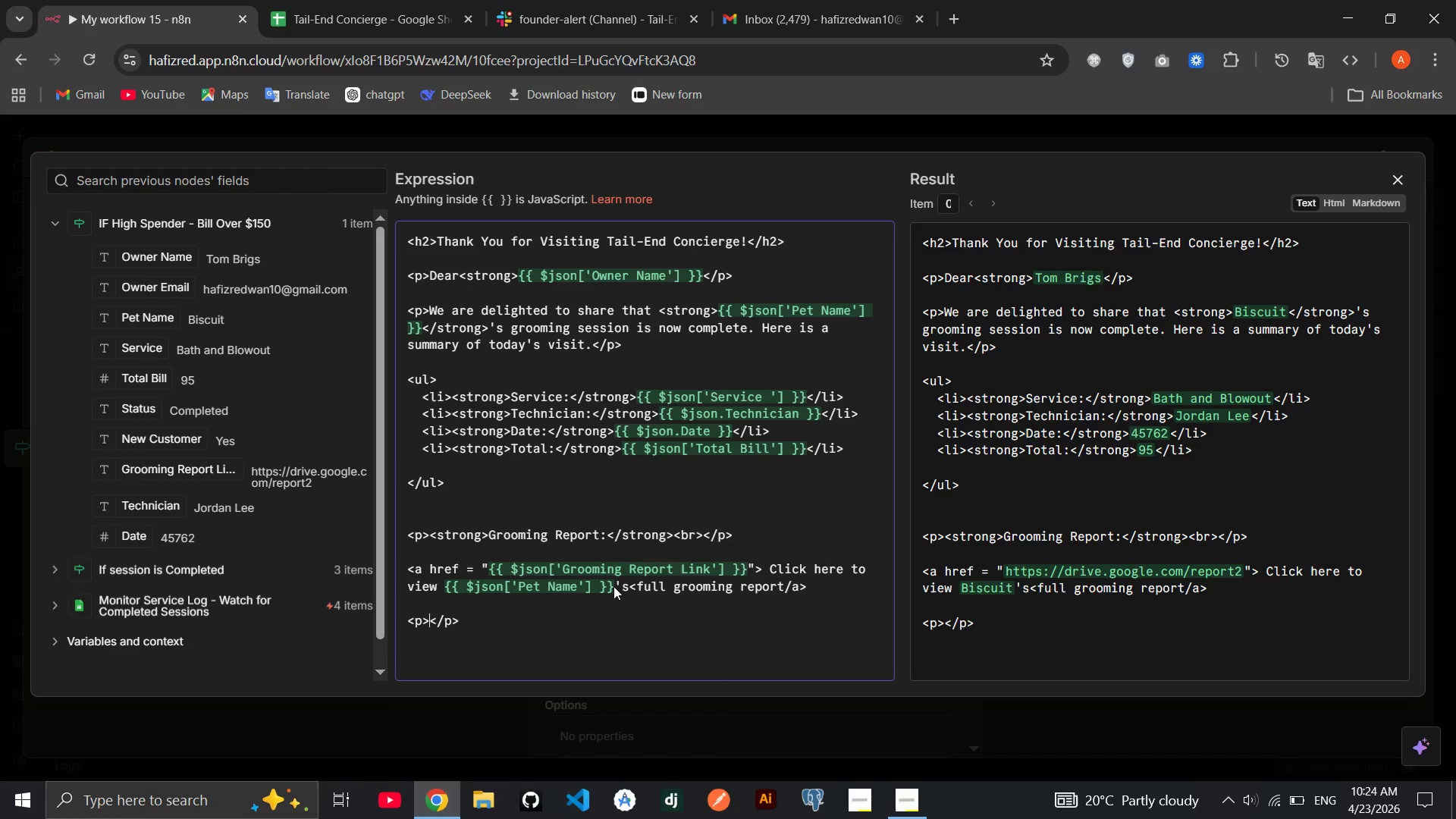 
key(ArrowLeft)
 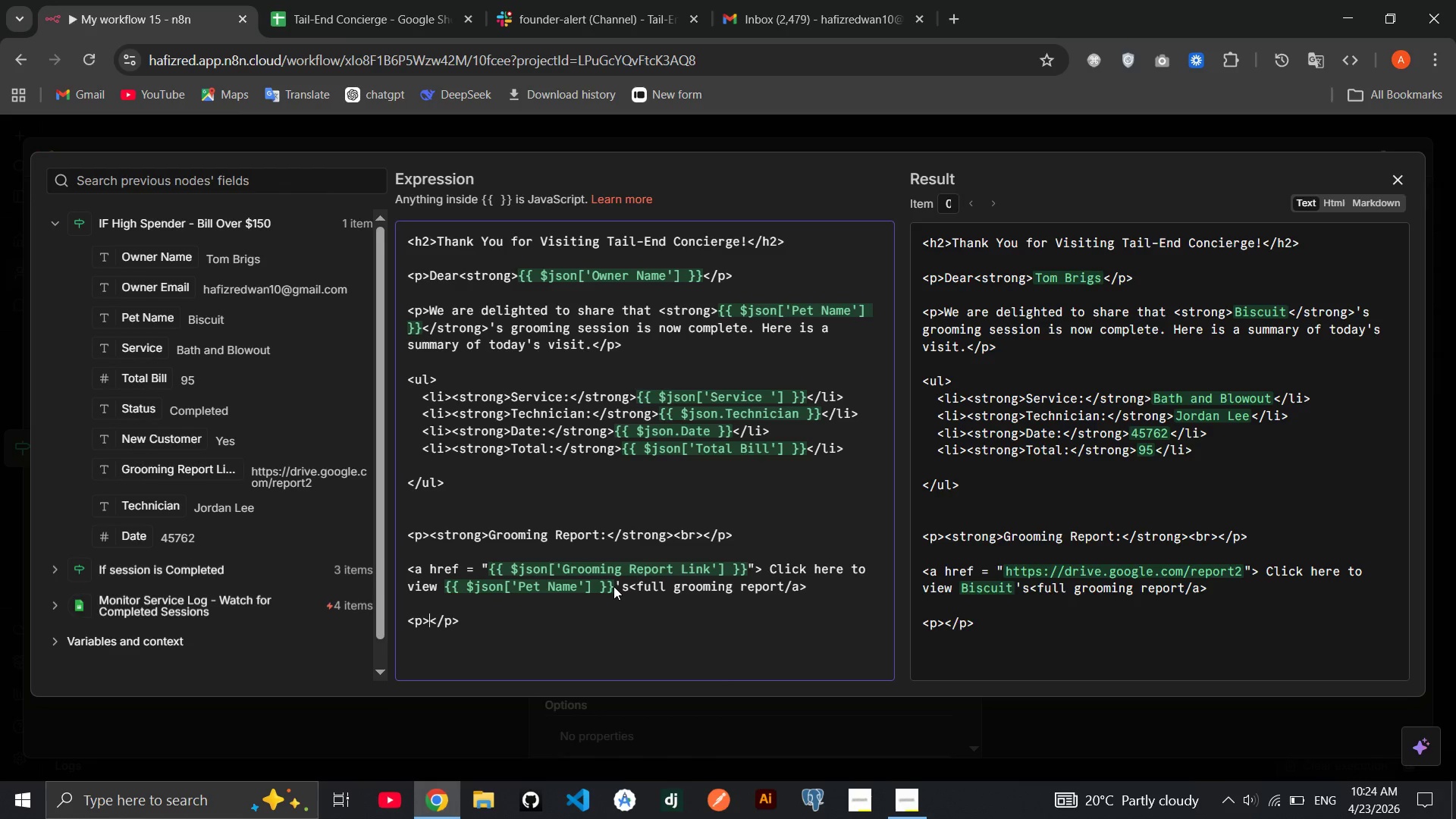 
type(We look forward to seeig)
key(Backspace)
type(ng you and )
 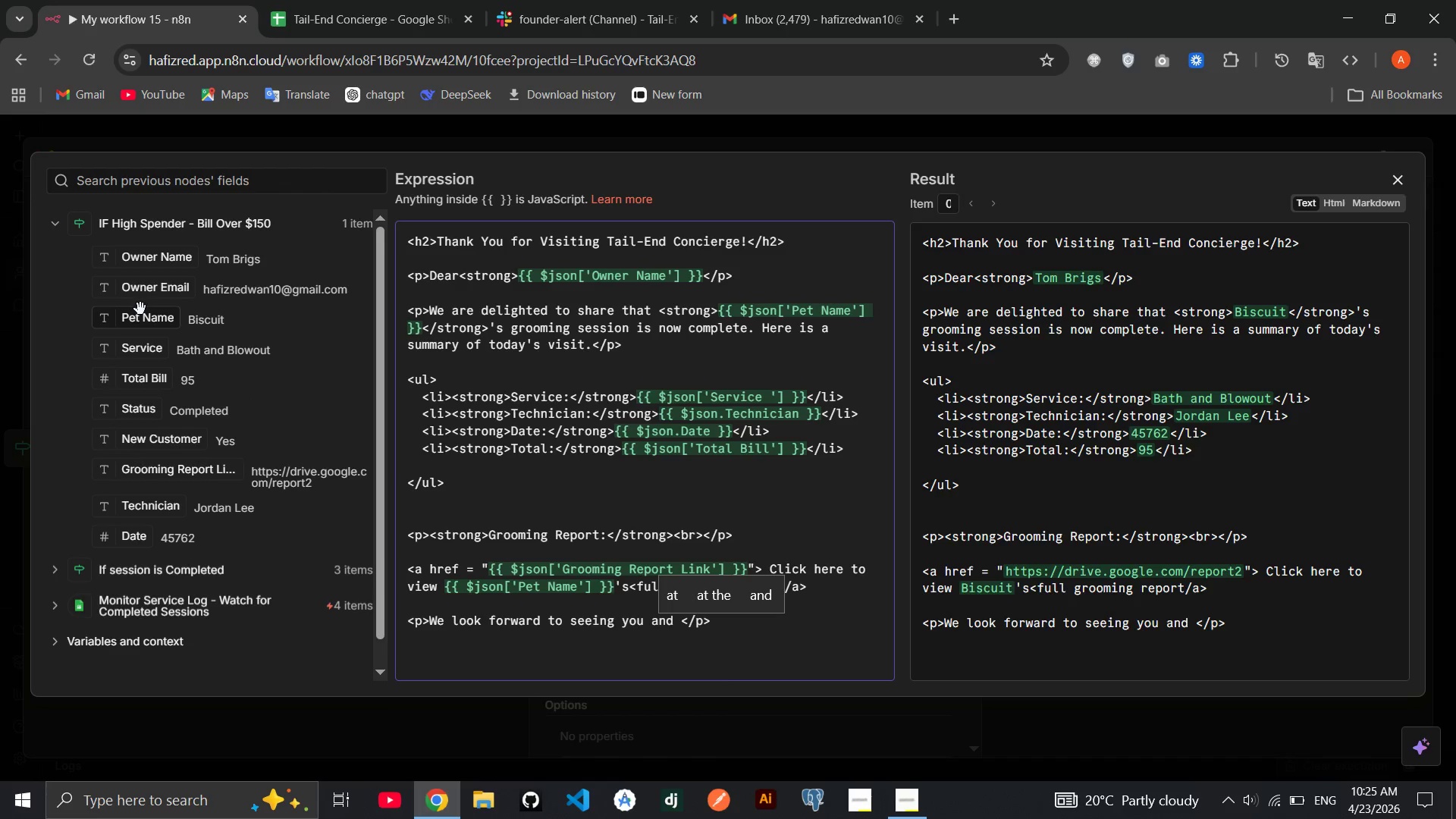 
left_click_drag(start_coordinate=[140, 320], to_coordinate=[682, 615])
 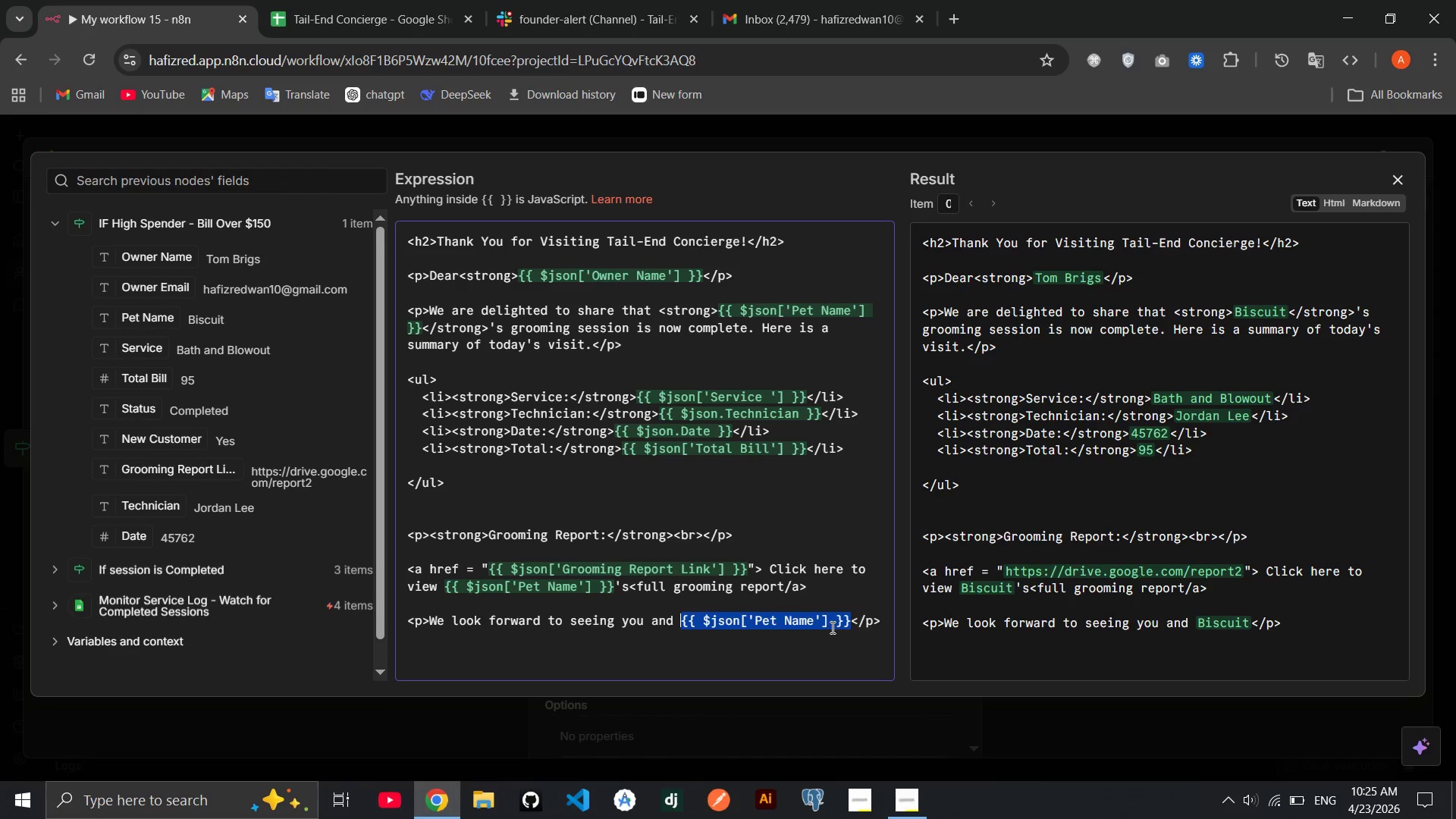 
left_click([846, 626])
 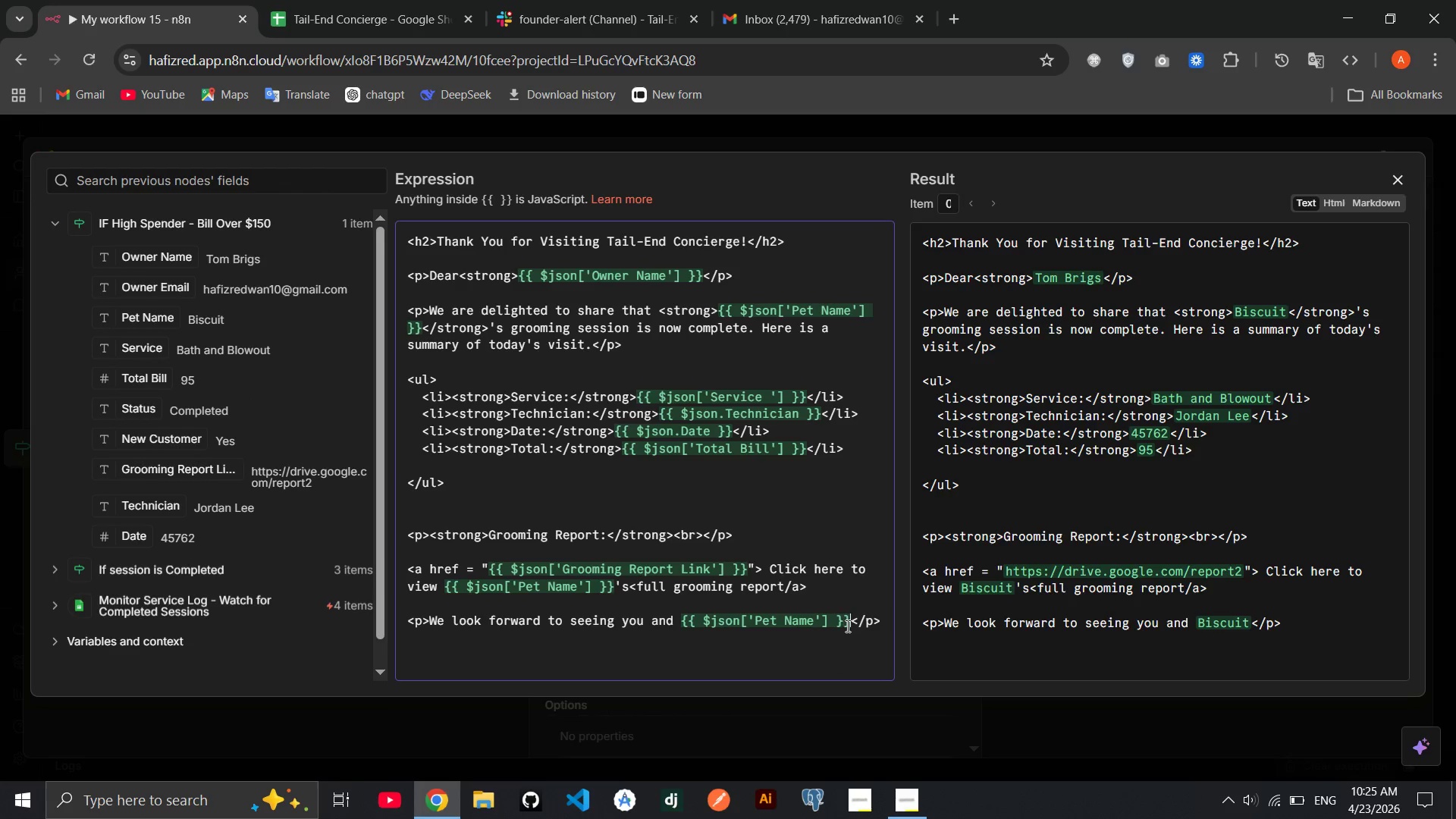 
key(ArrowRight)
 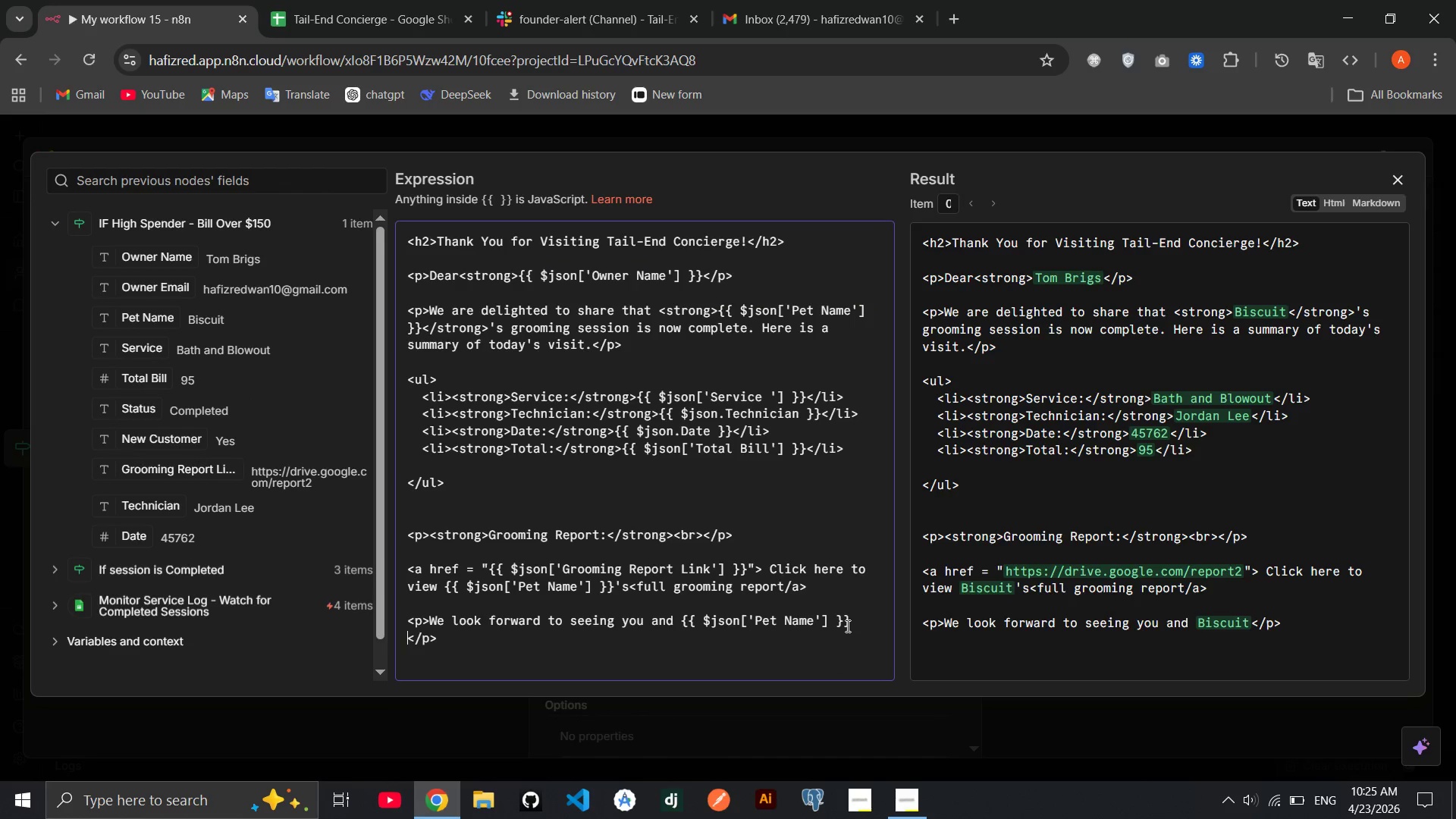 
type( again soon)
 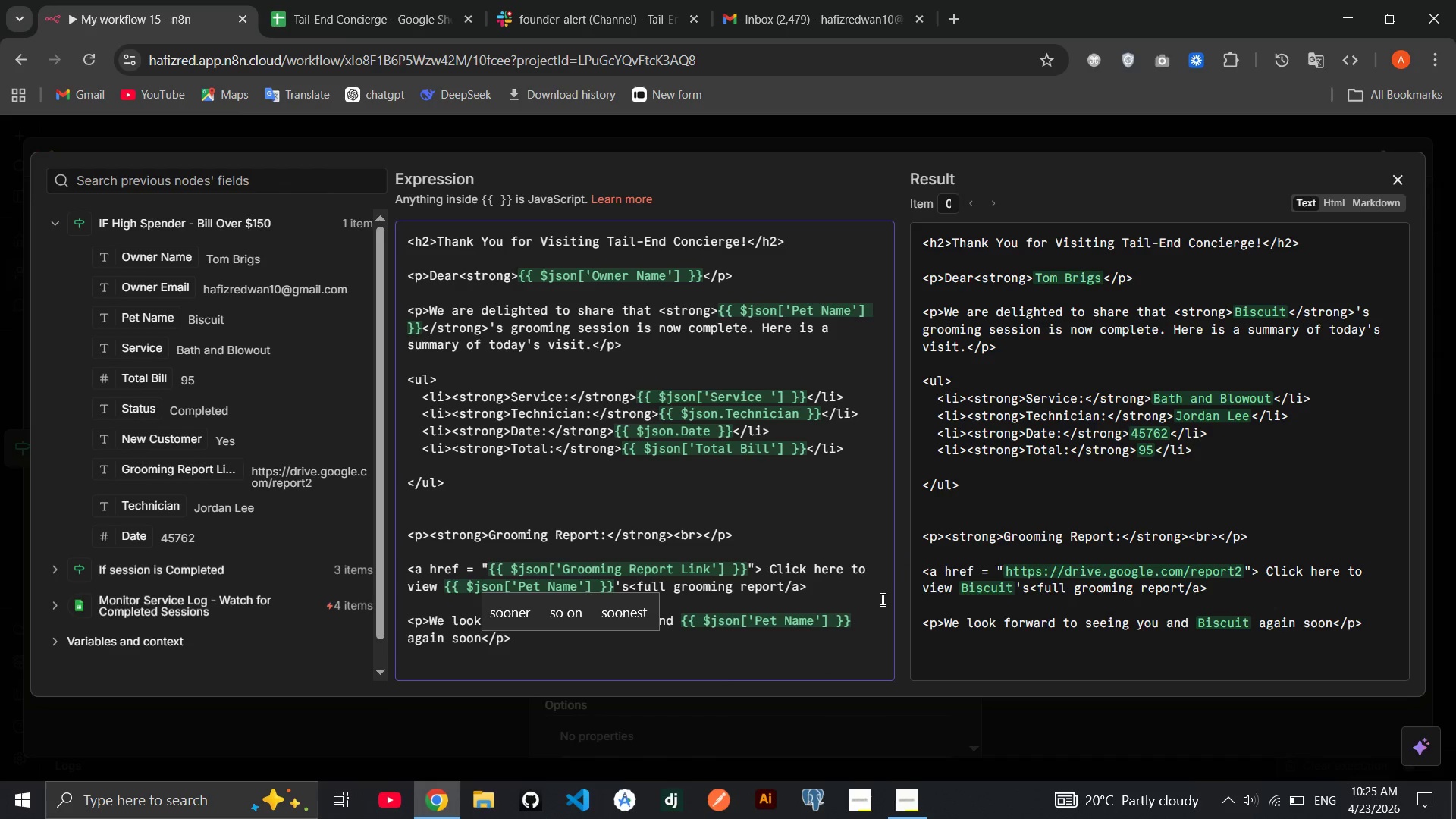 
wait(7.5)
 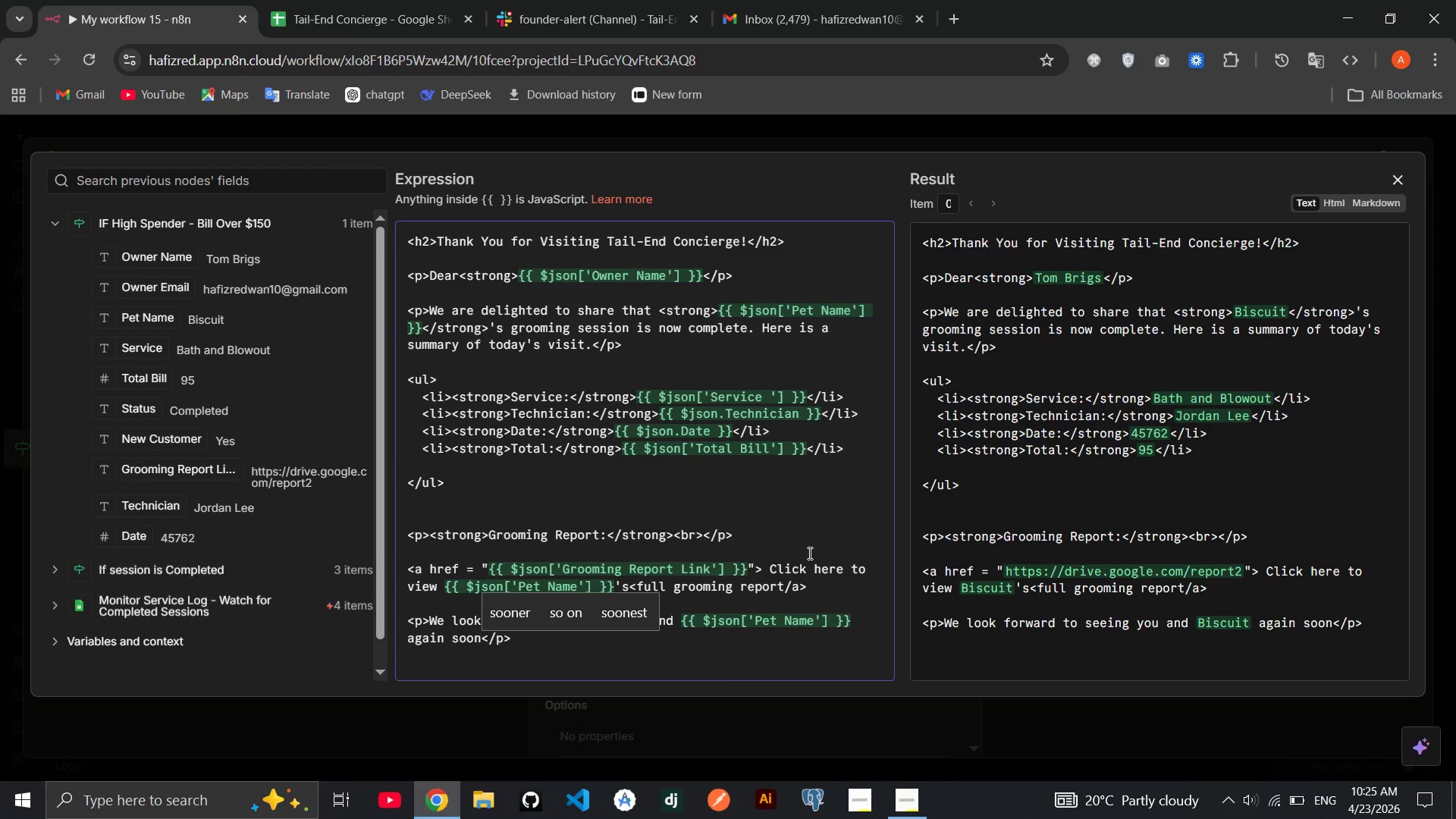 
left_click([595, 641])
 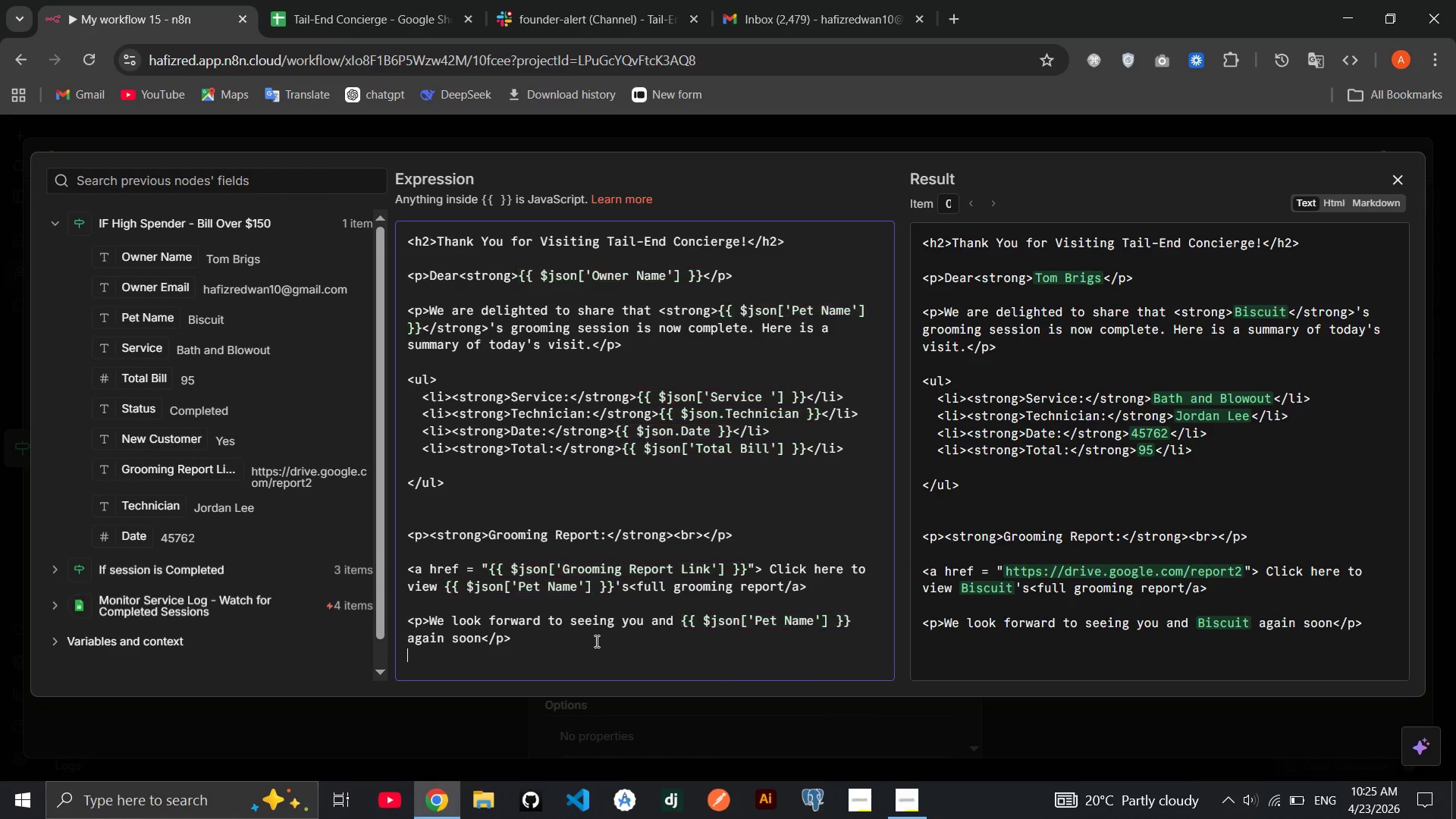 
key(Enter)
 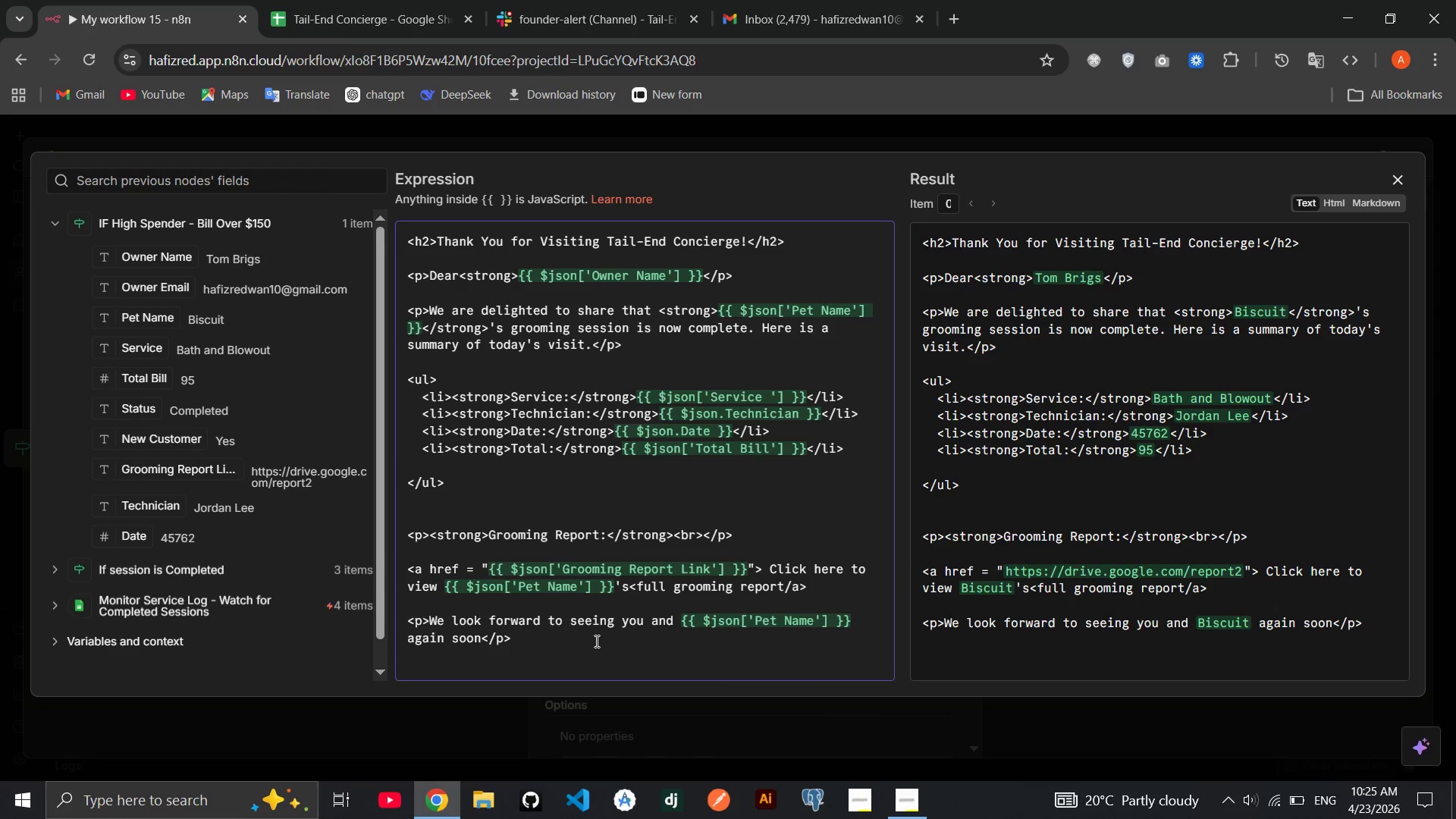 
key(Enter)
 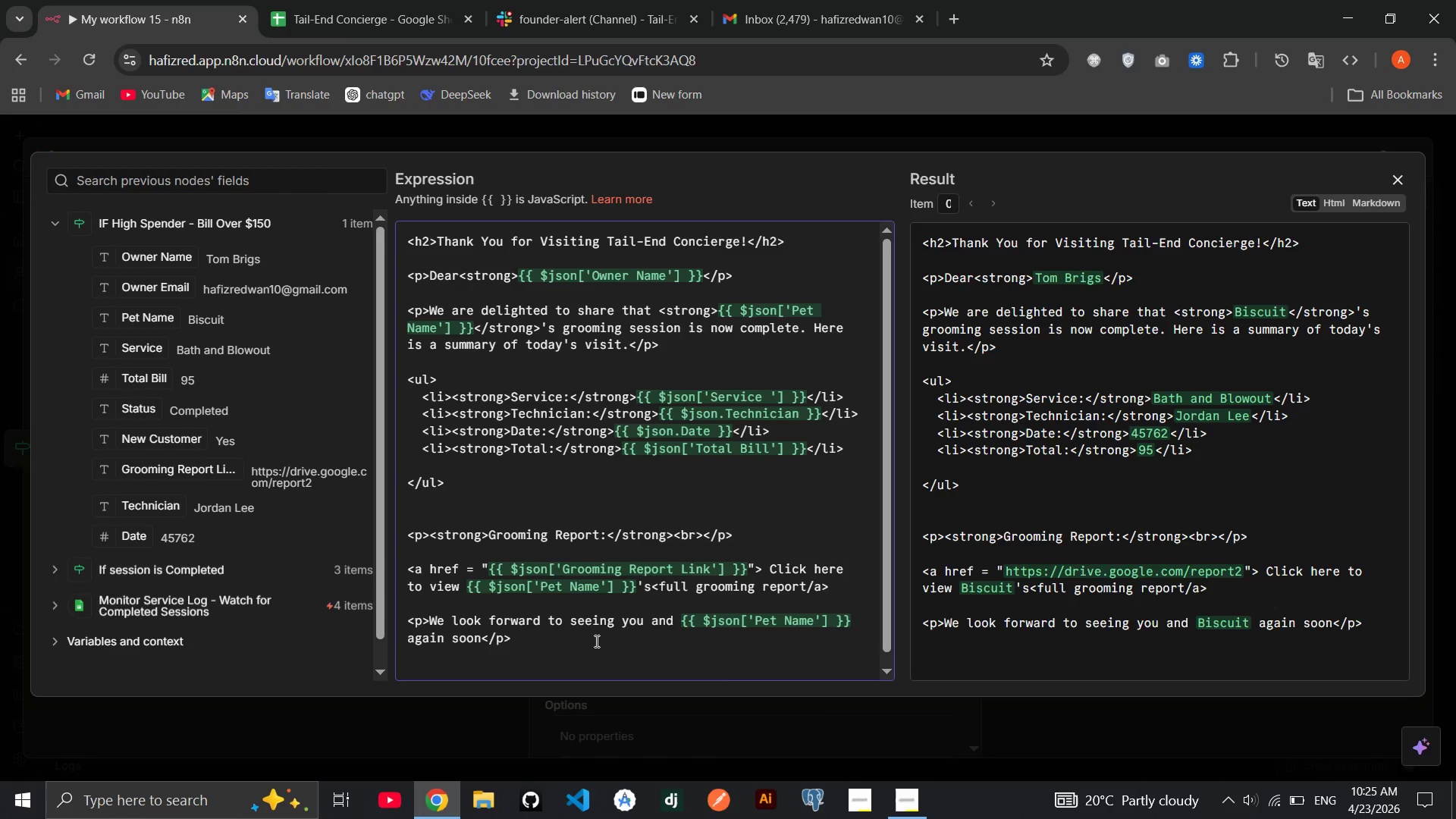 
key(Shift+ShiftRight)
 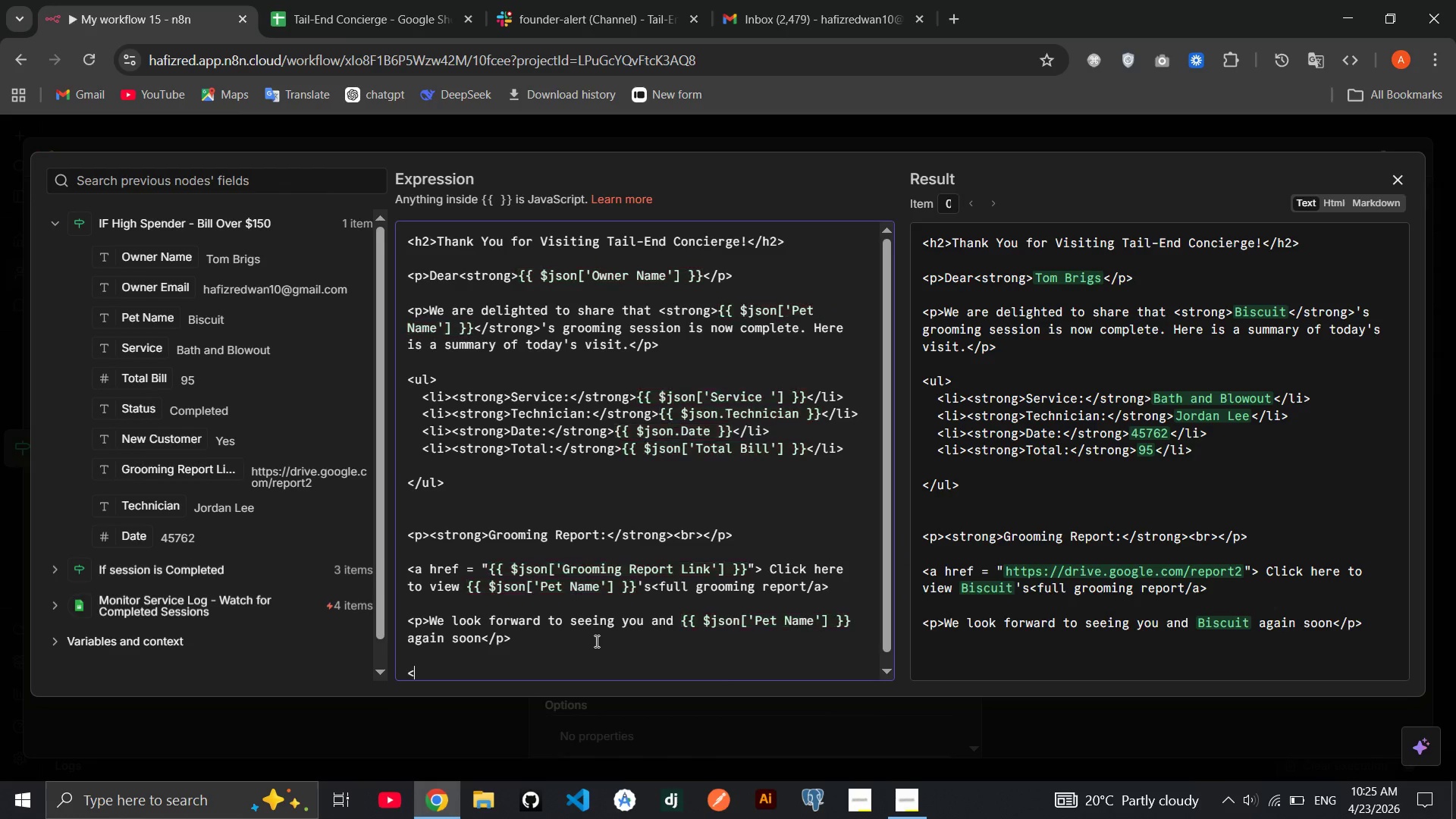 
key(Shift+Comma)
 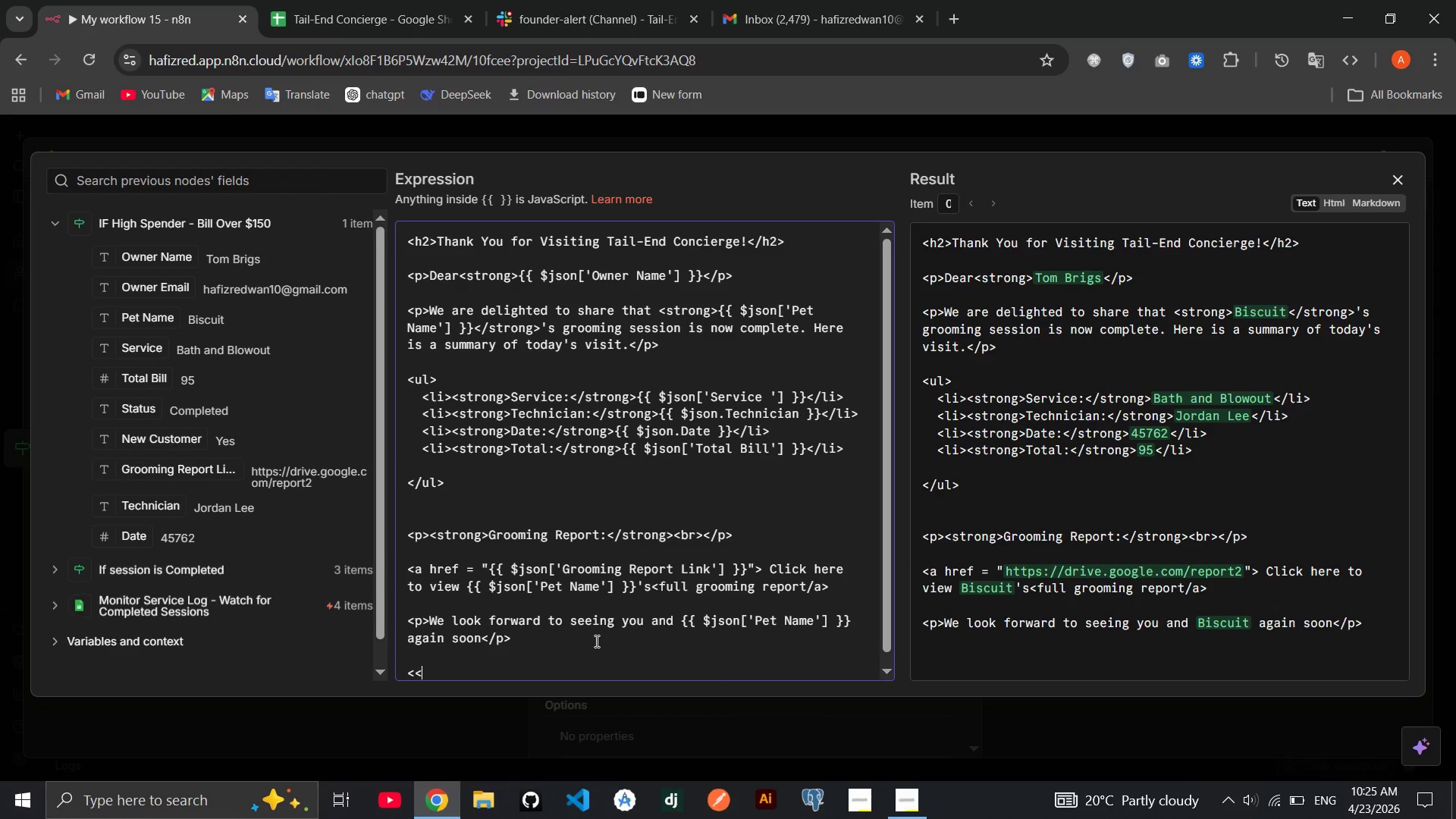 
key(Shift+Comma)
 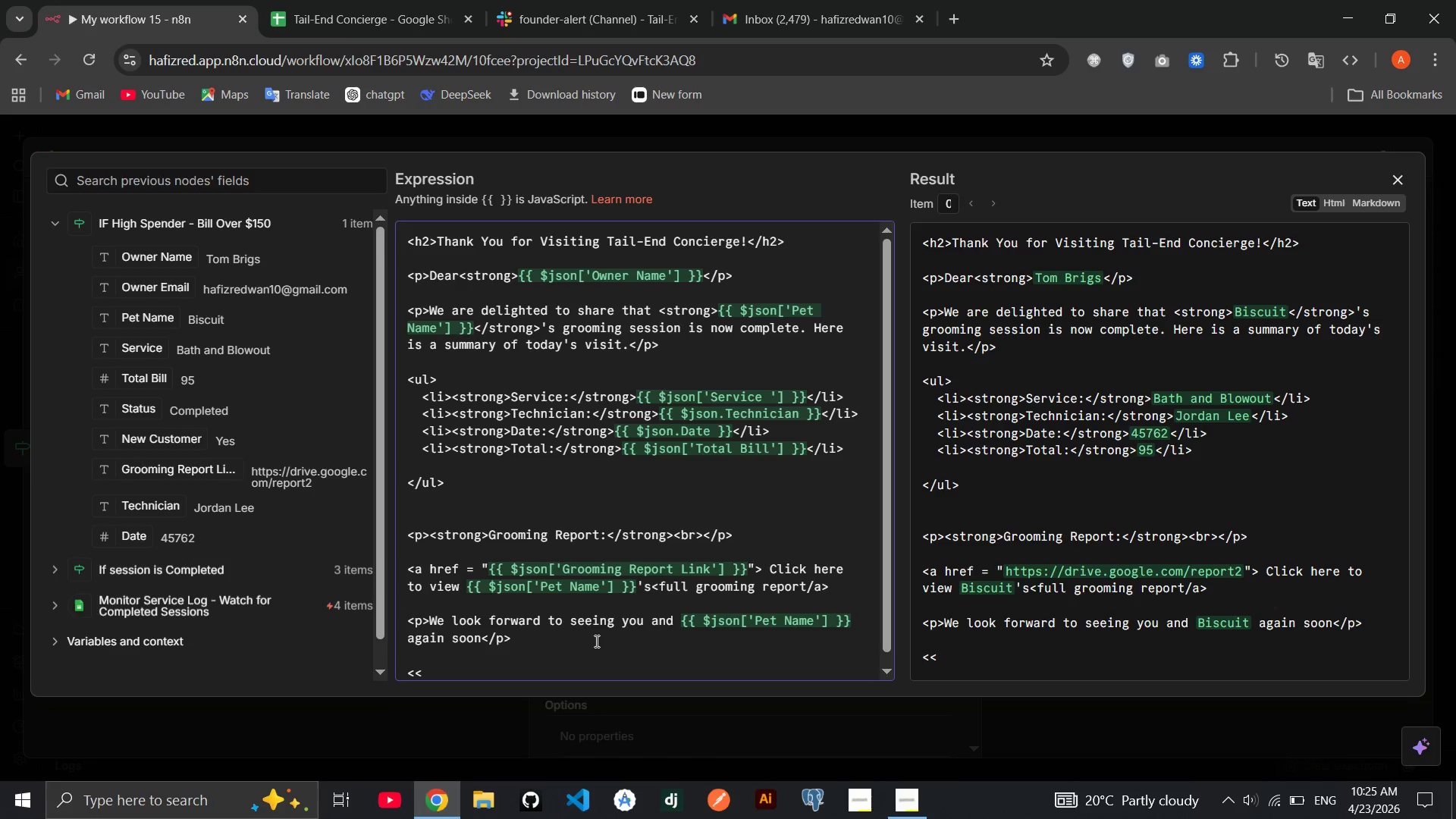 
key(Backspace)
 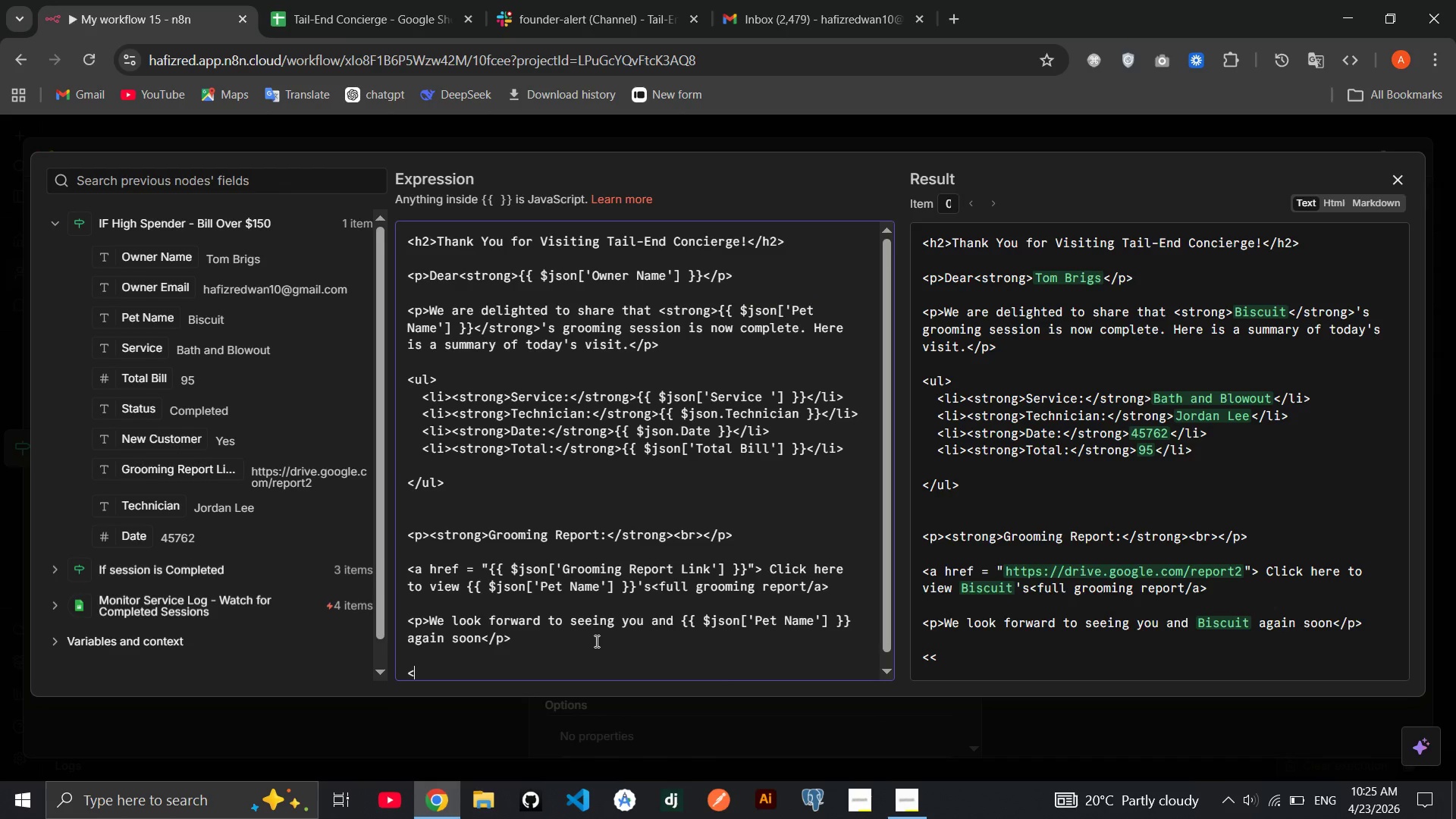 
key(Shift+Period)
 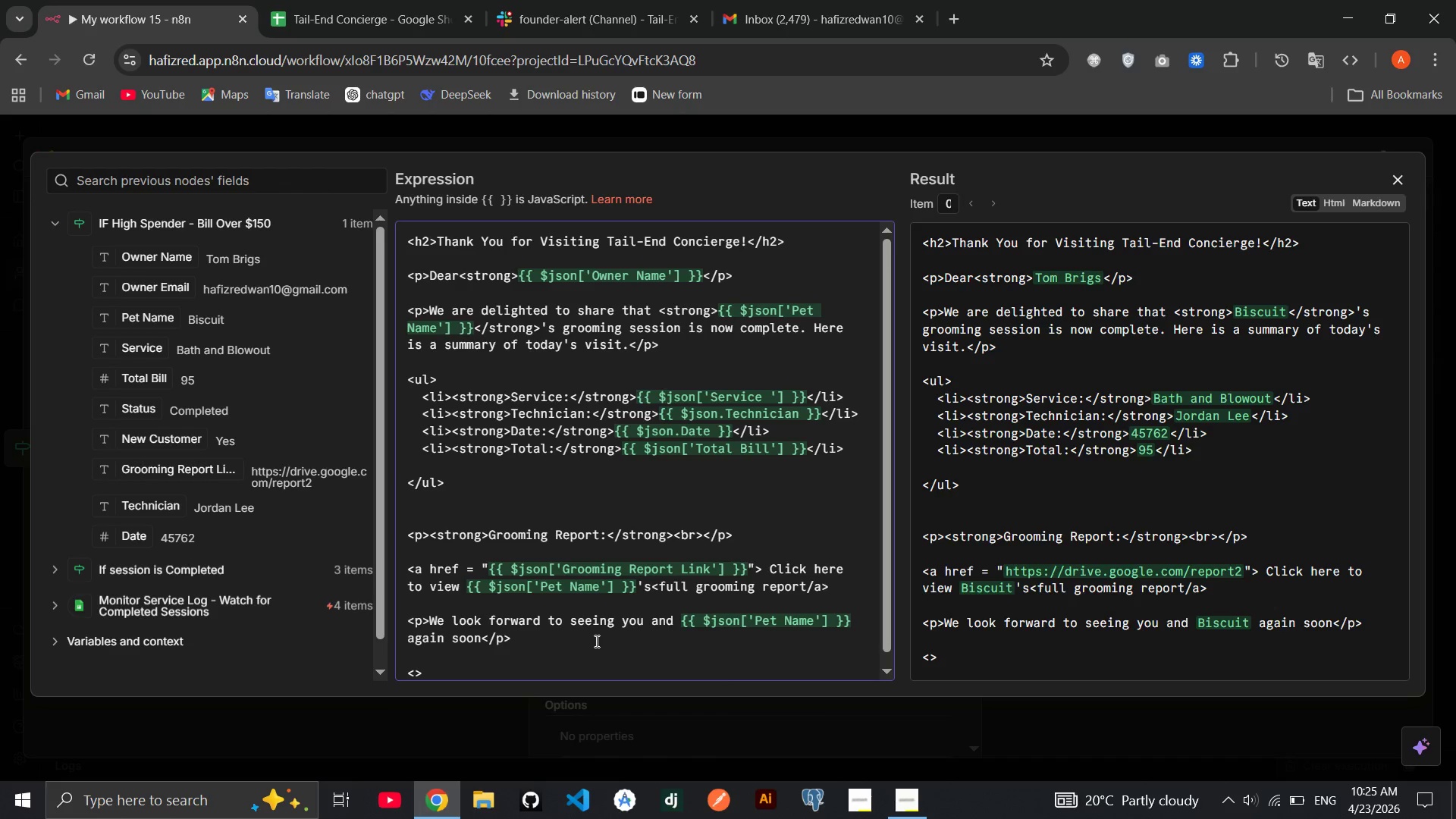 
key(ArrowLeft)
 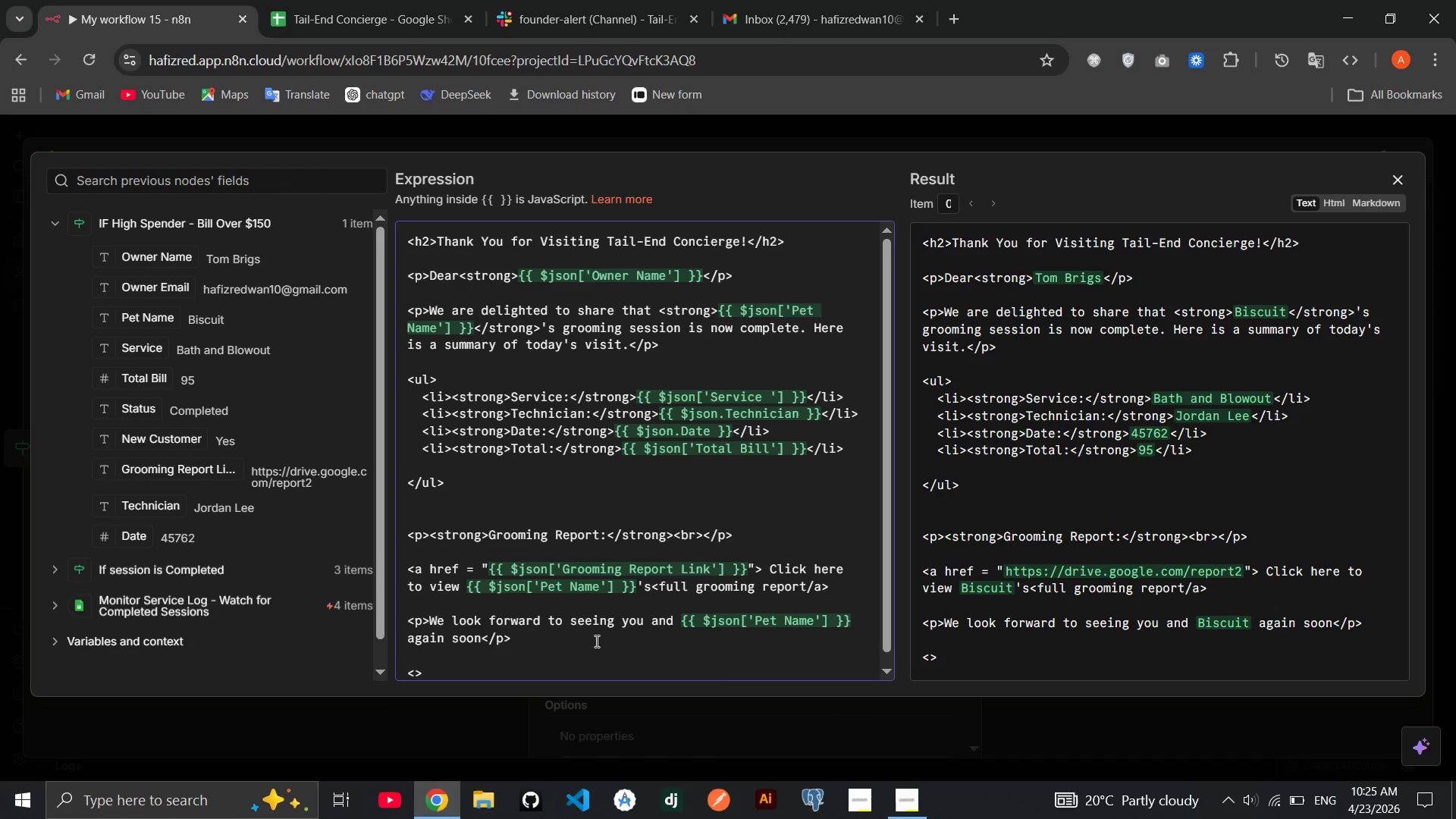 
type(With care.,\)
key(Backspace)
key(Backspace)
key(Backspace)
type(, <>)
 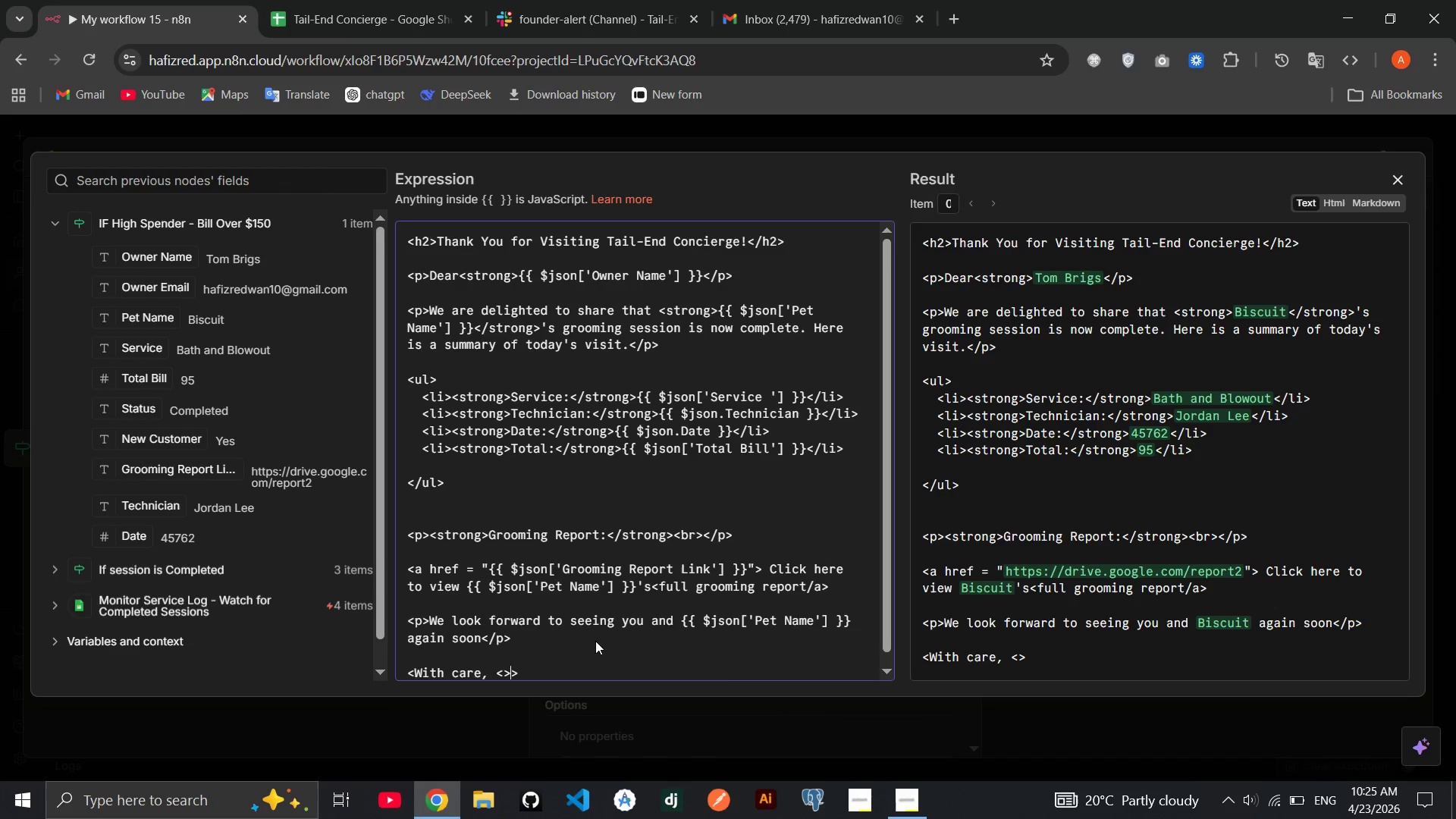 
key(ArrowLeft)
 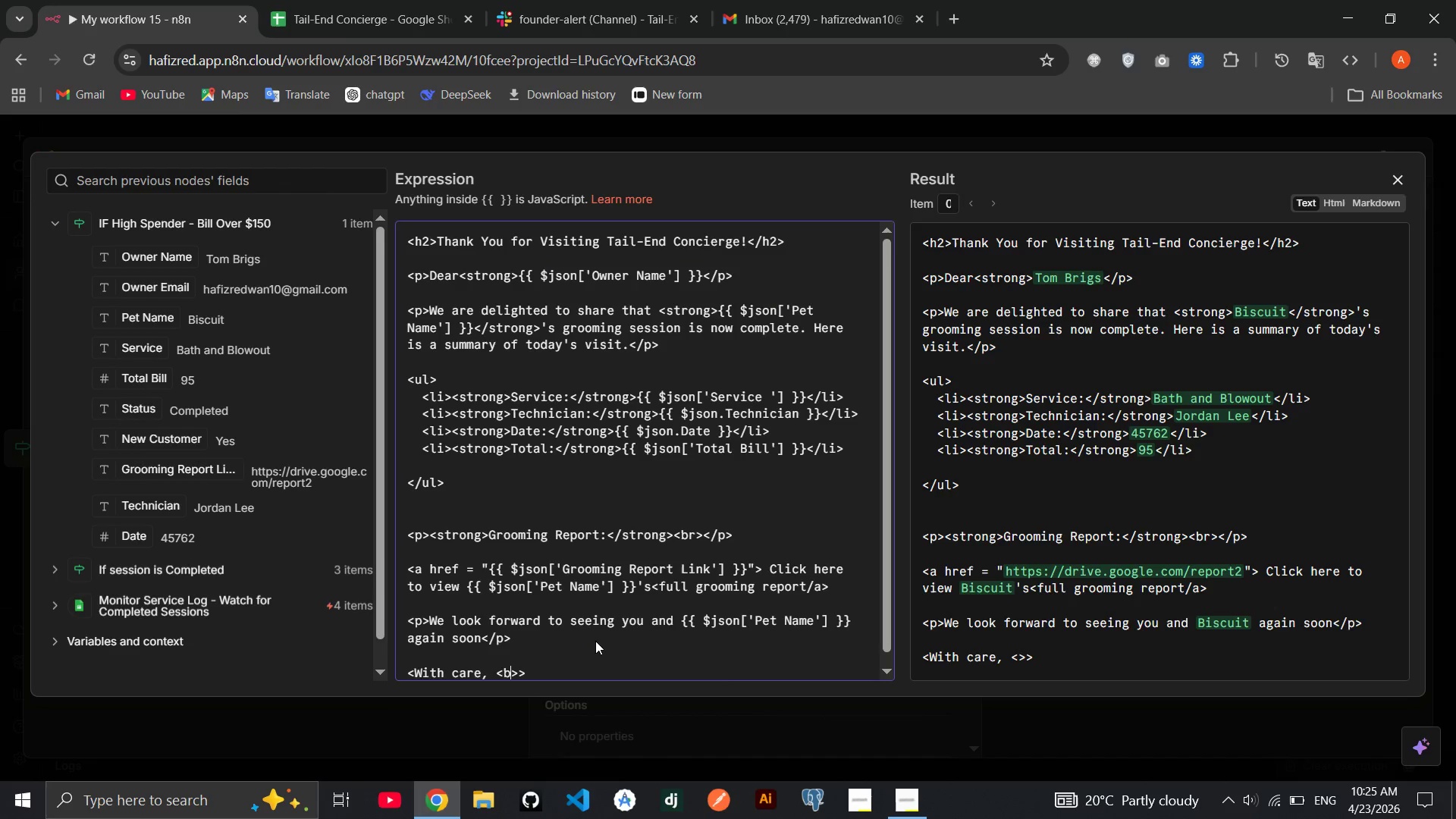 
type(br)
 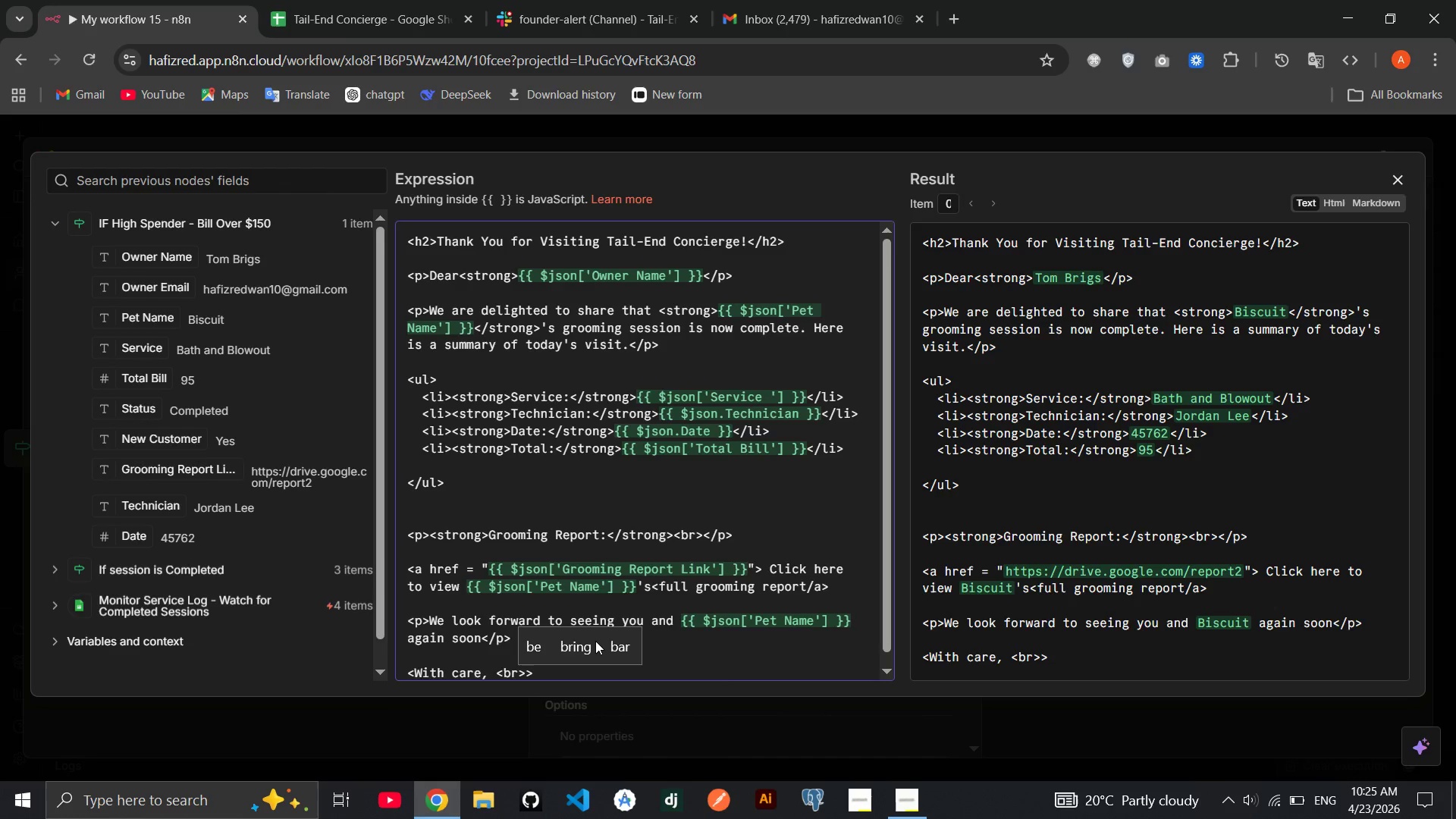 
key(ArrowRight)
 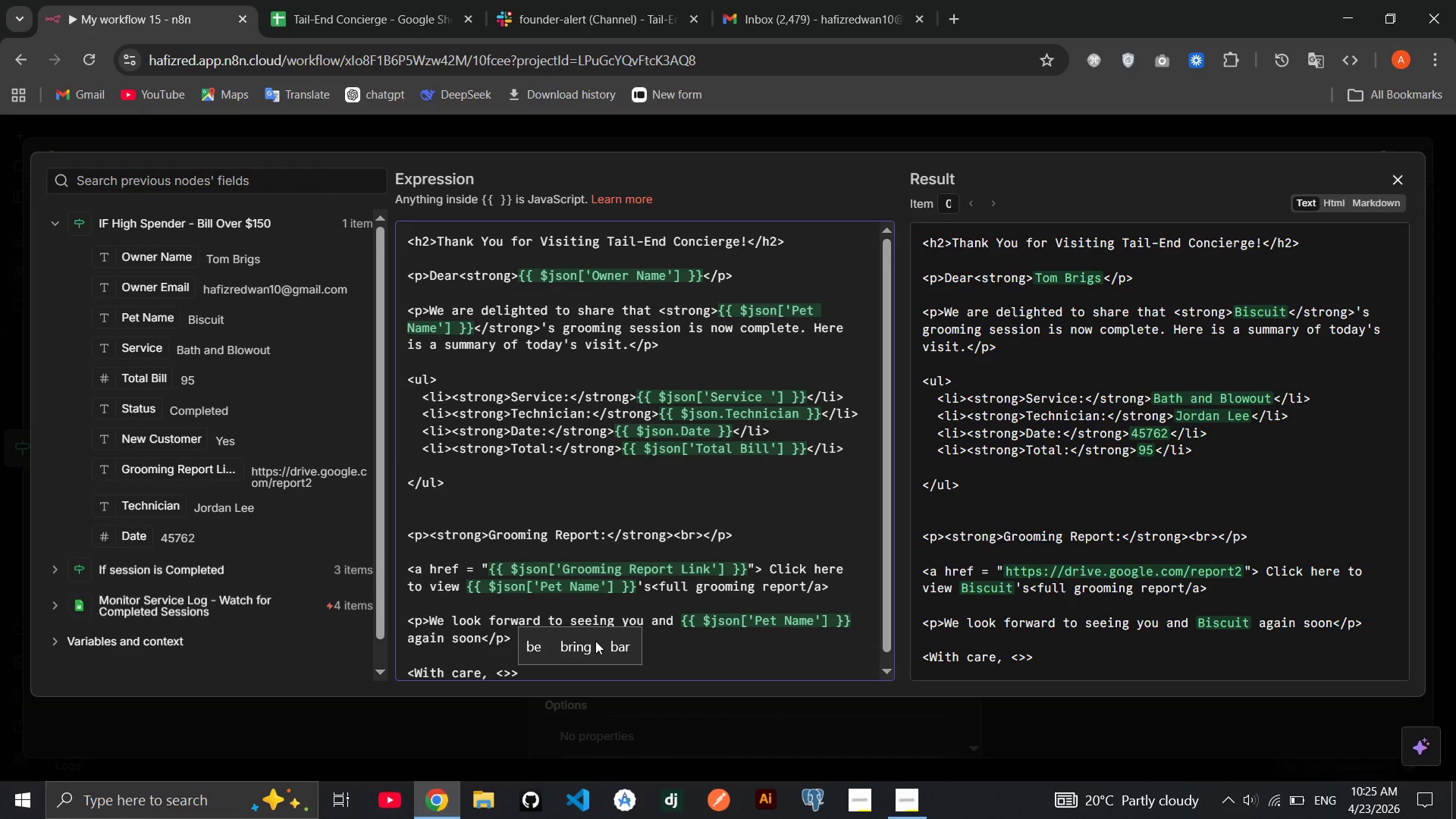 
key(Shift+Comma)
 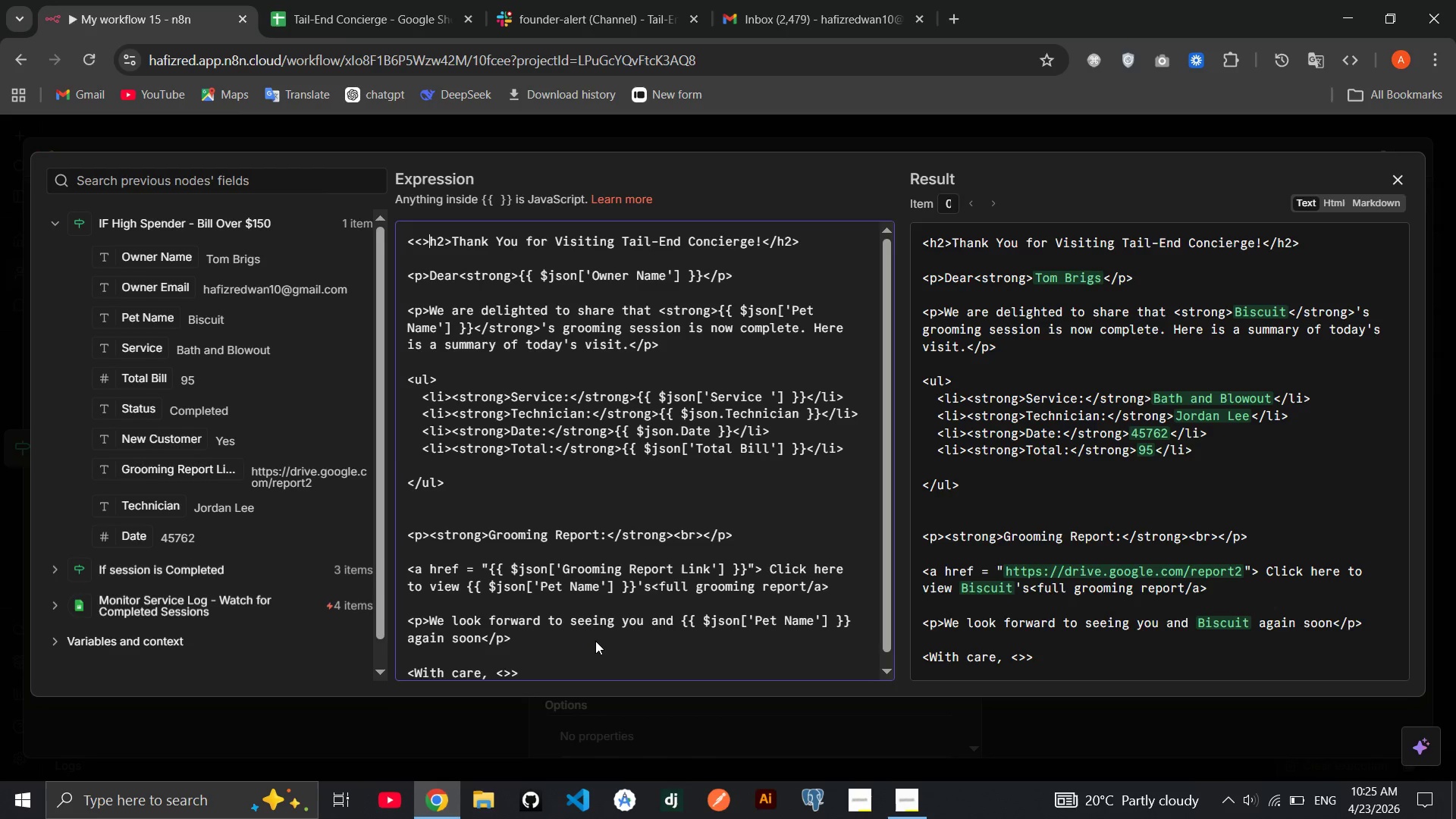 
key(Shift+Period)
 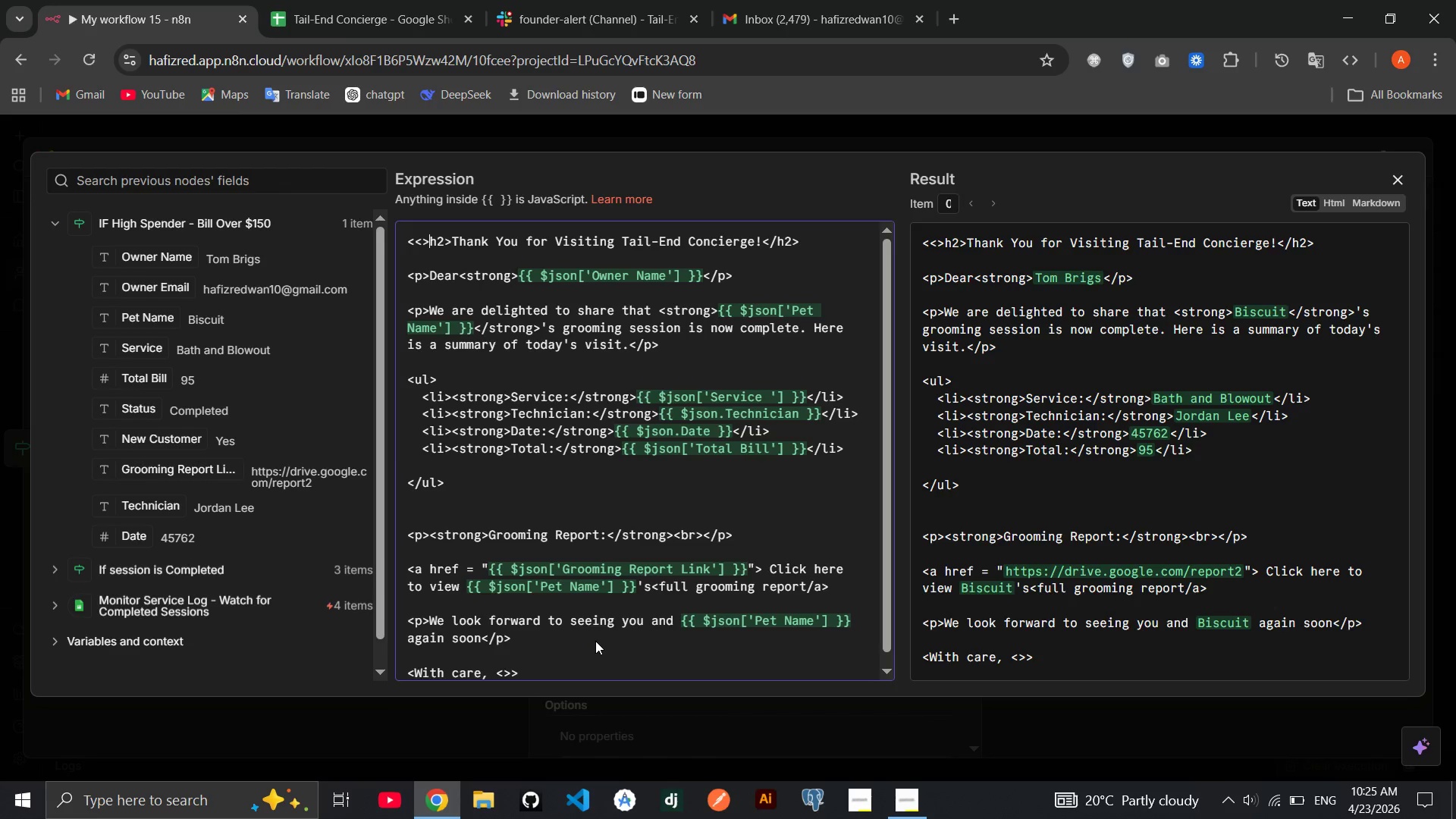 
key(Backspace)
 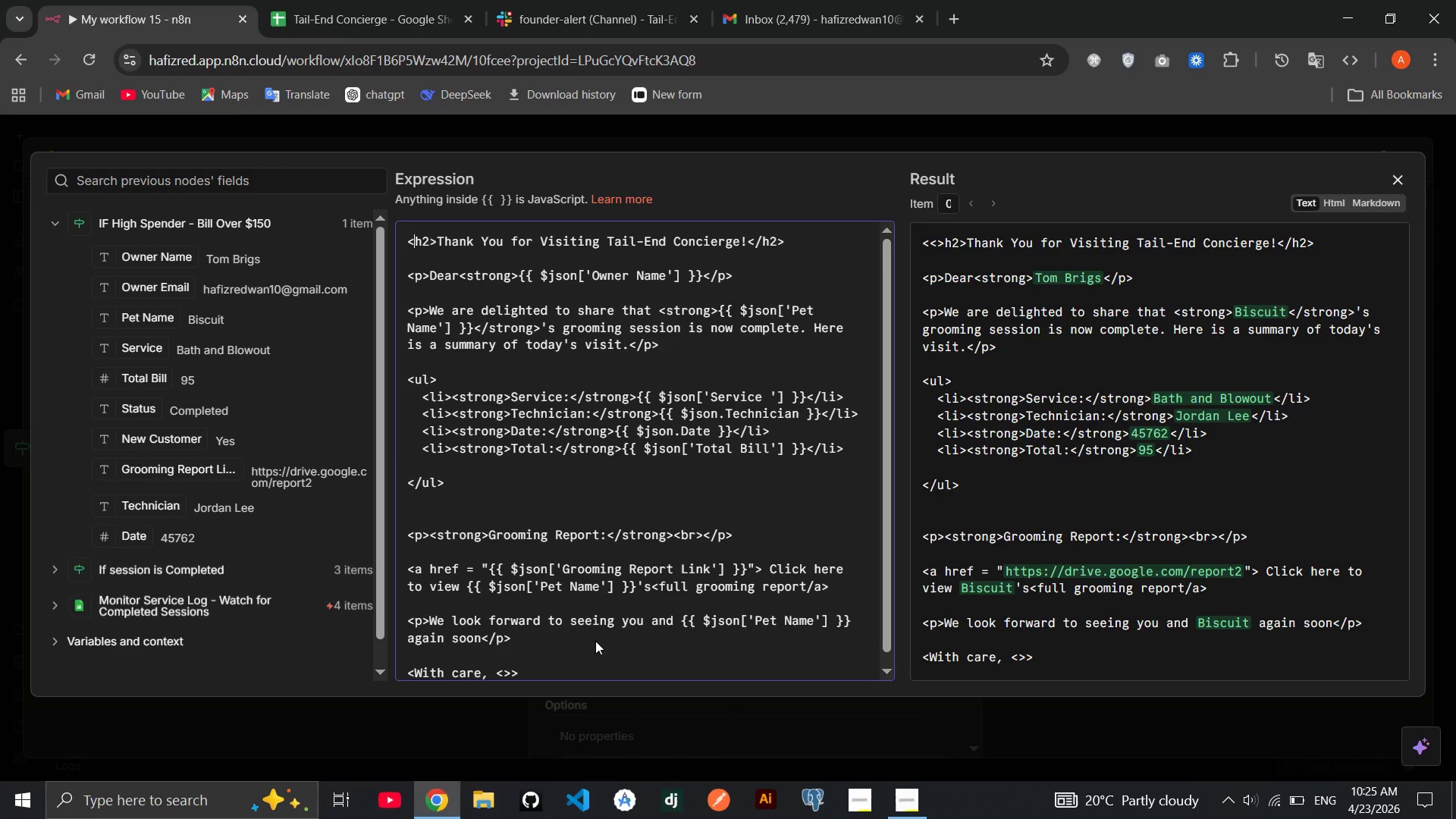 
key(Backspace)
 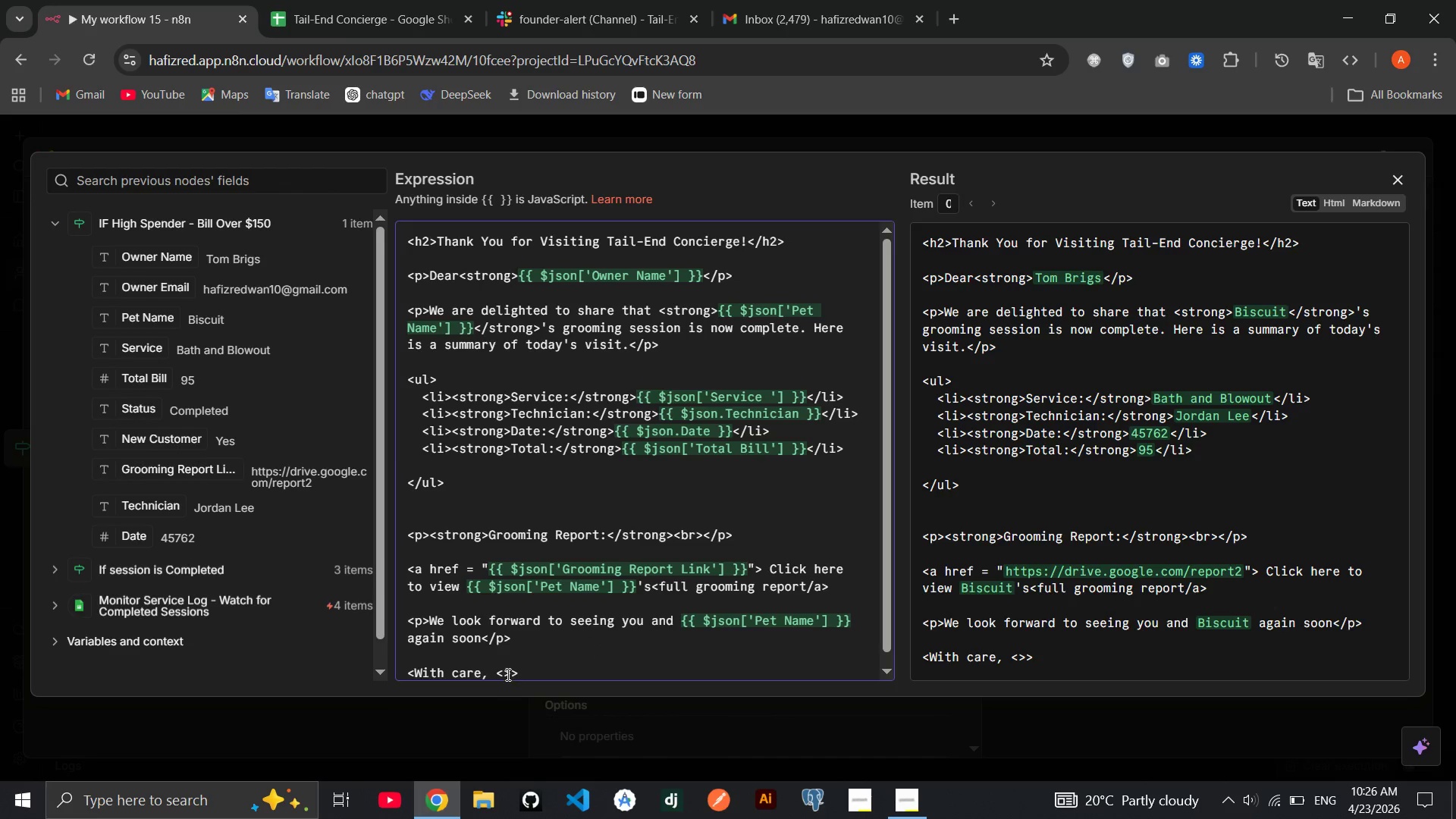 
left_click([506, 674])
 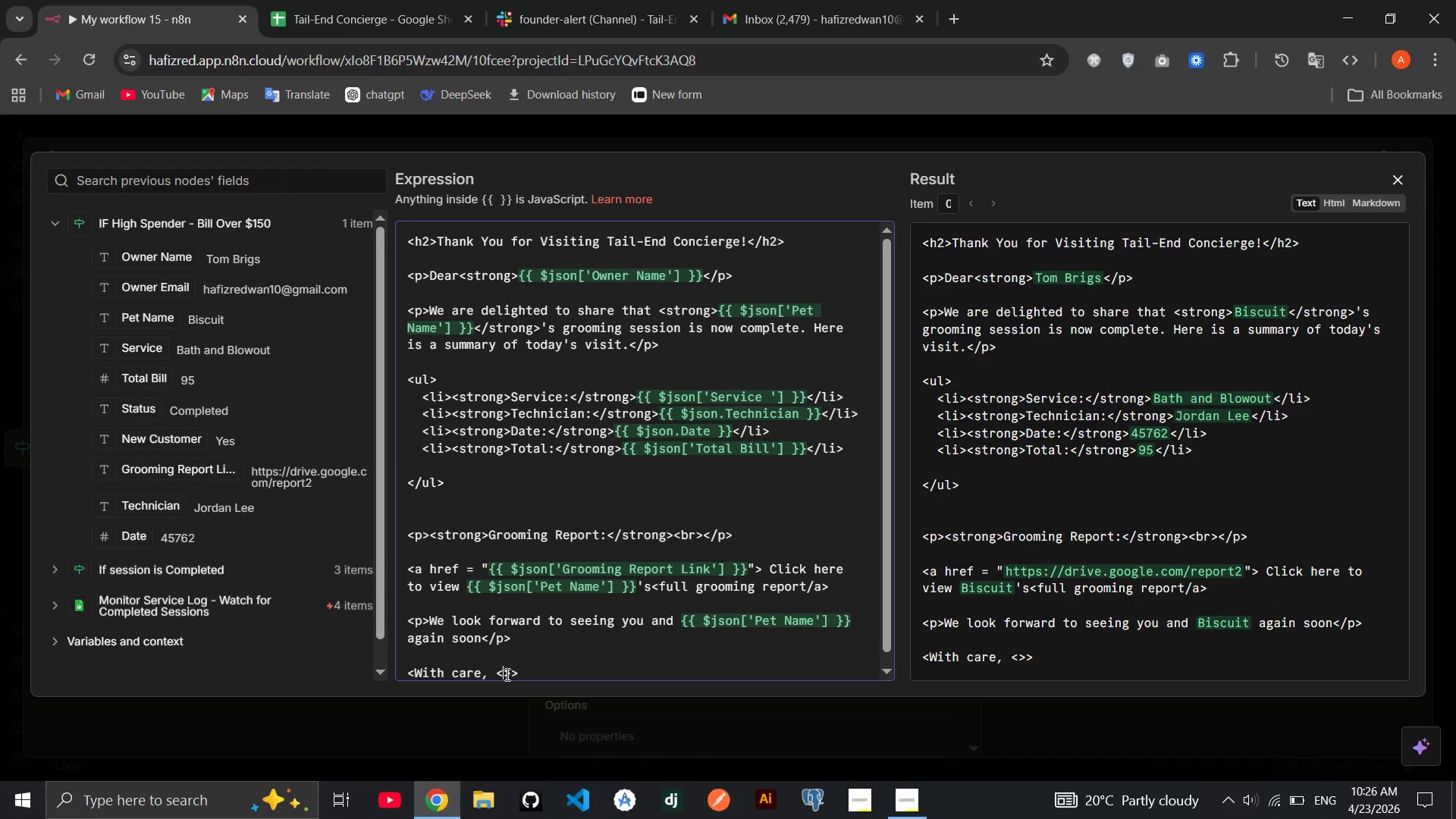 
type(br)
 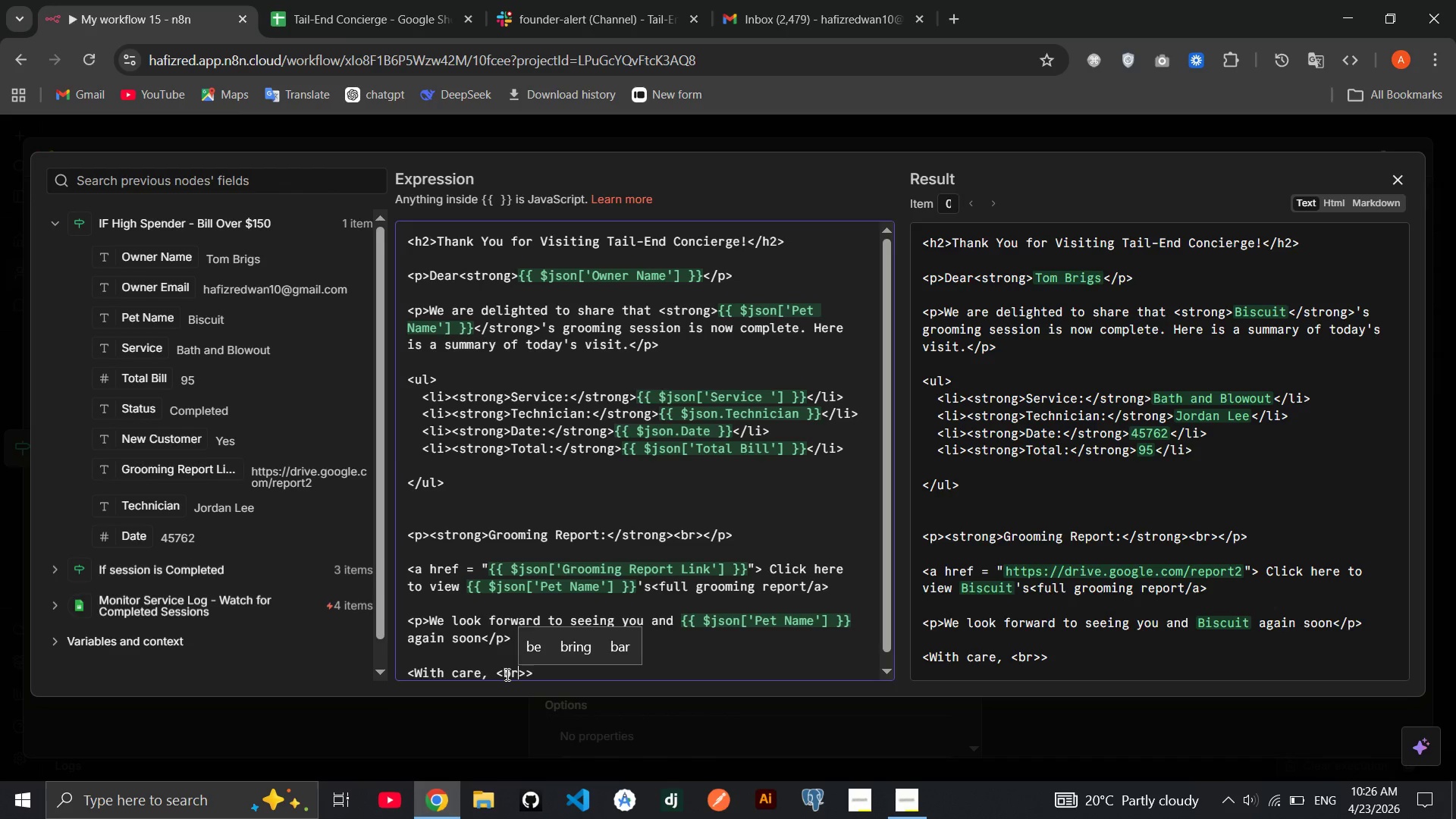 
key(ArrowRight)
 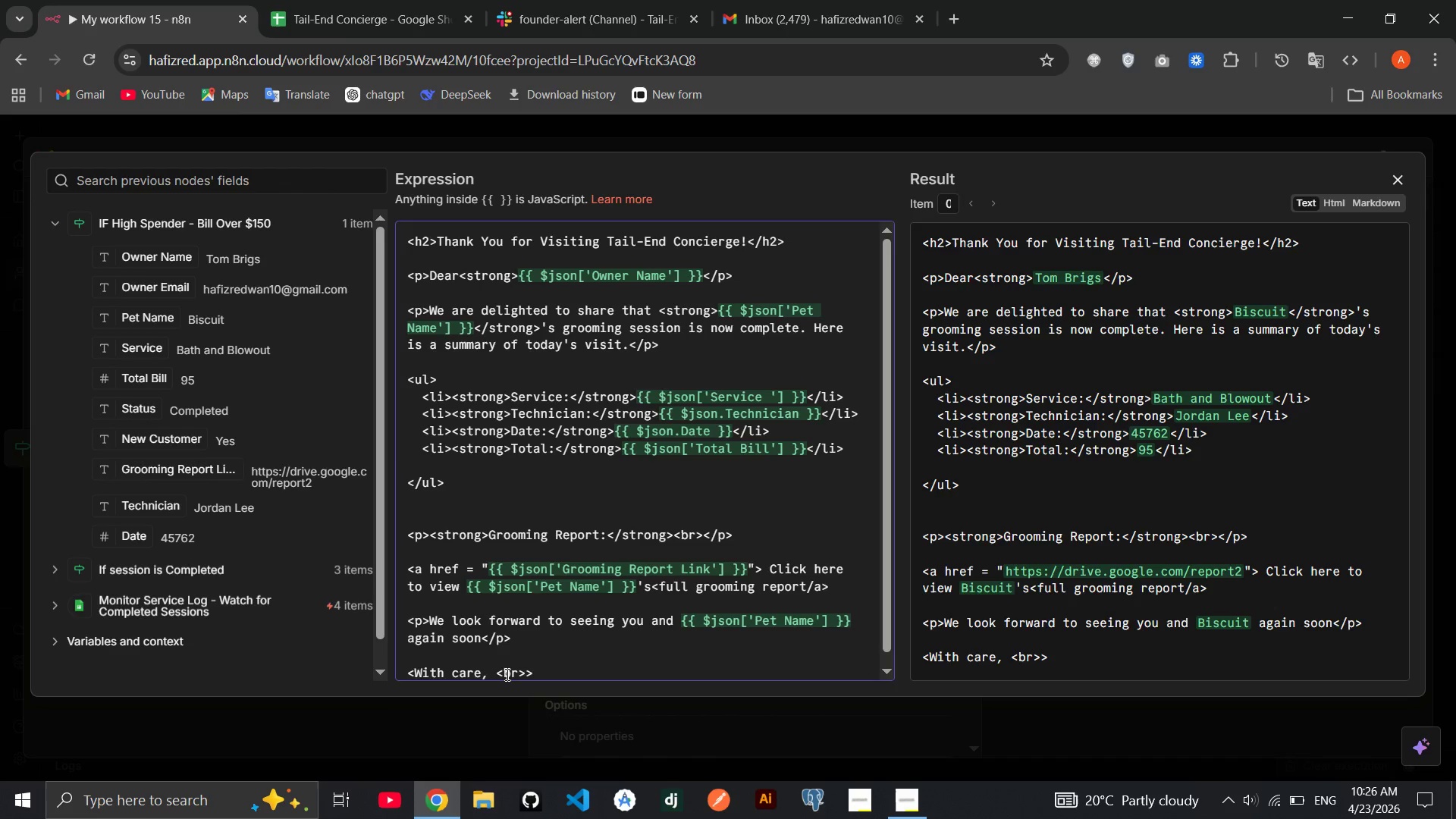 
key(Shift+Comma)
 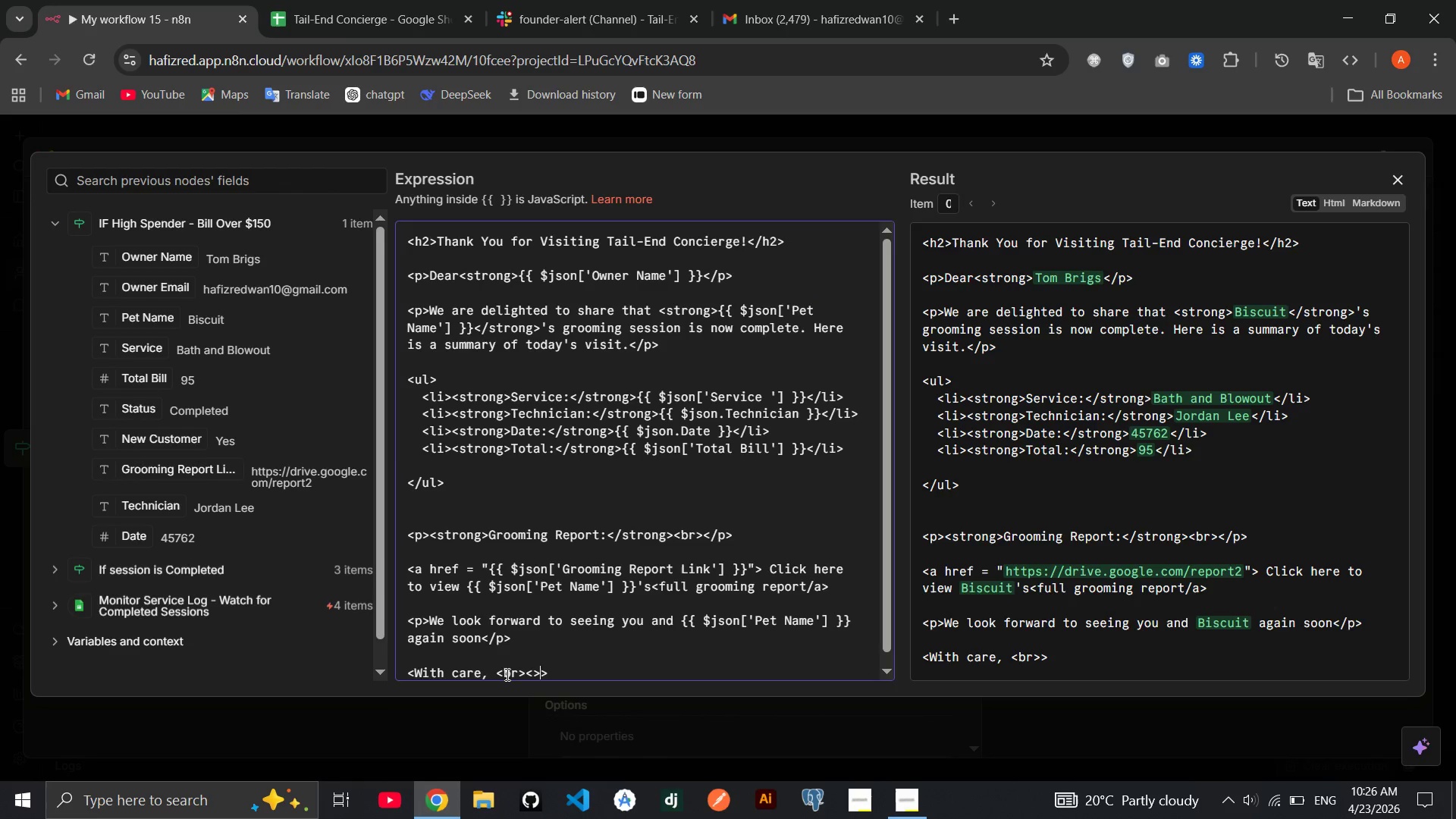 
key(Shift+Period)
 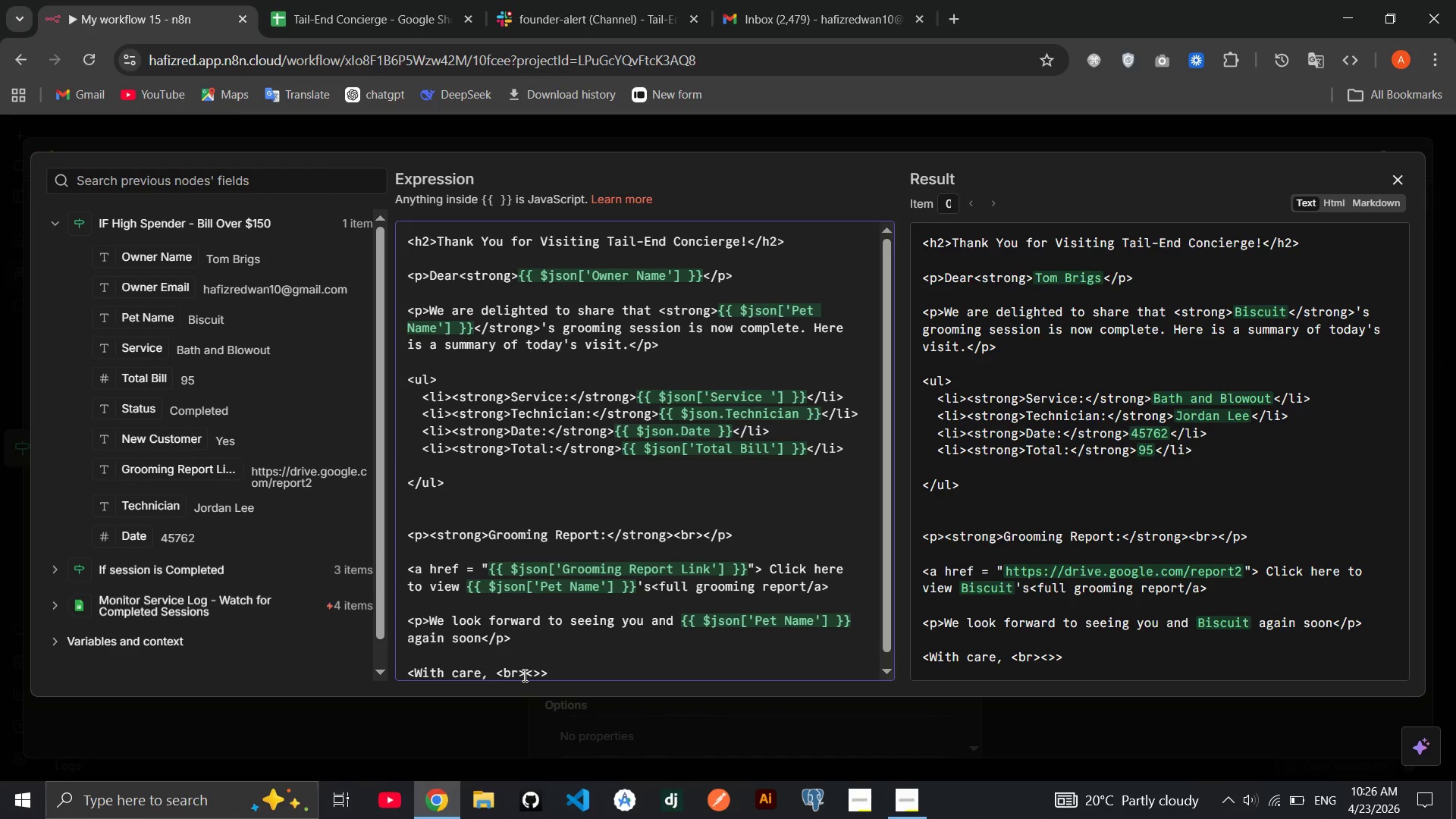 
key(ArrowLeft)
 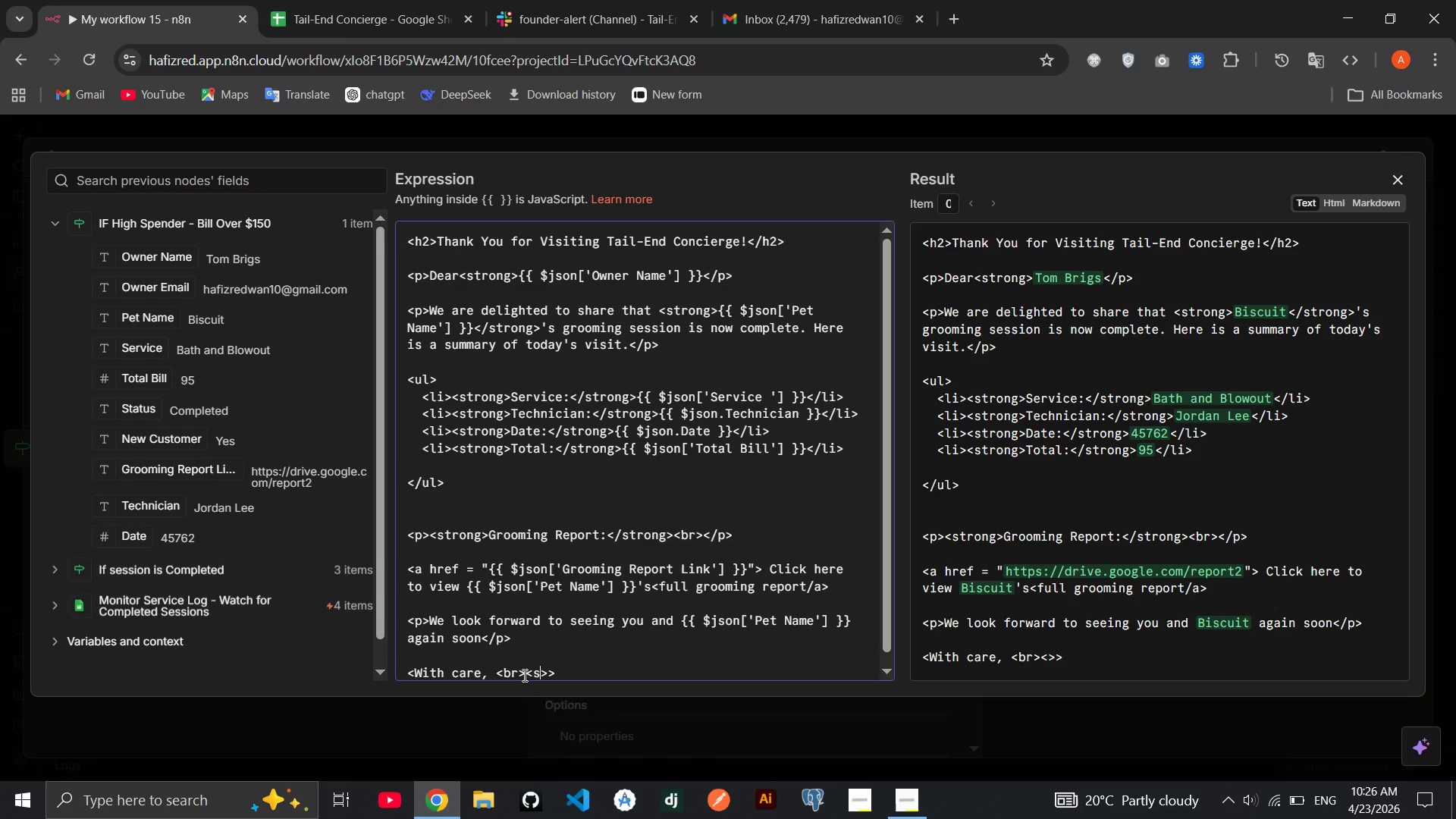 
type(strong)
 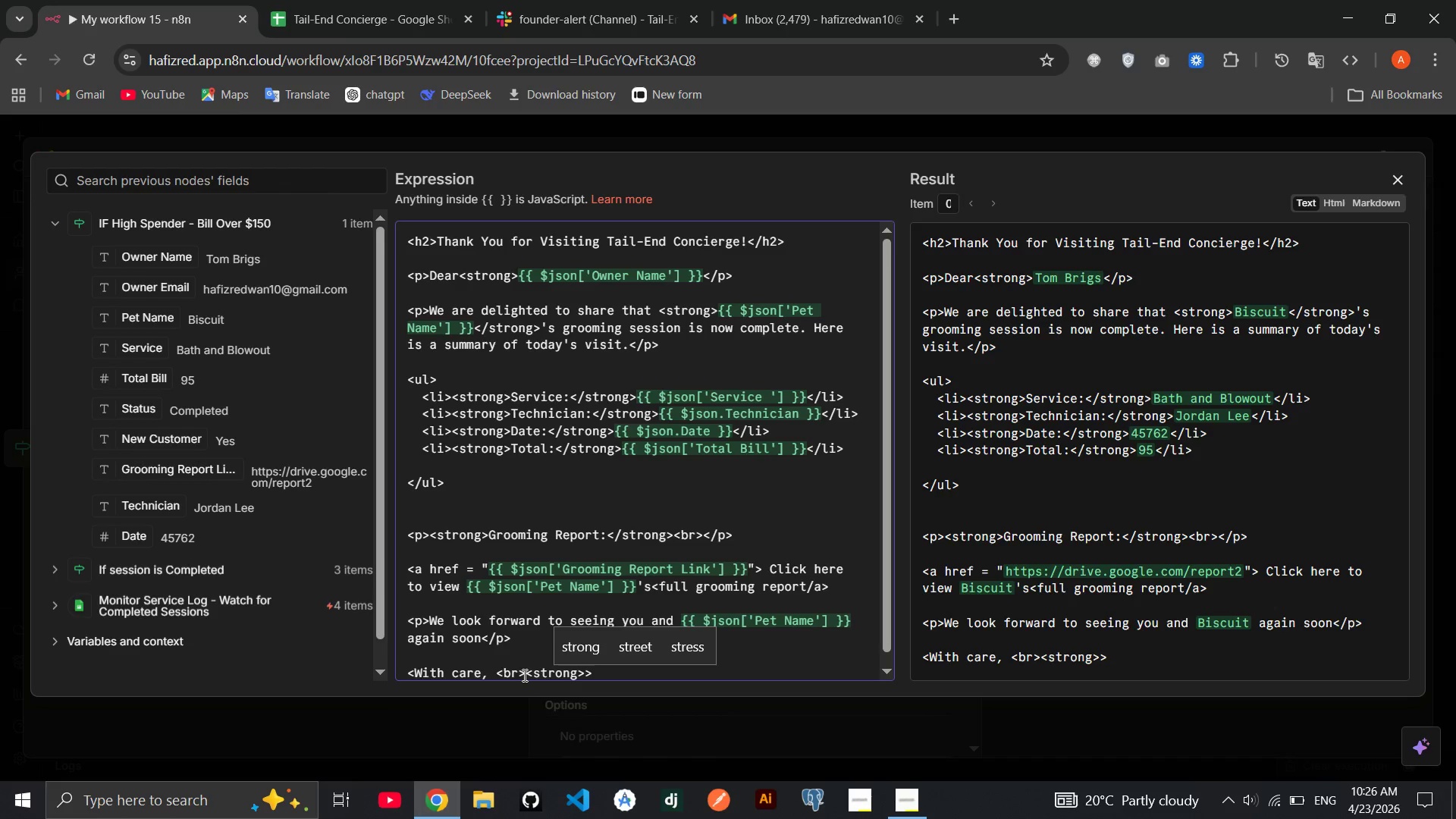 
key(ArrowRight)
 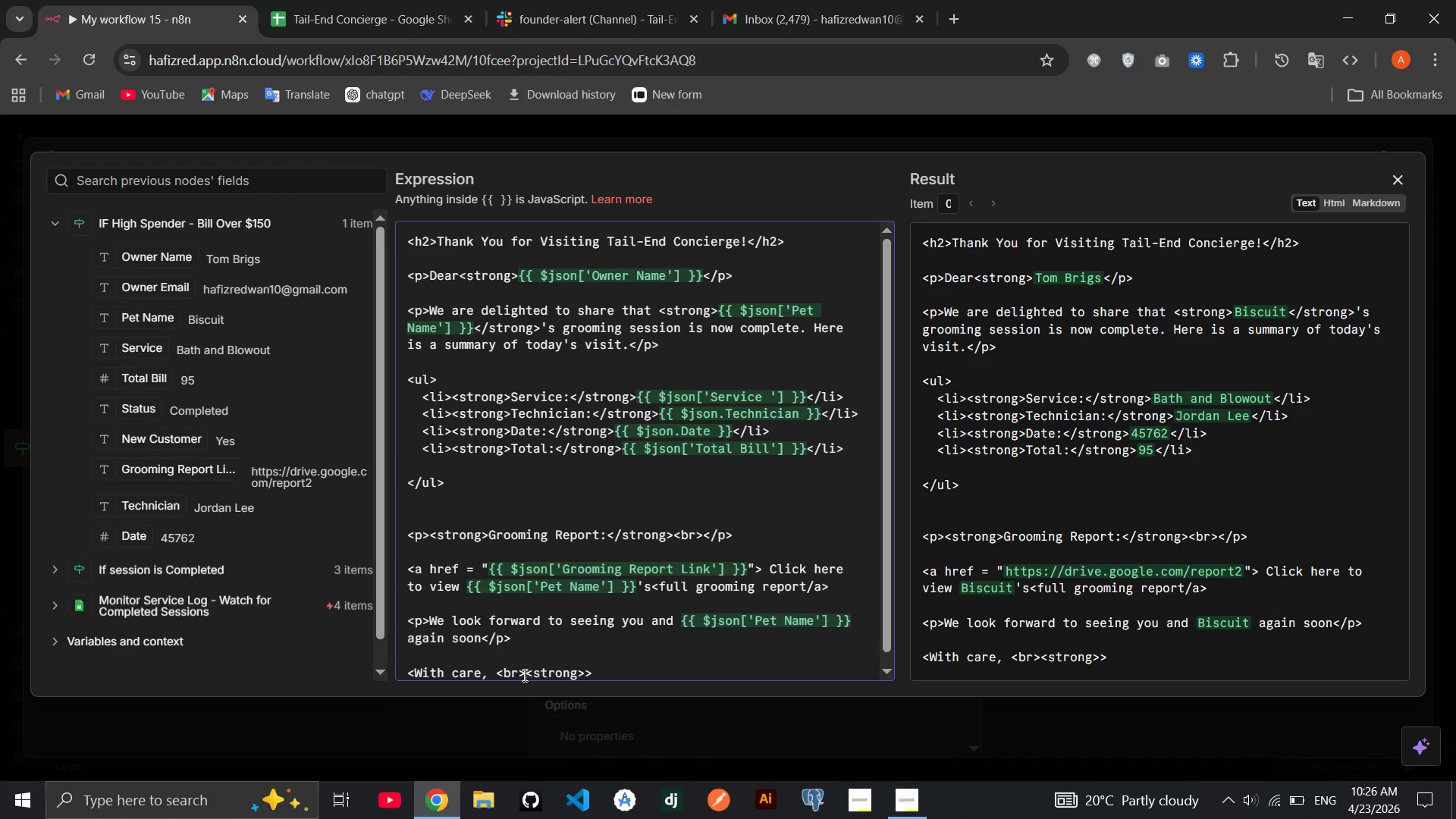 
type(The Tail-End Concierge)
 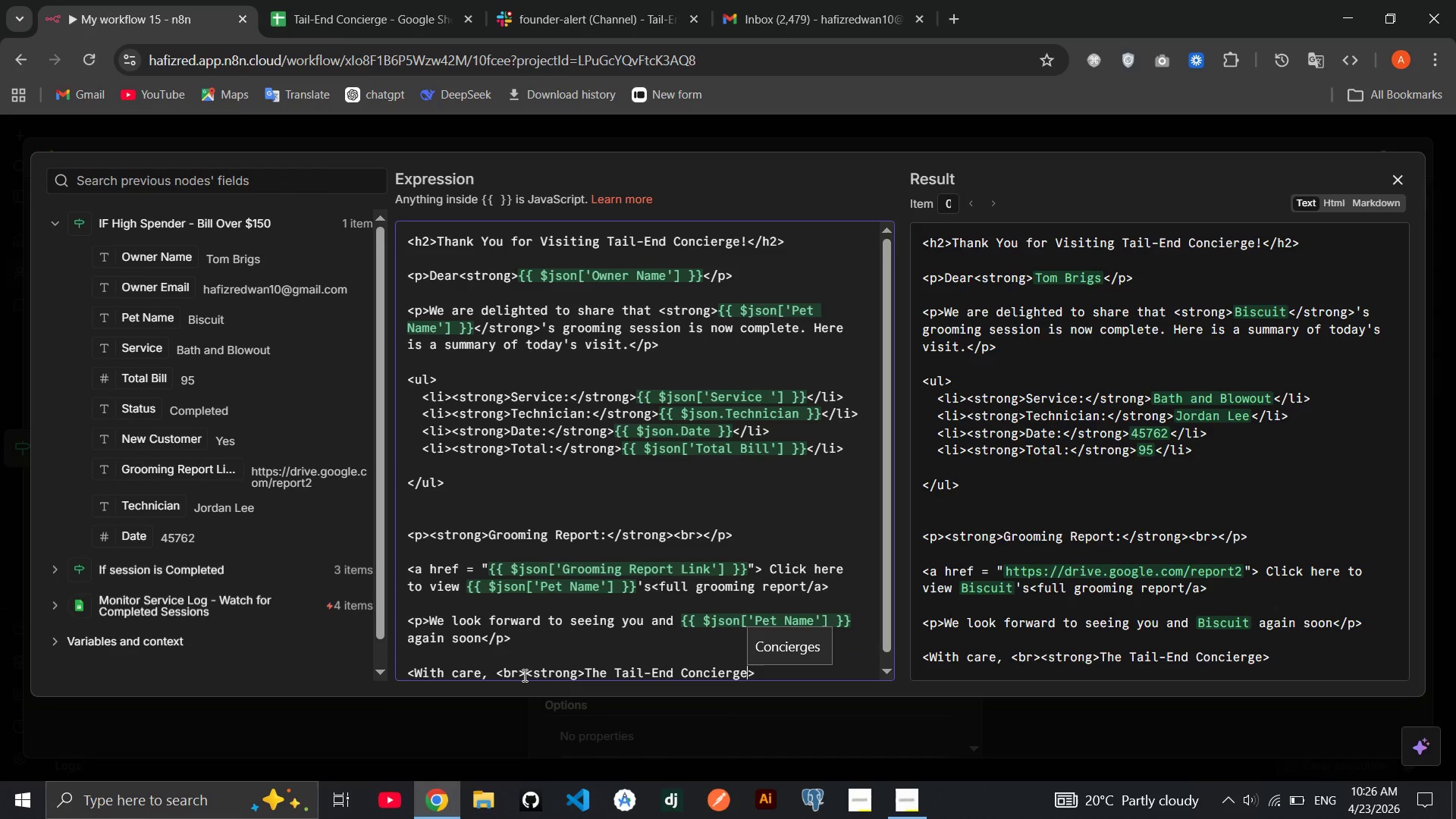 
key(ArrowUp)
 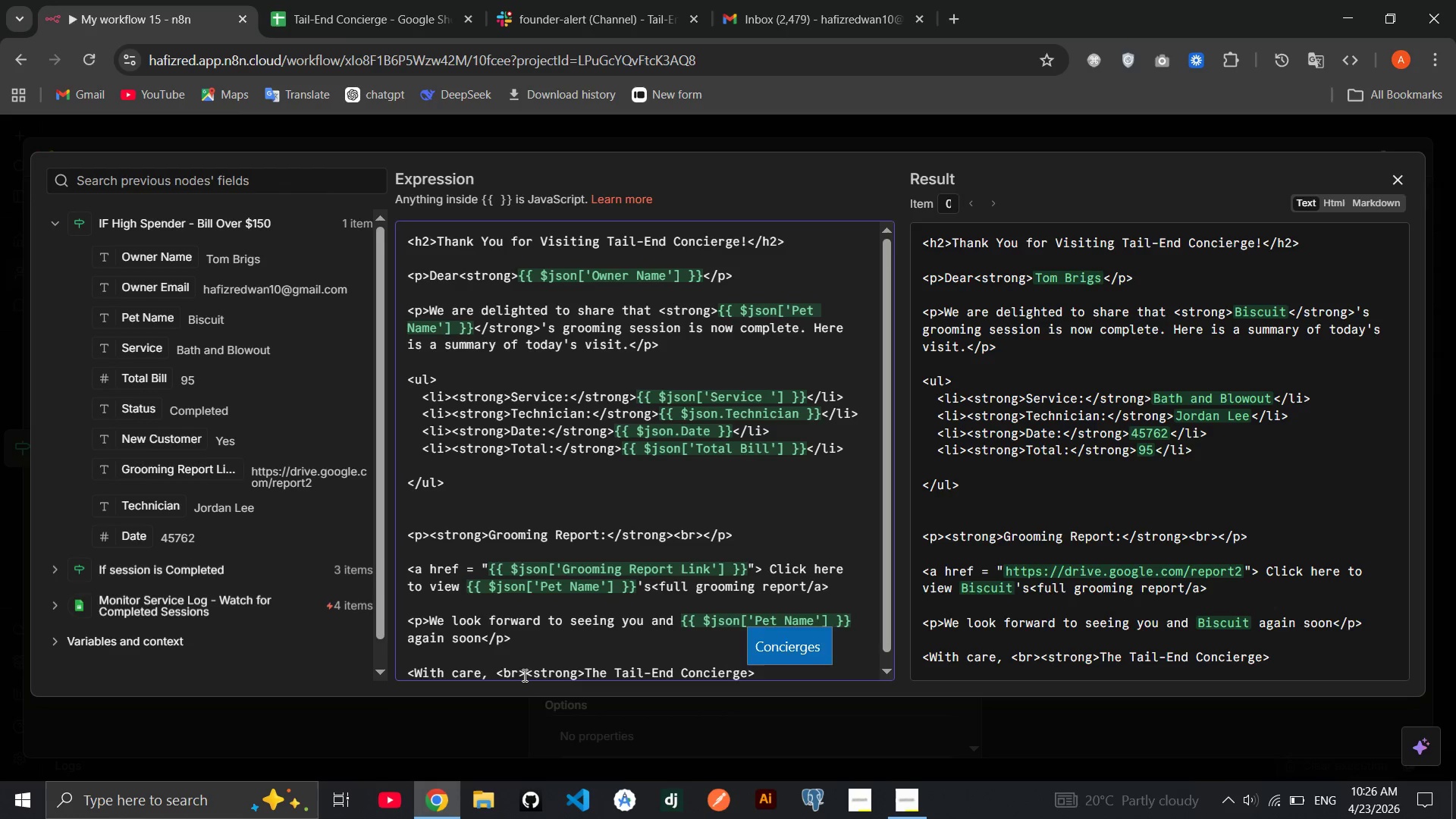 
key(Enter)
 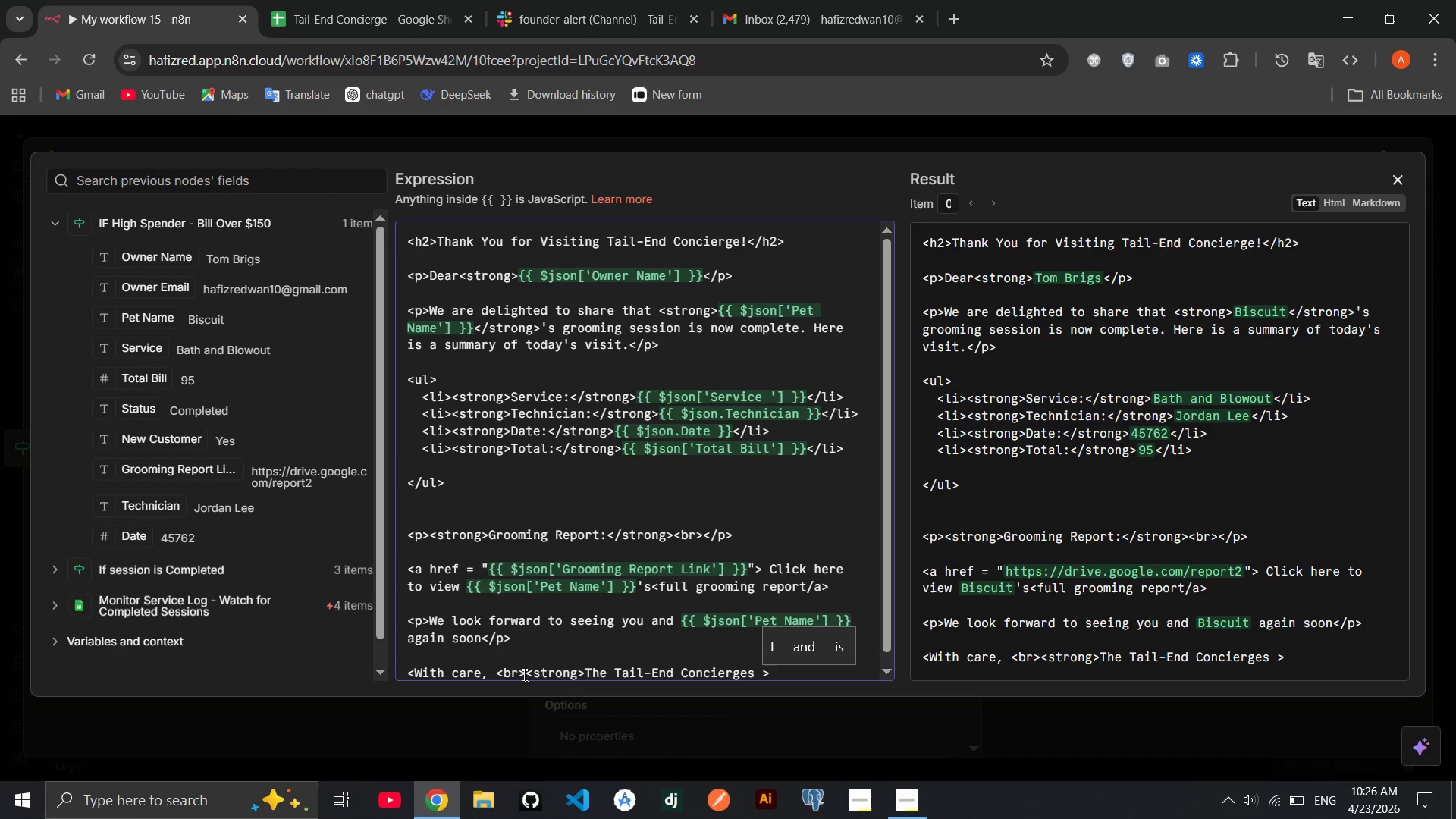 
key(Backspace)
 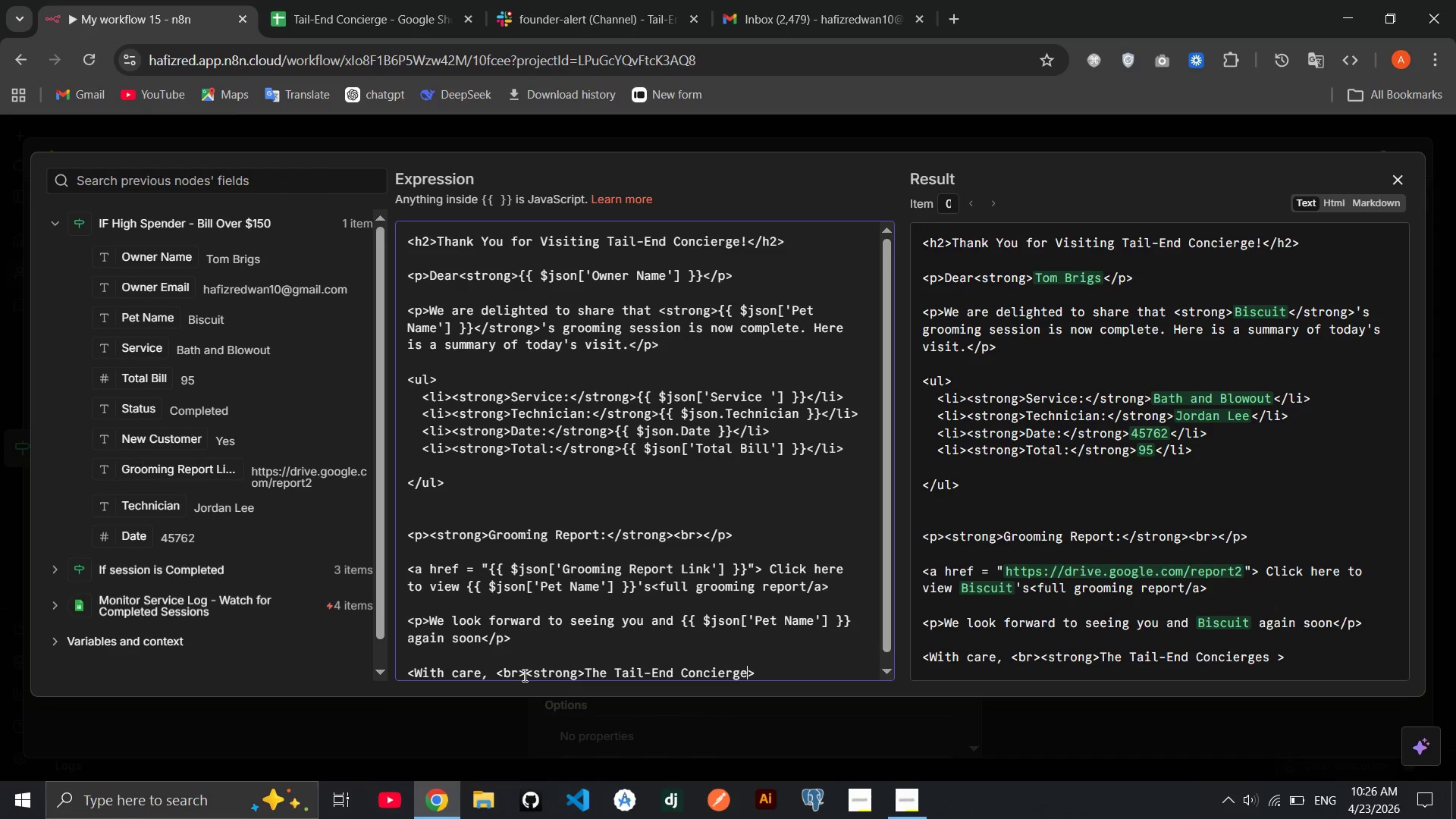 
key(Backspace)
 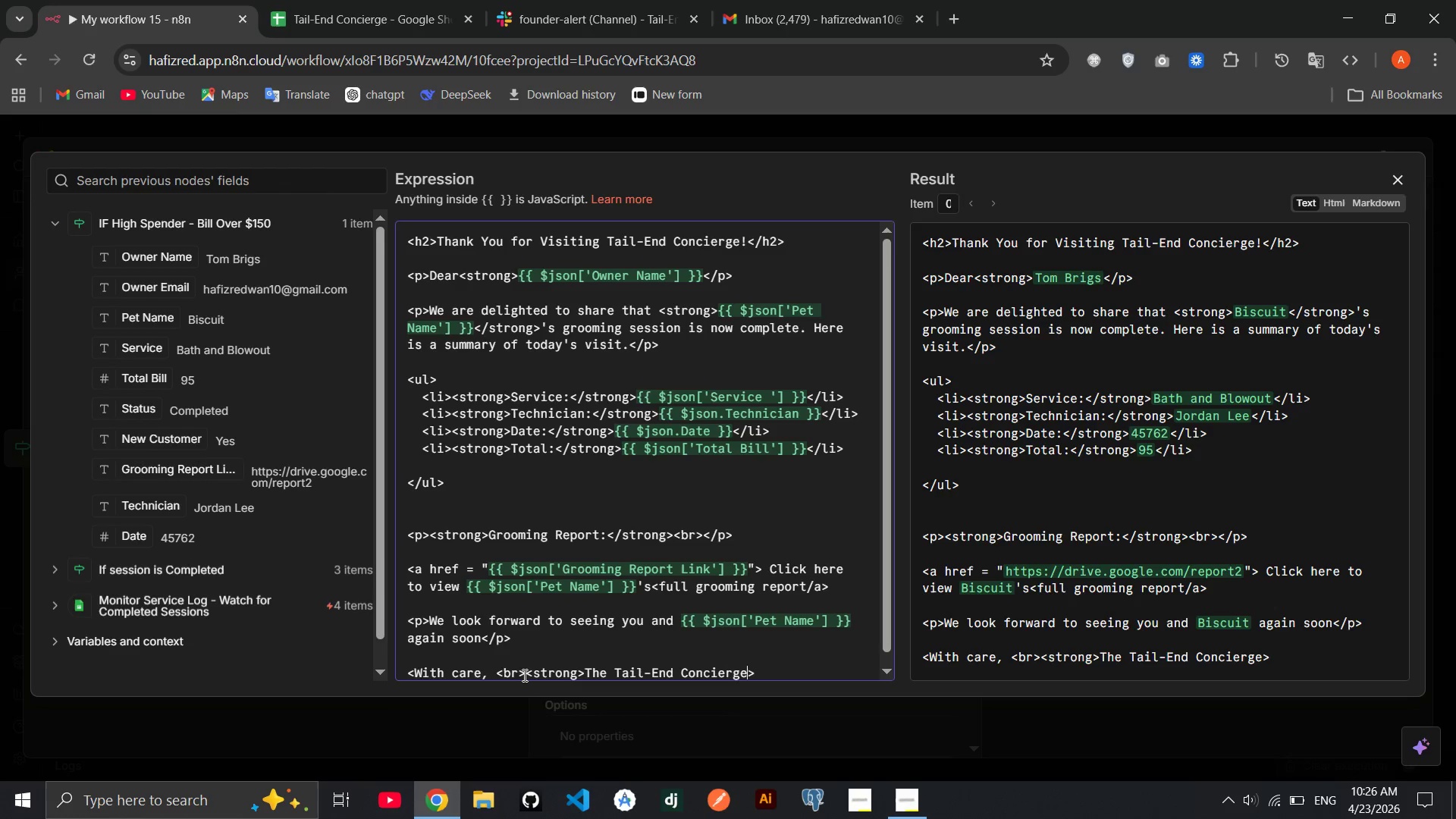 
type( Team )
 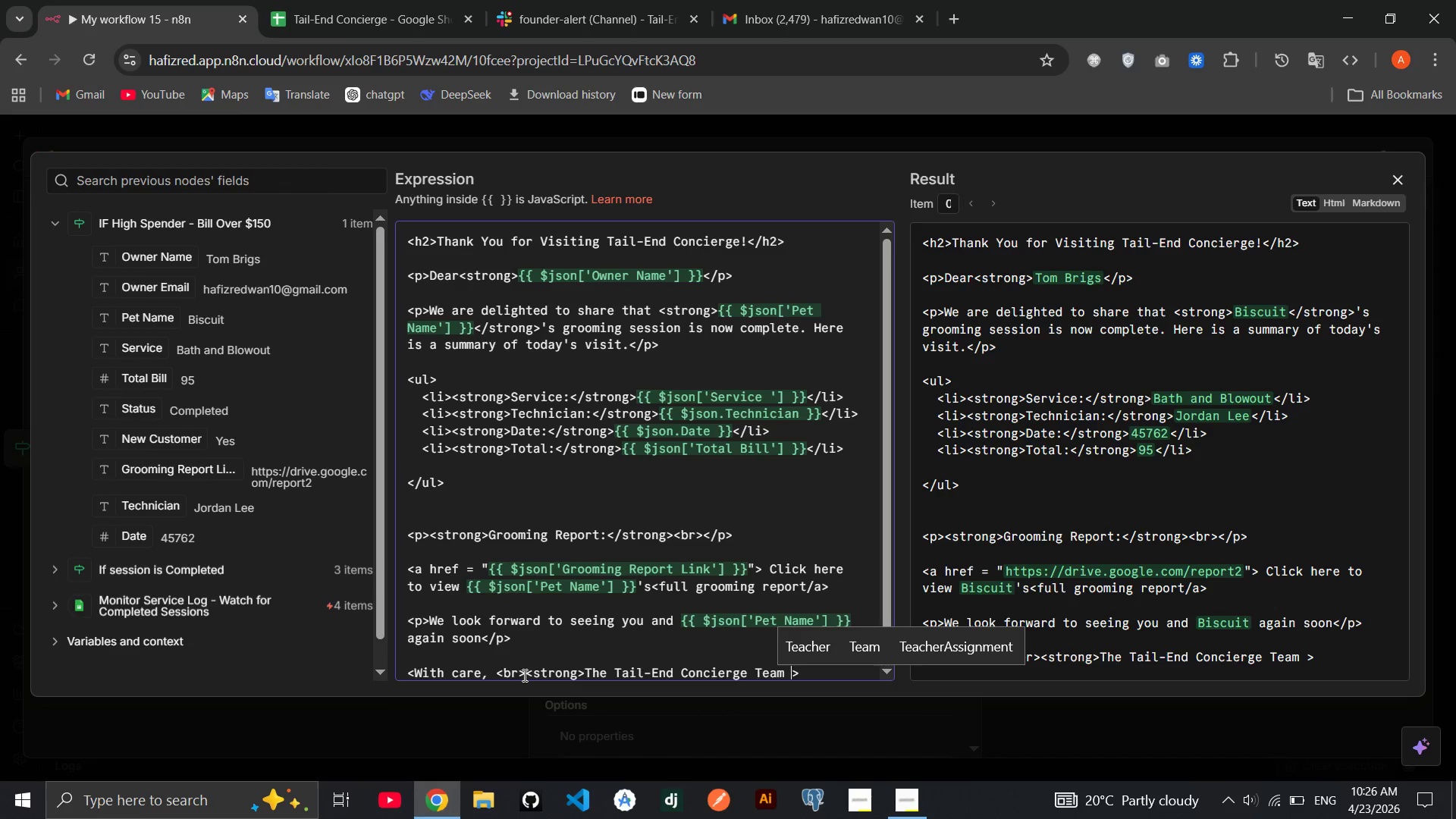 
key(Backspace)
 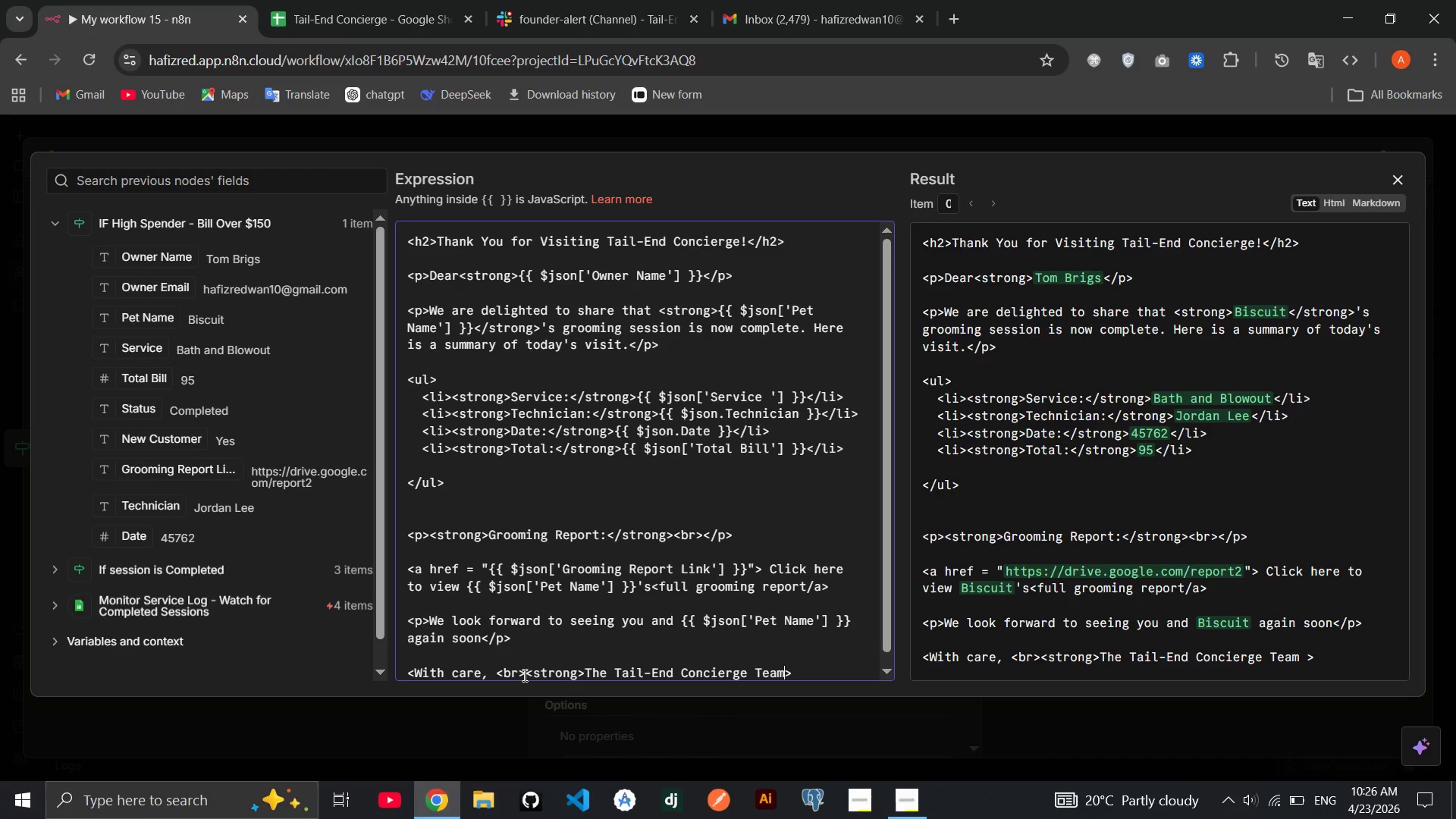 
key(Shift+Comma)
 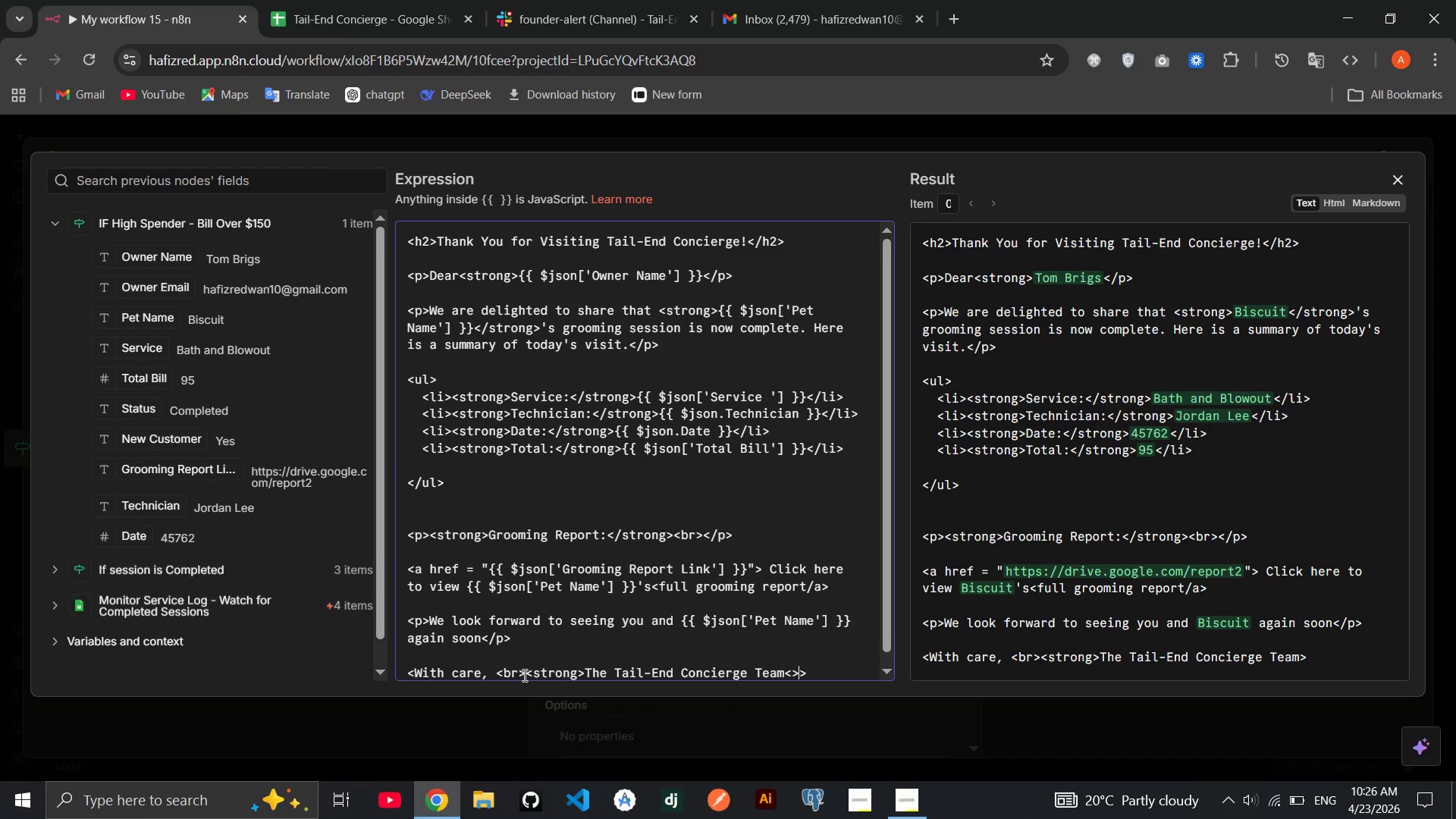 
key(Shift+Period)
 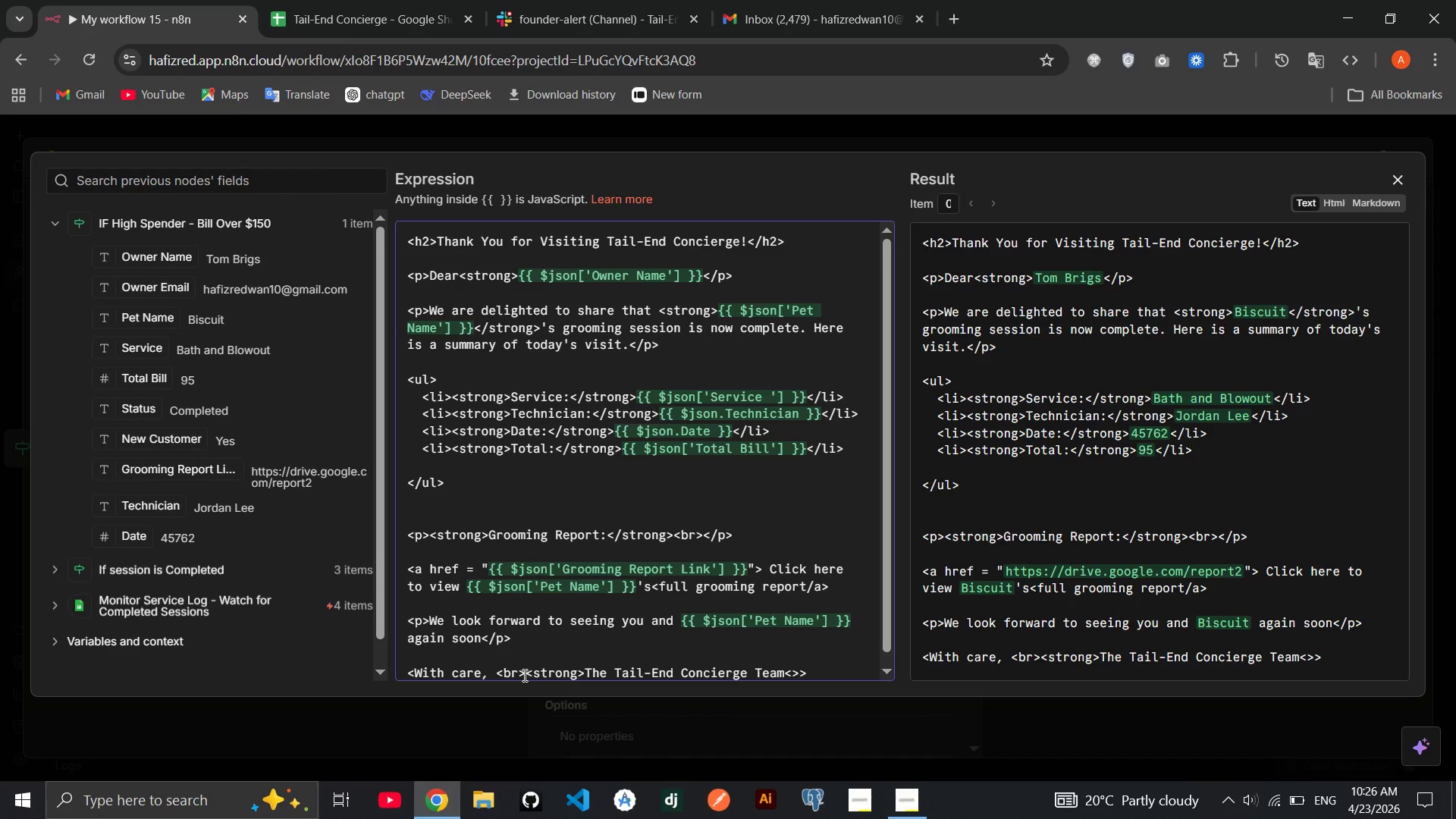 
key(ArrowLeft)
 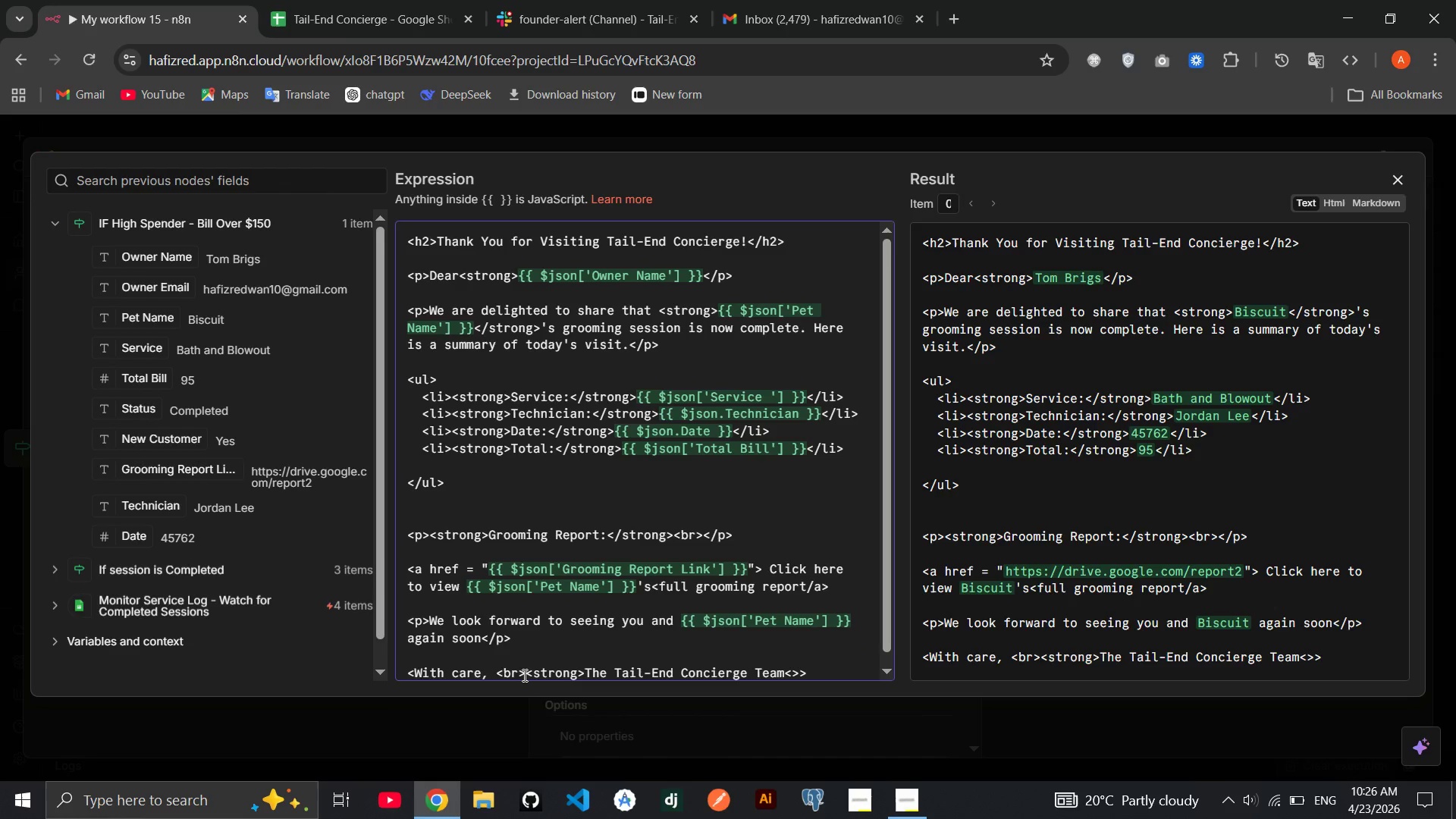 
type(/strong)
 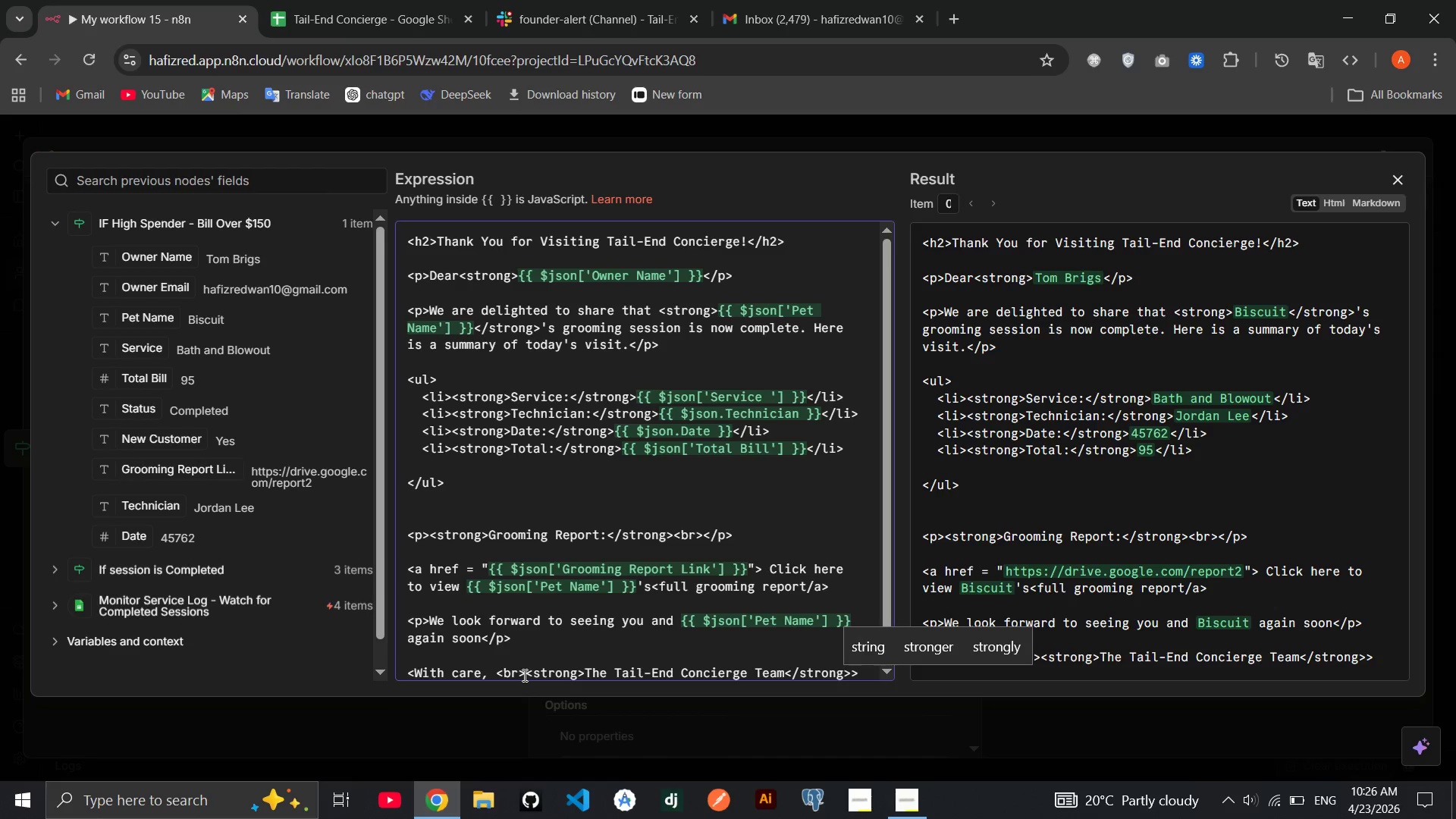 
key(ArrowRight)
 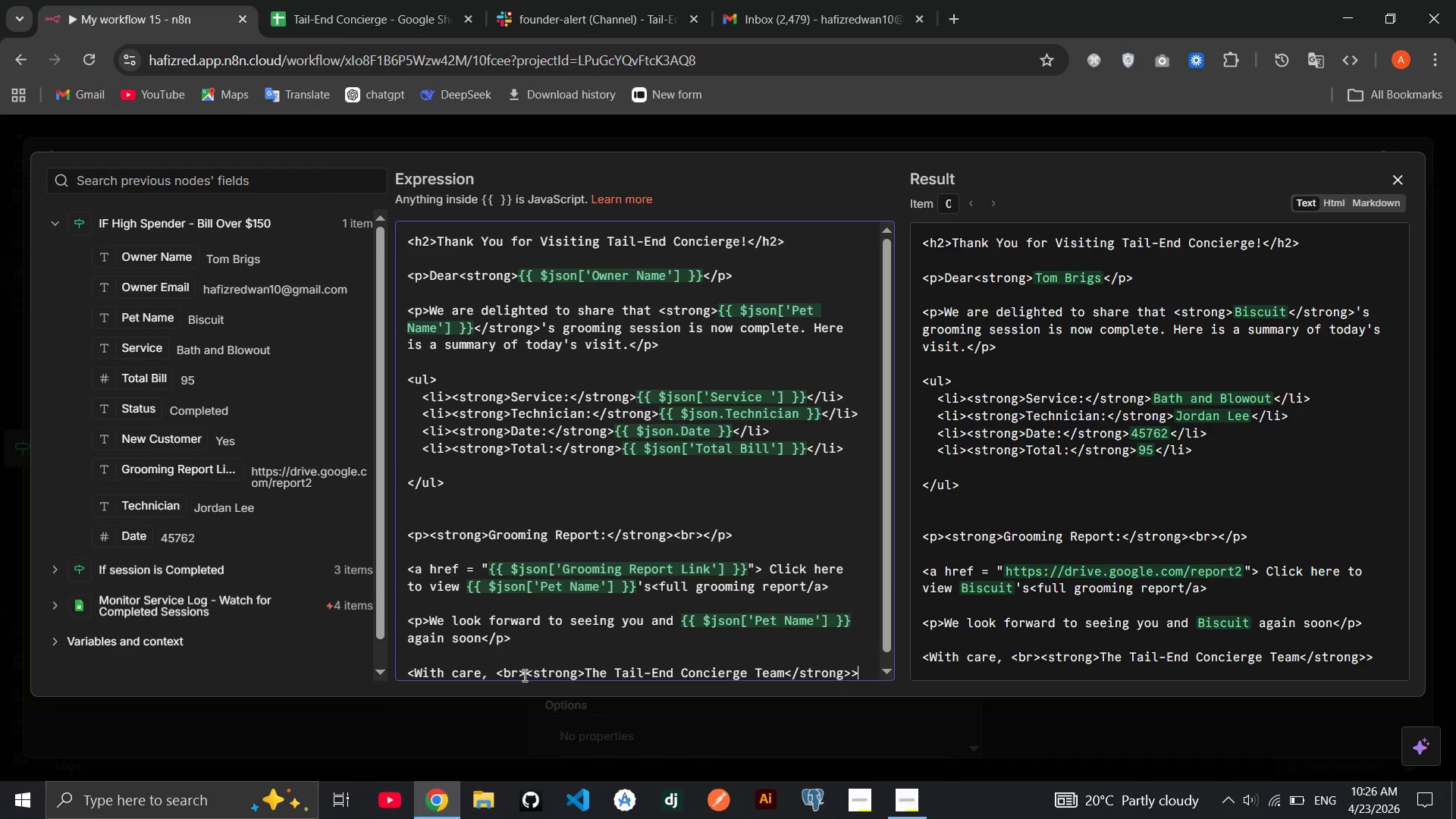 
key(ArrowRight)
 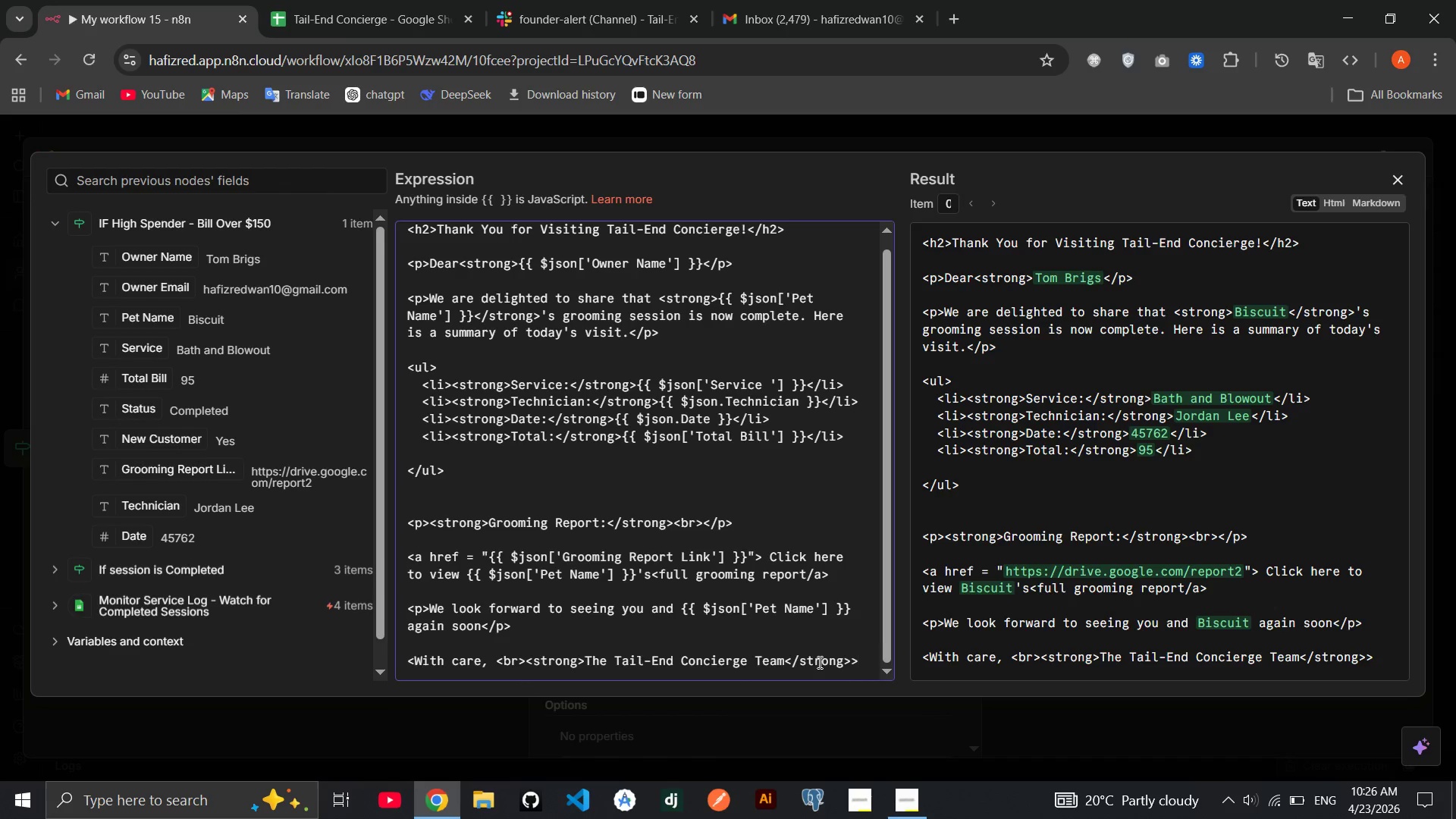 
wait(7.89)
 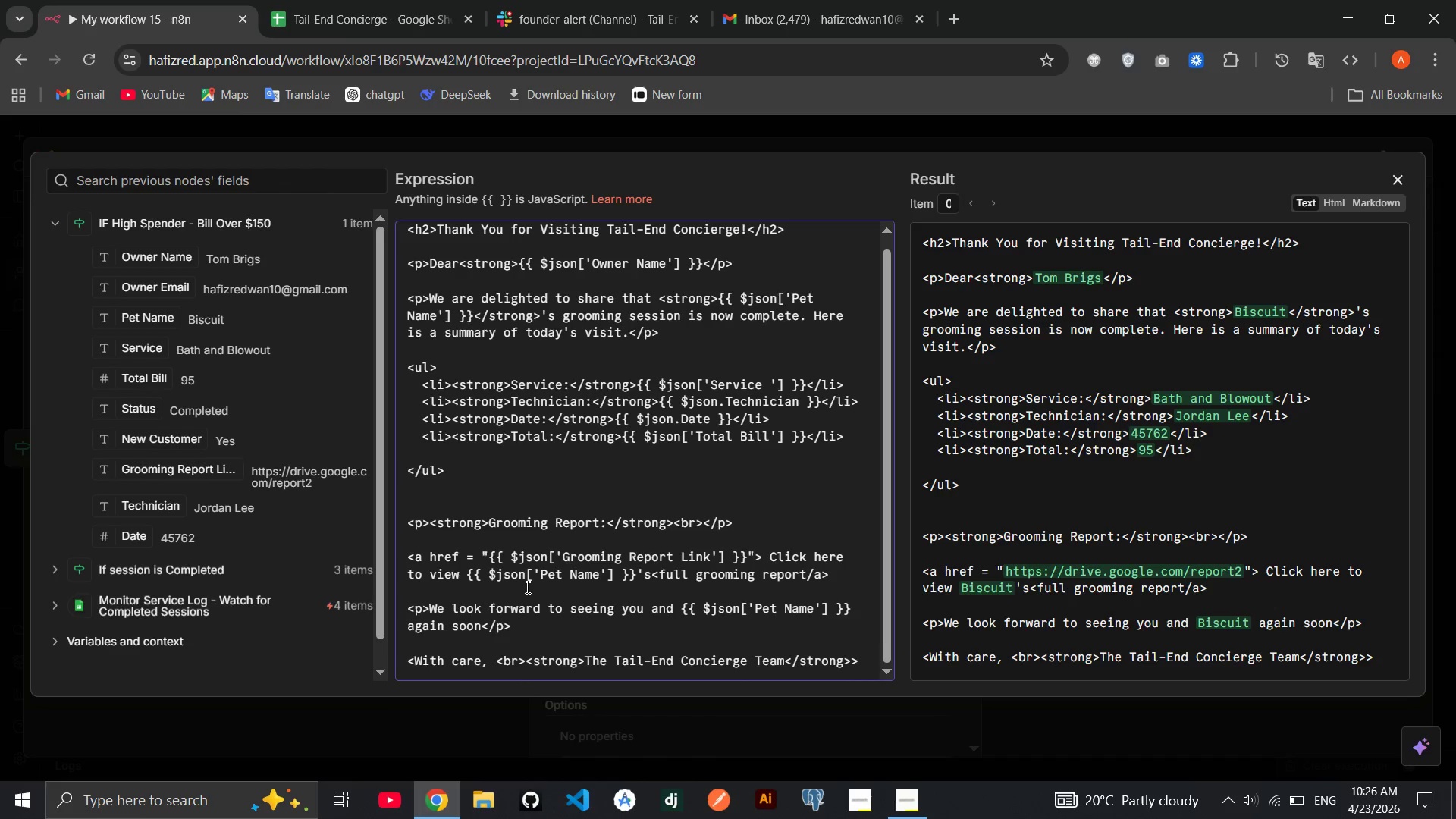 
key(Backspace)
 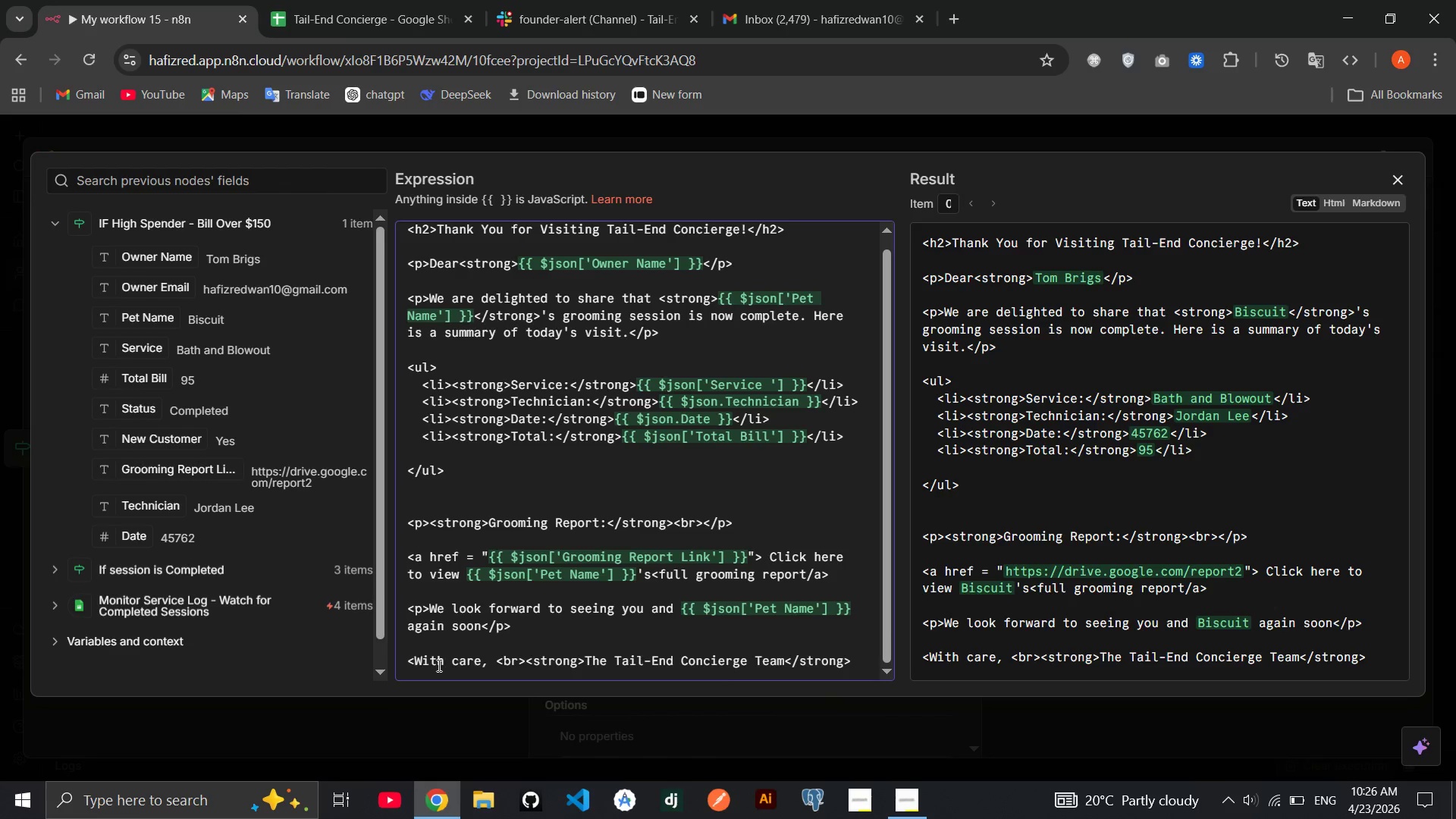 
left_click([417, 658])
 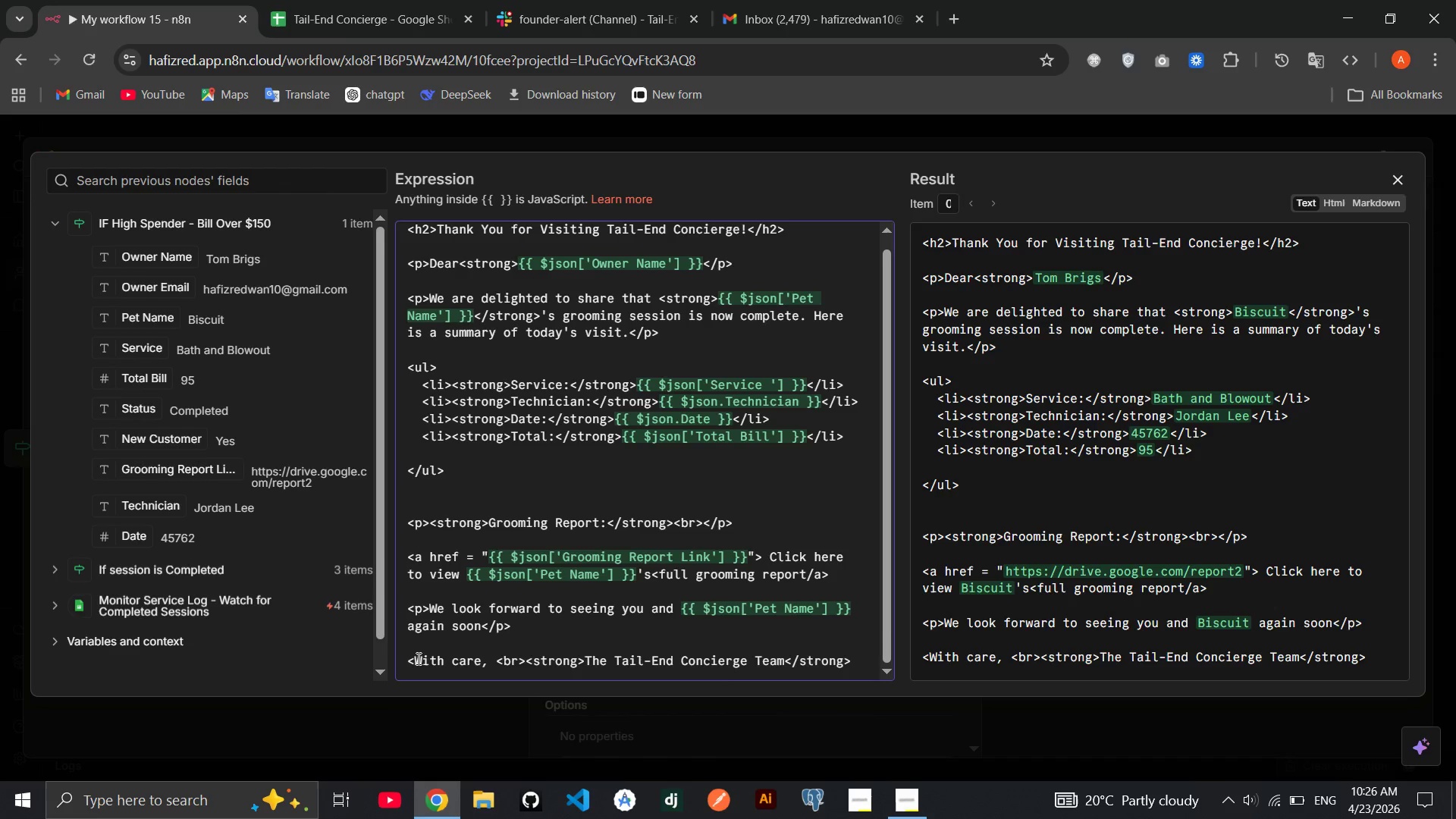 
key(Shift+Period)
 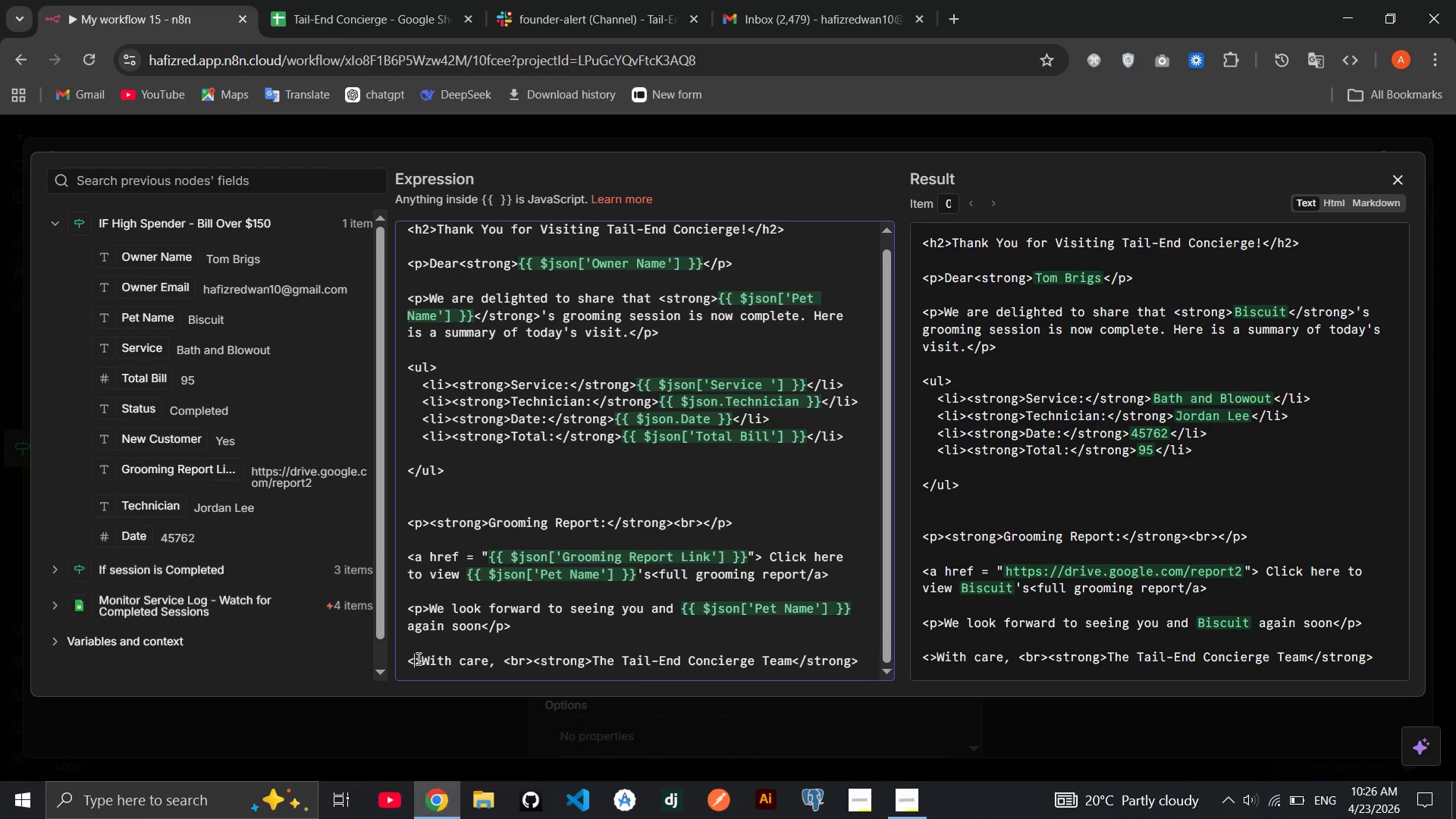 
key(ArrowLeft)
 